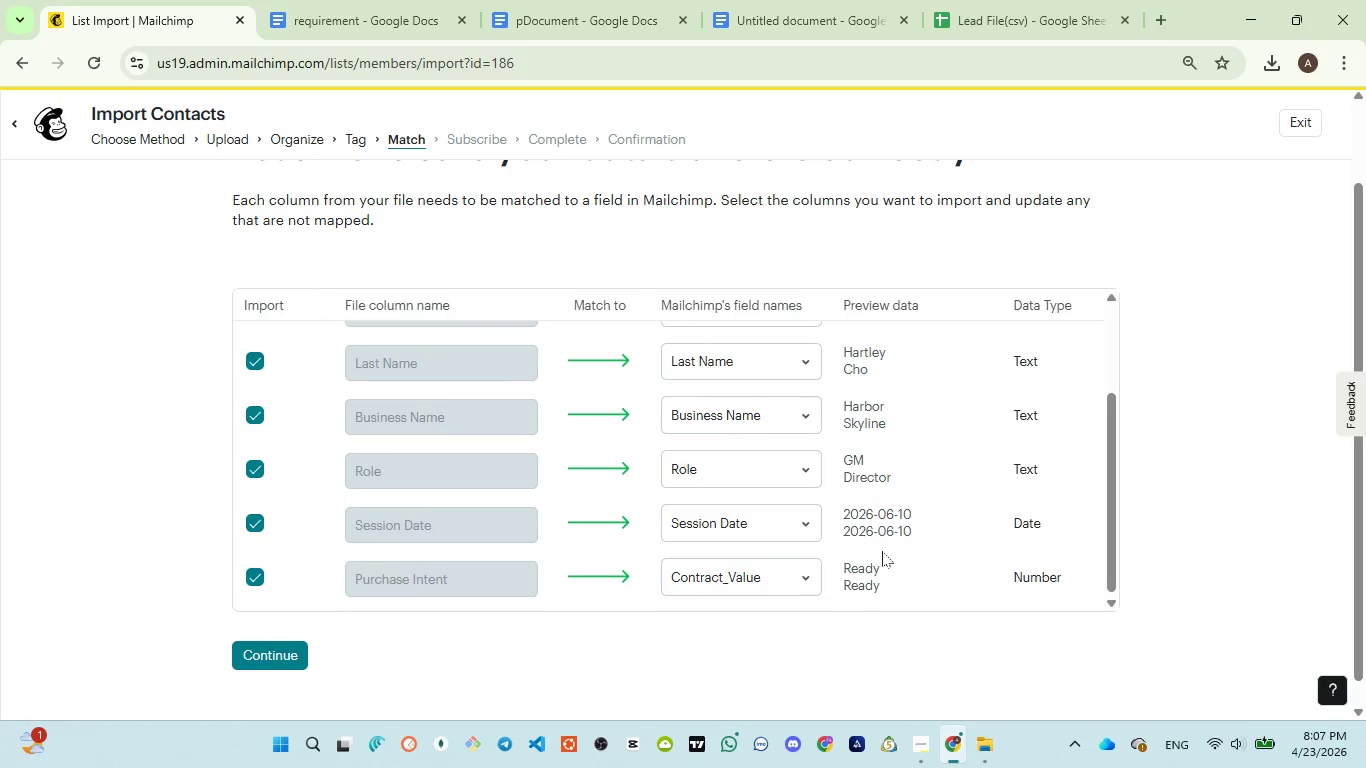 
scroll: coordinate [864, 487], scroll_direction: up, amount: 4.0
 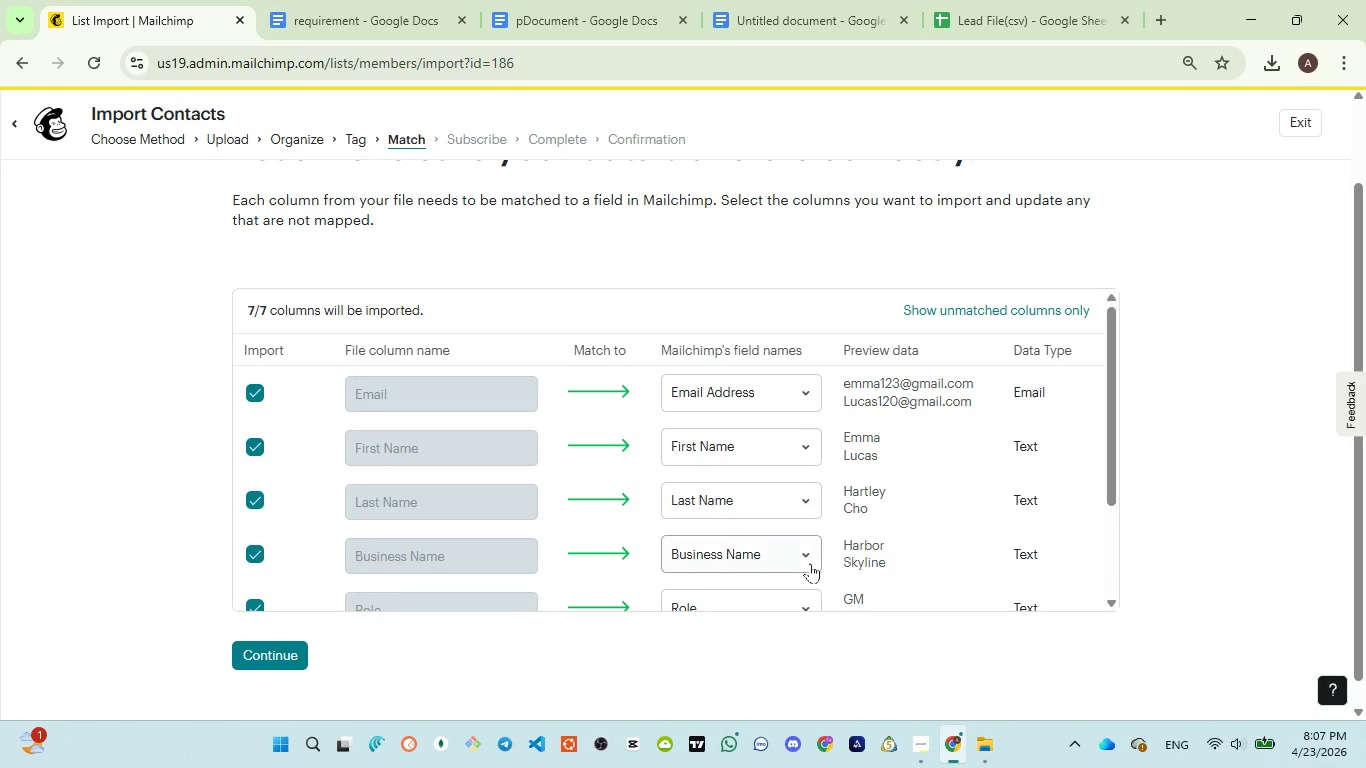 
scroll: coordinate [890, 570], scroll_direction: down, amount: 2.0
 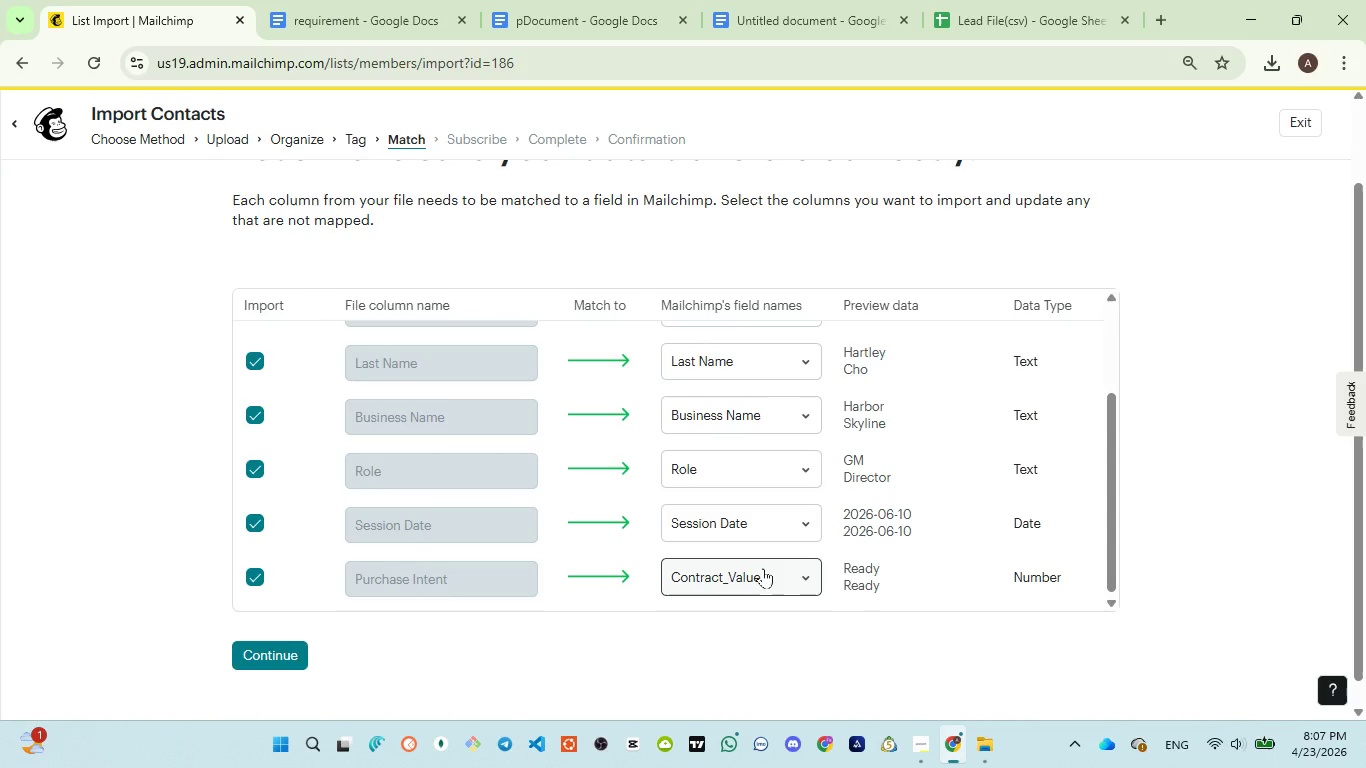 
wait(10.55)
 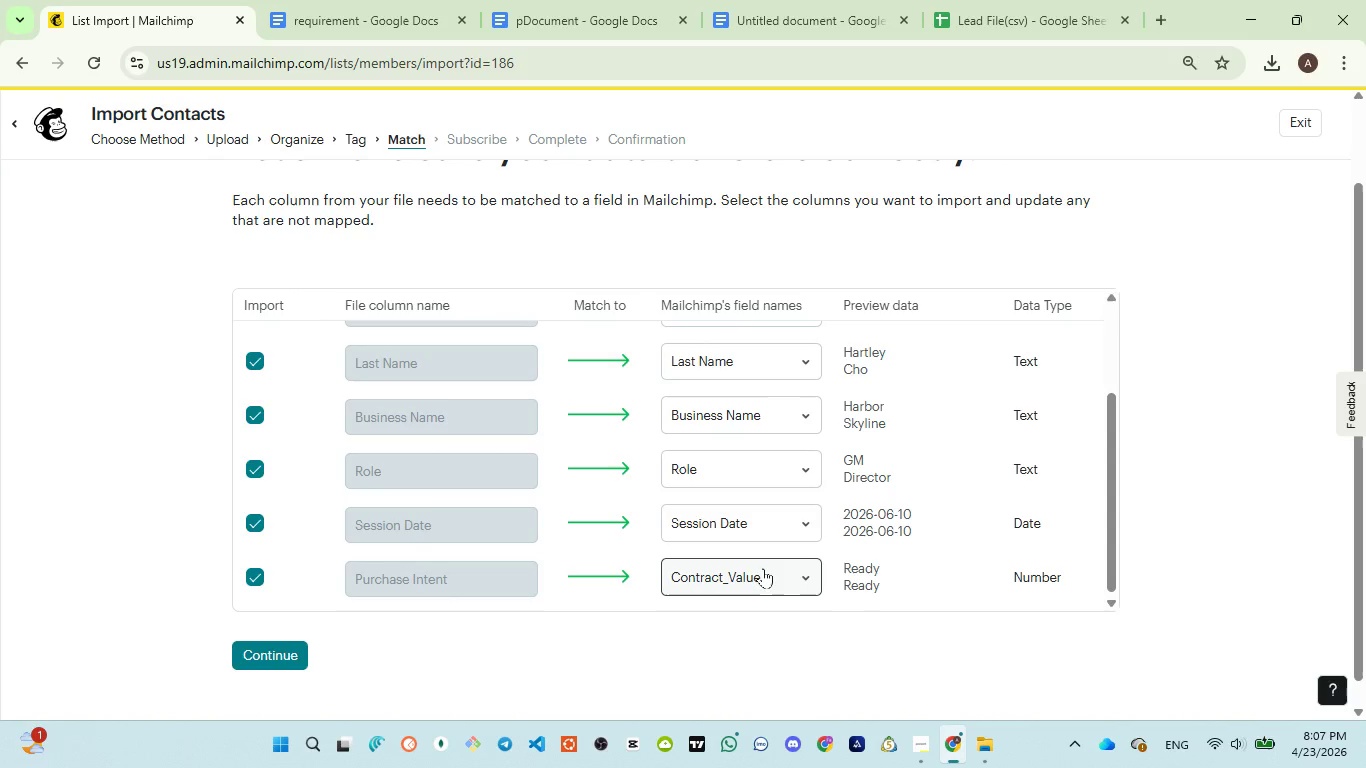 
left_click([1062, 0])
 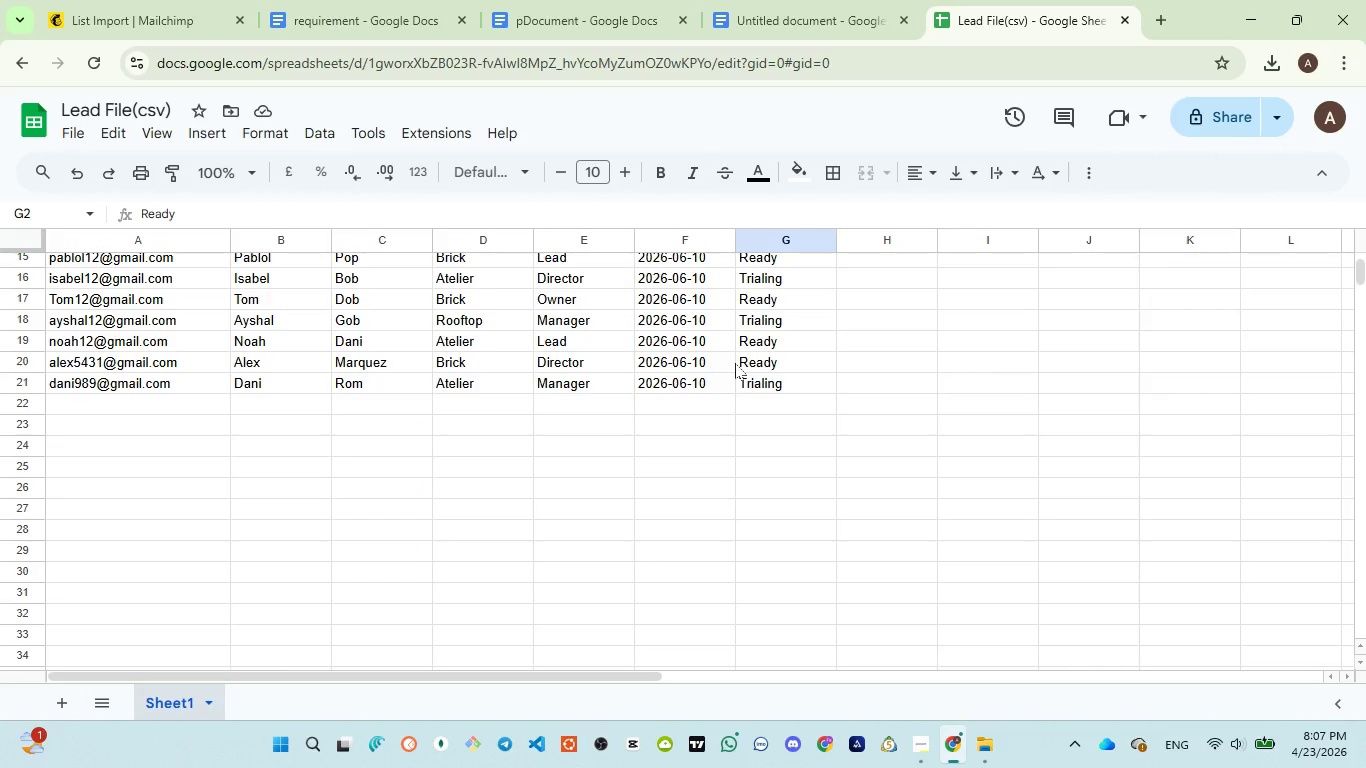 
scroll: coordinate [722, 370], scroll_direction: up, amount: 4.0
 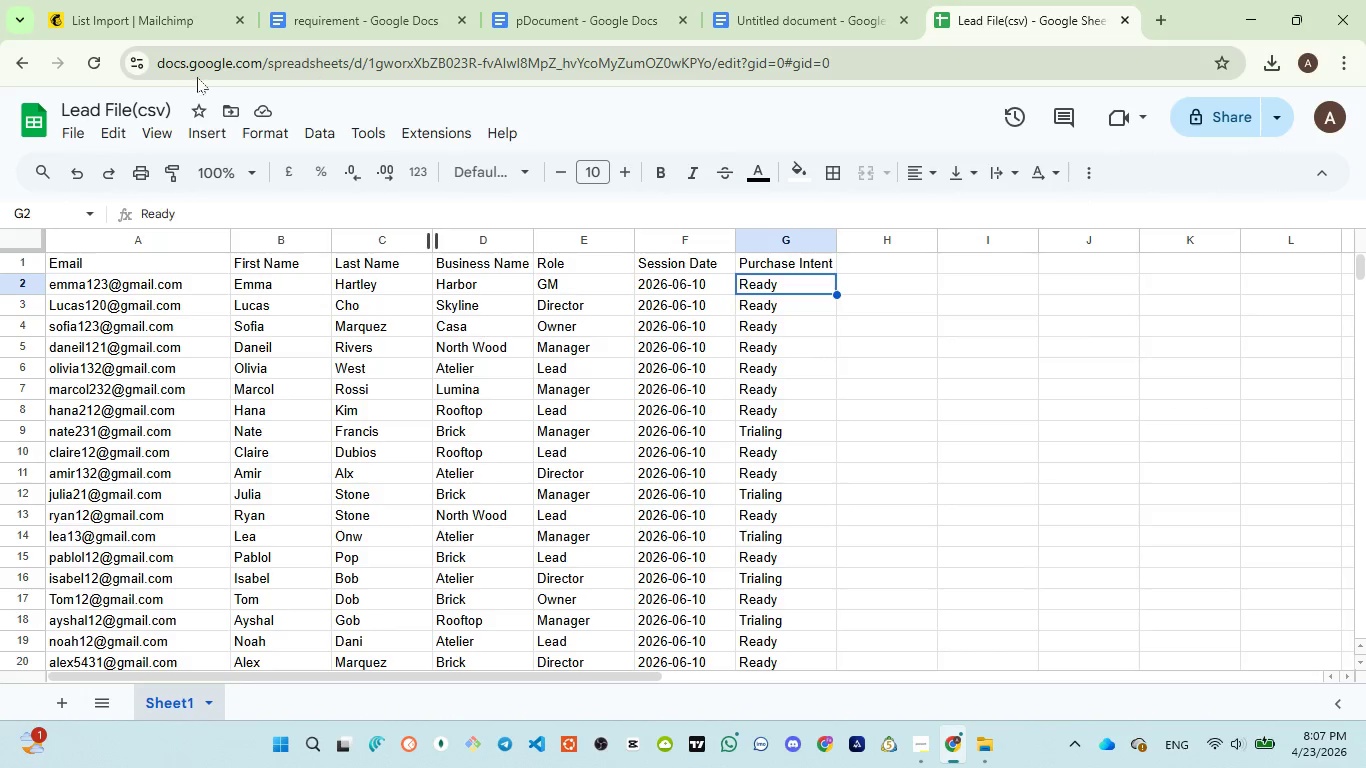 
left_click([72, 31])
 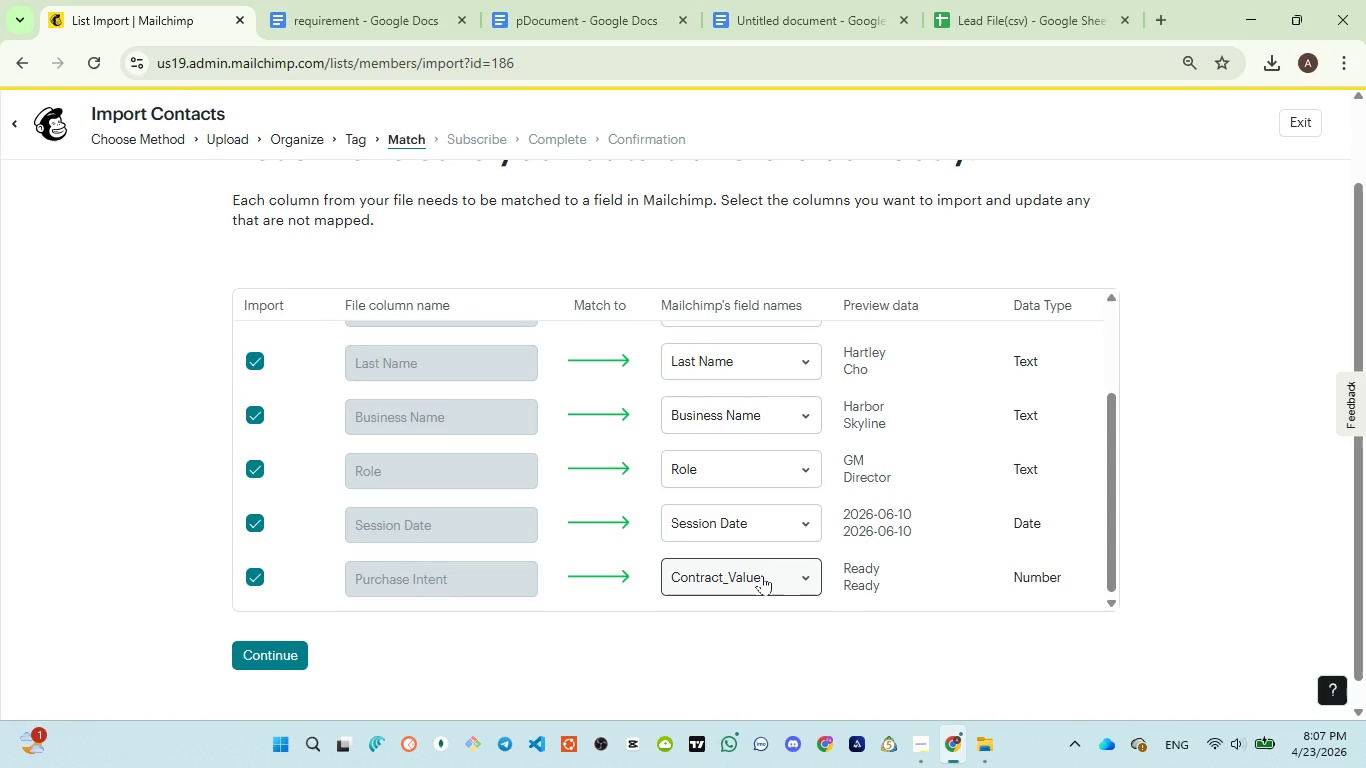 
left_click([762, 575])
 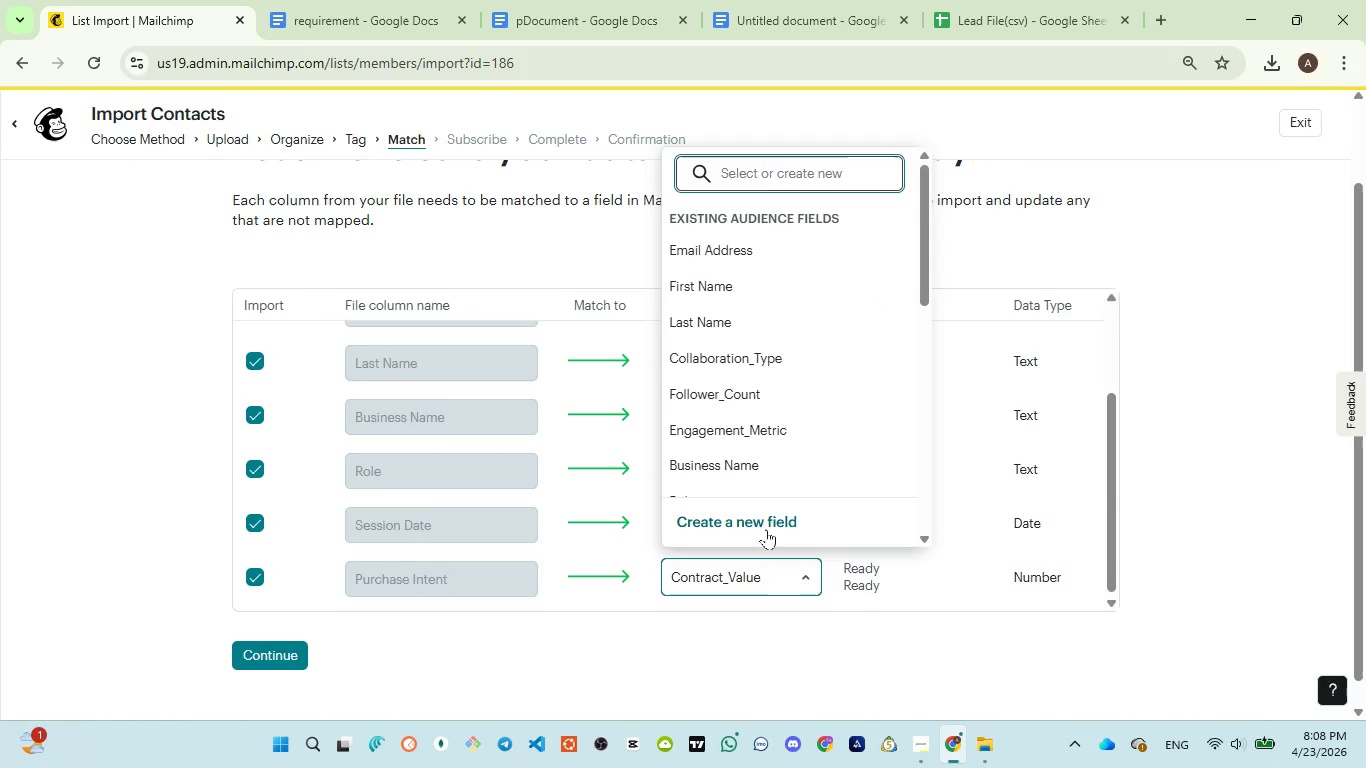 
left_click([766, 529])
 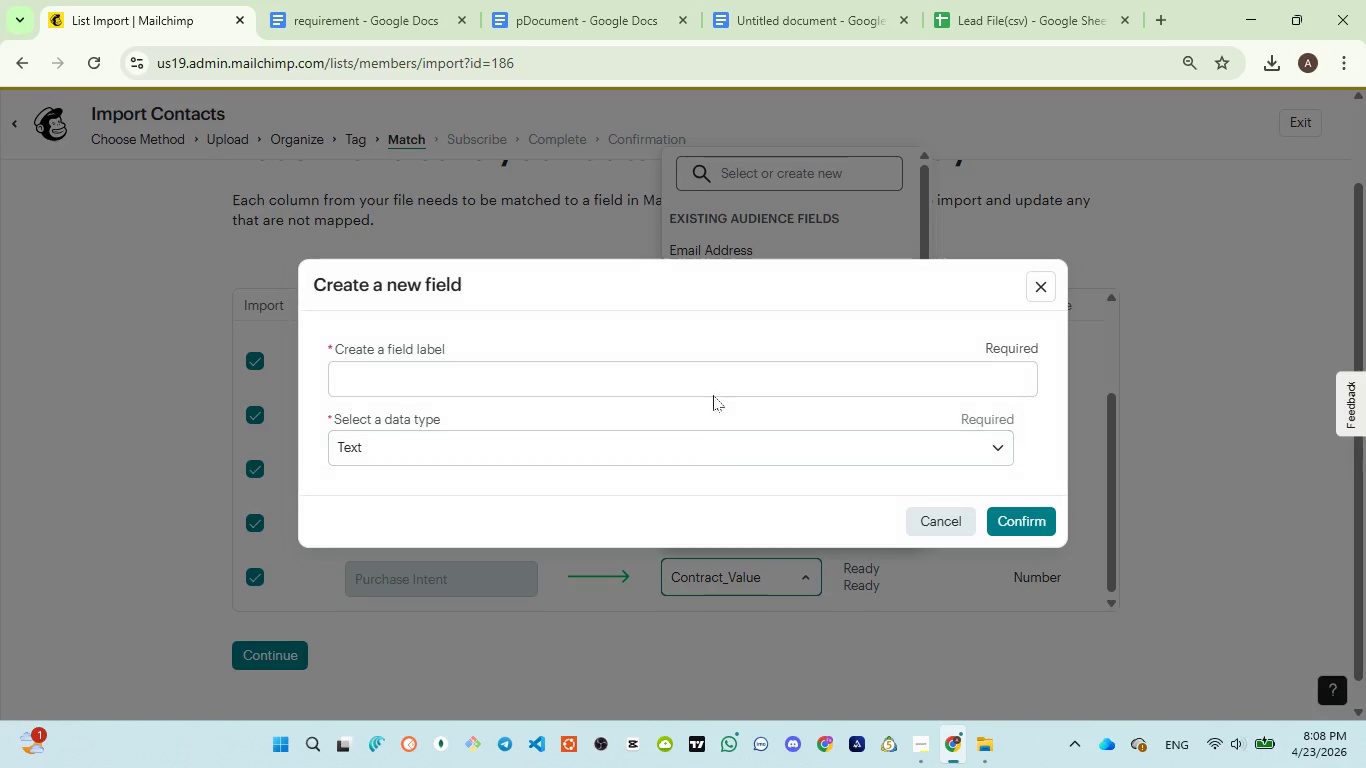 
left_click([710, 373])
 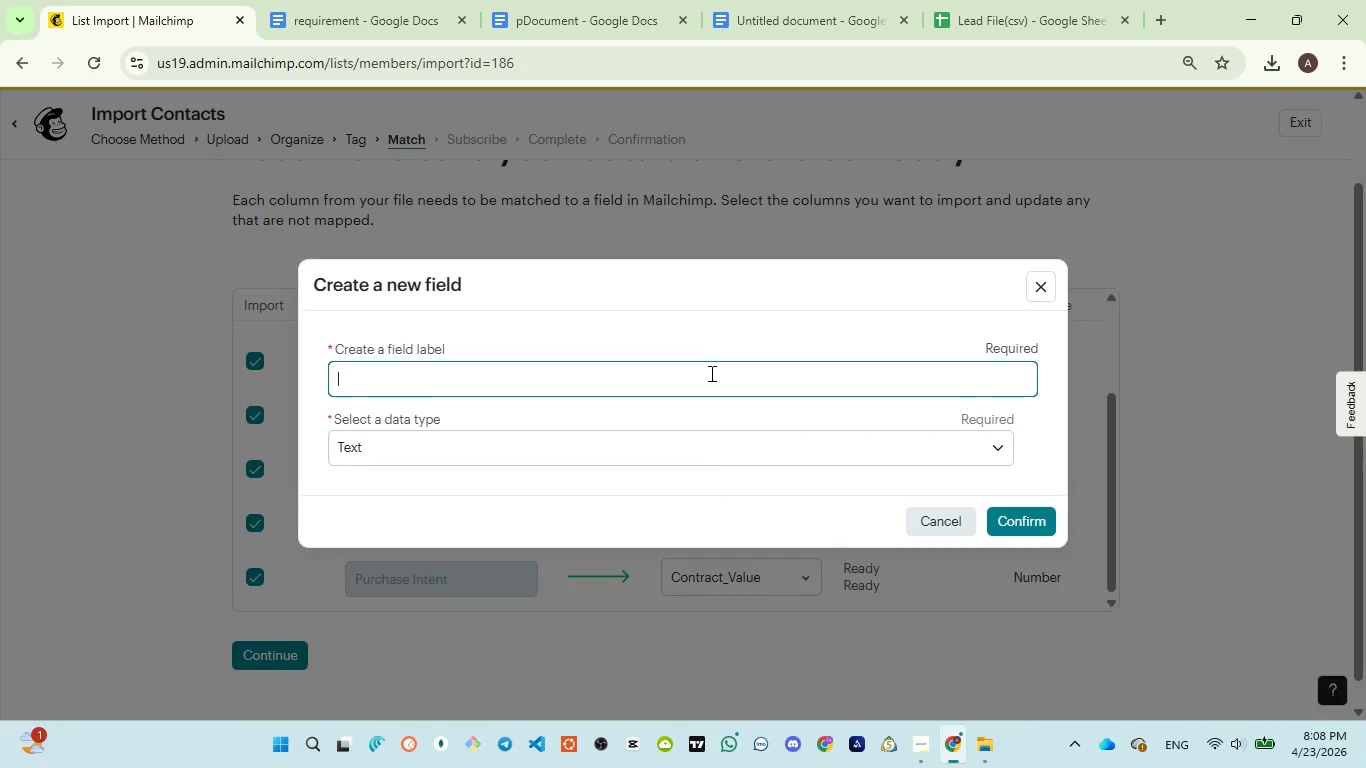 
type(Purchase Intent)
 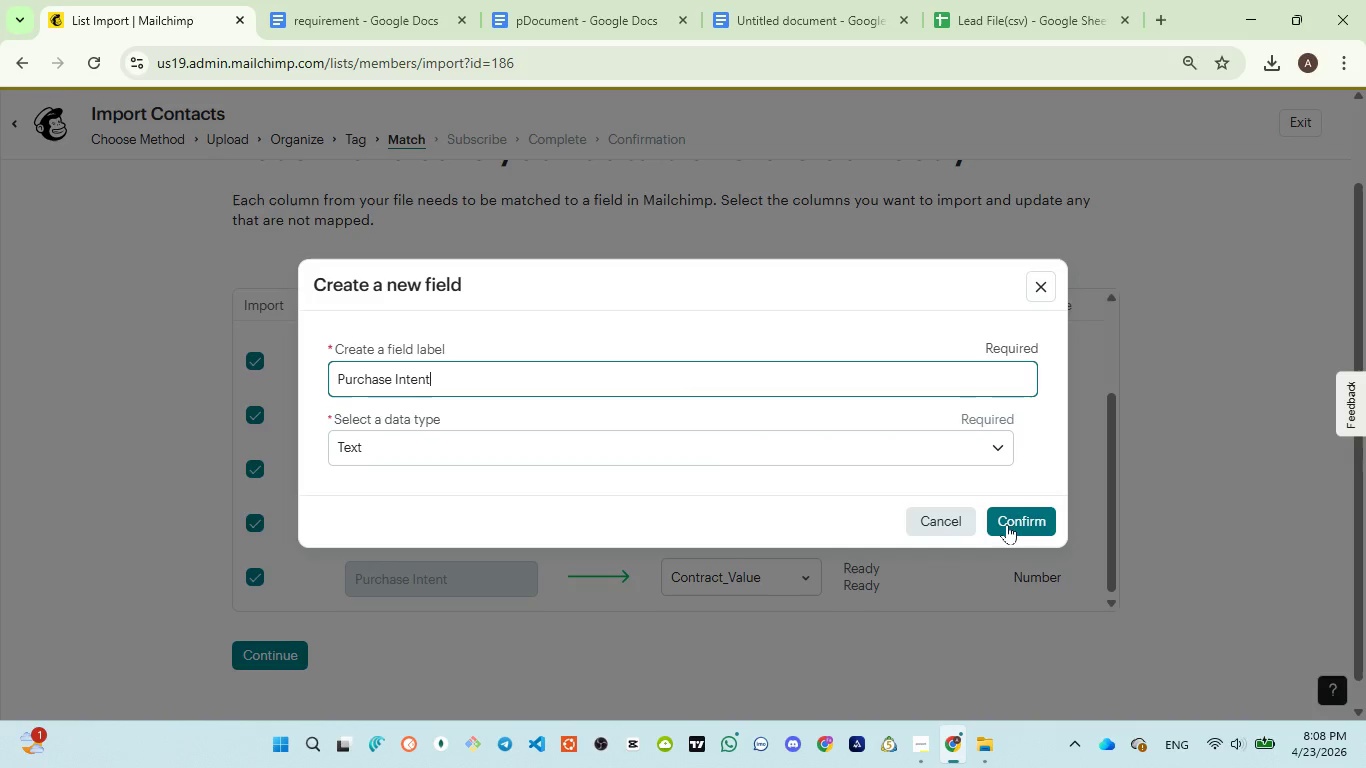 
left_click([1010, 522])
 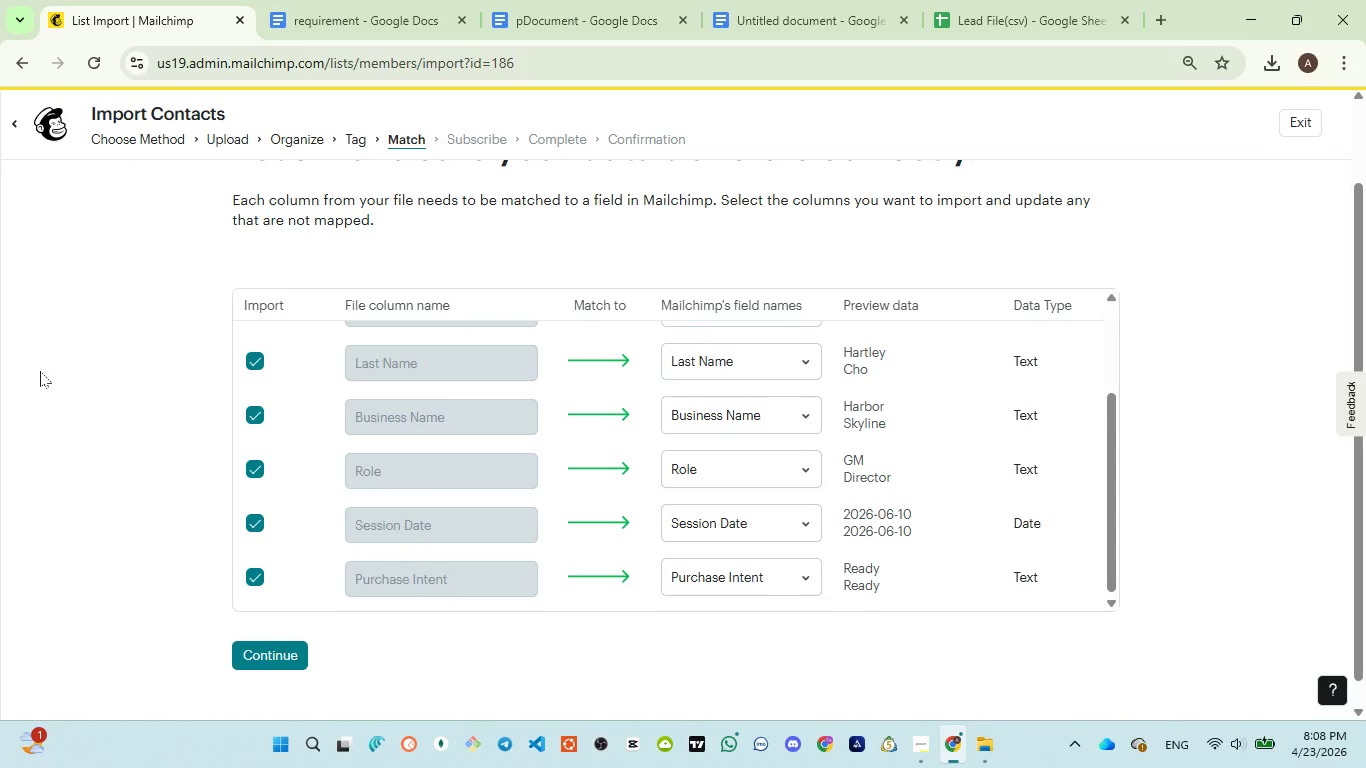 
wait(15.62)
 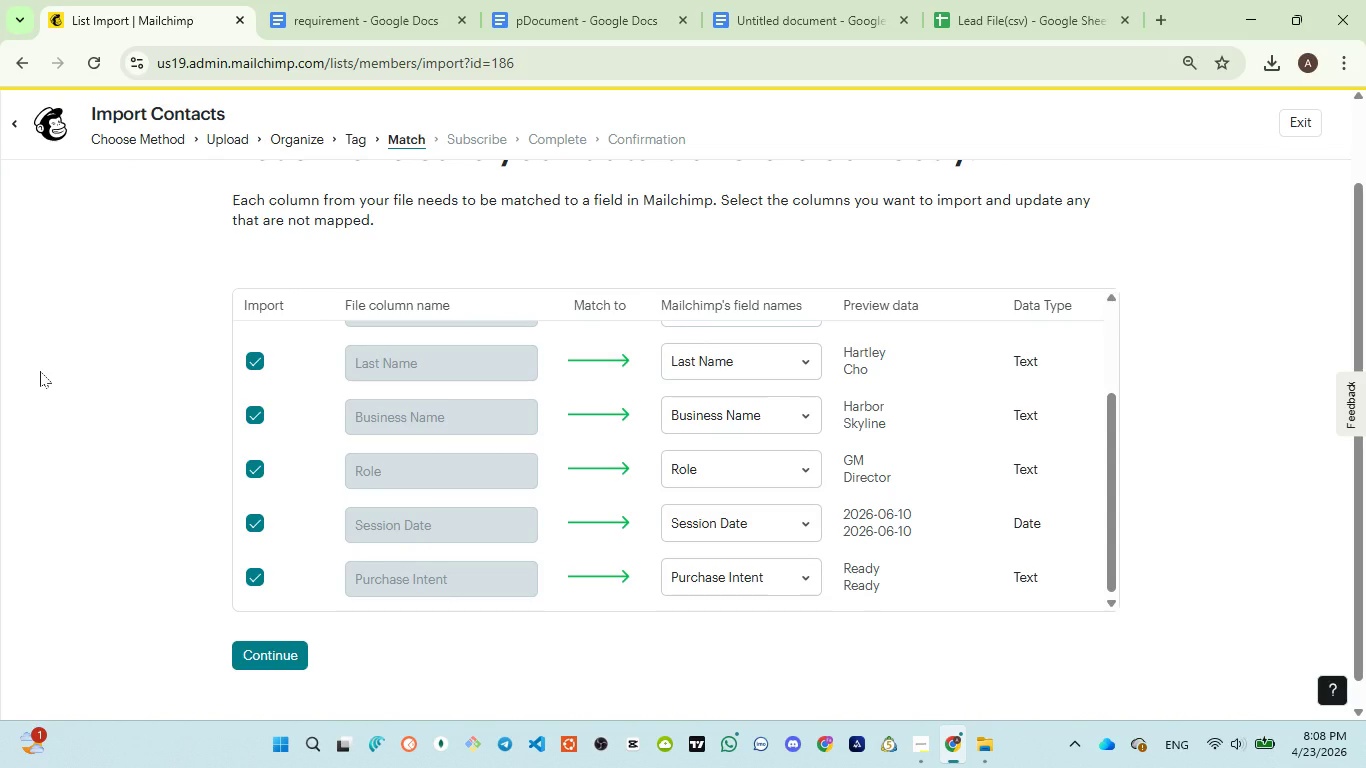 
scroll: coordinate [355, 456], scroll_direction: up, amount: 5.0
 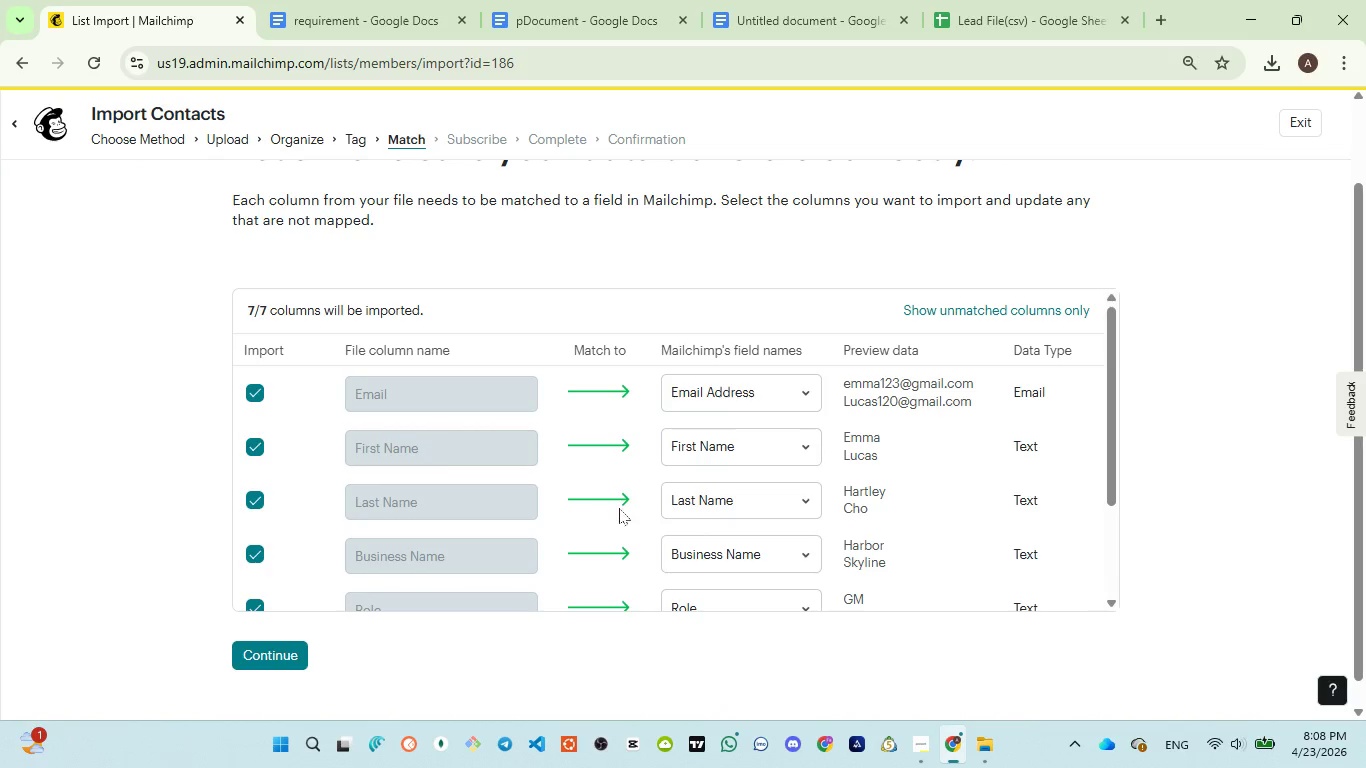 
wait(5.3)
 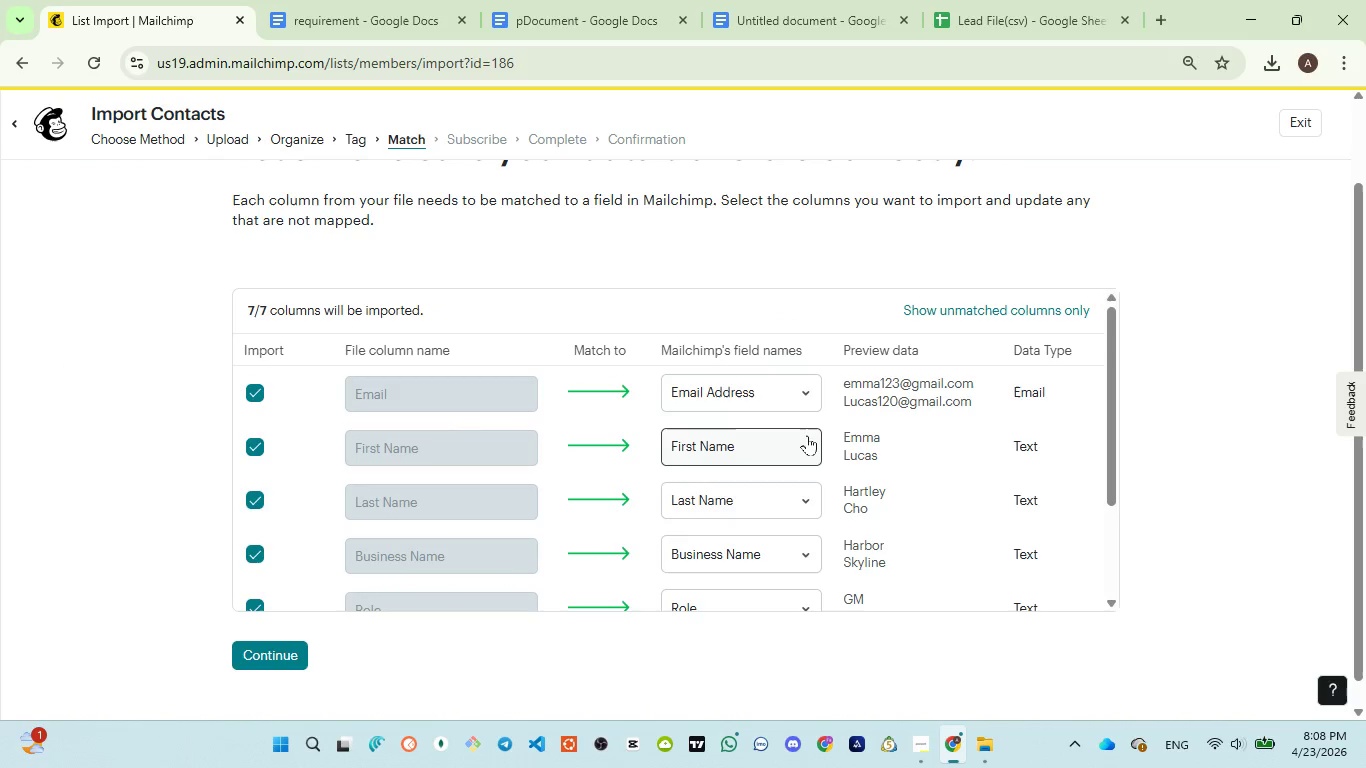 
scroll: coordinate [582, 543], scroll_direction: down, amount: 3.0
 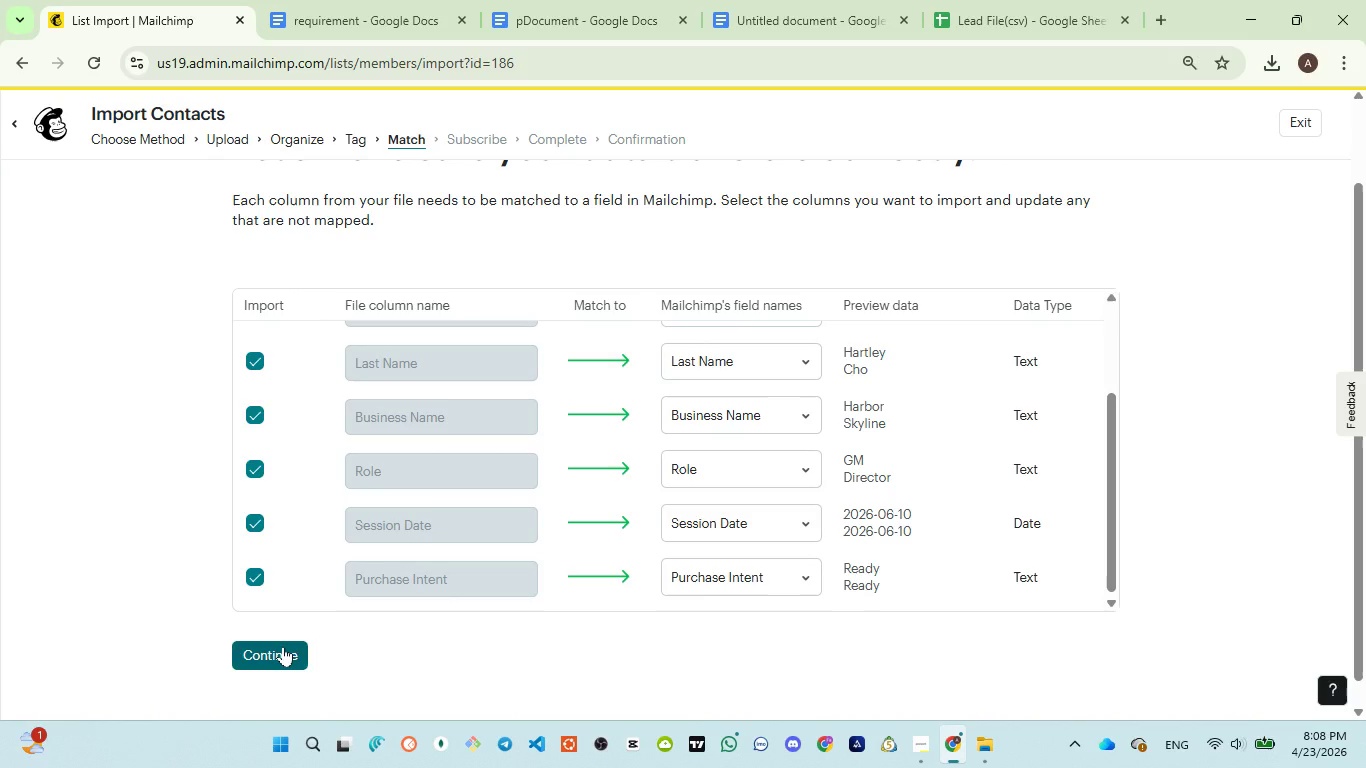 
left_click([283, 647])
 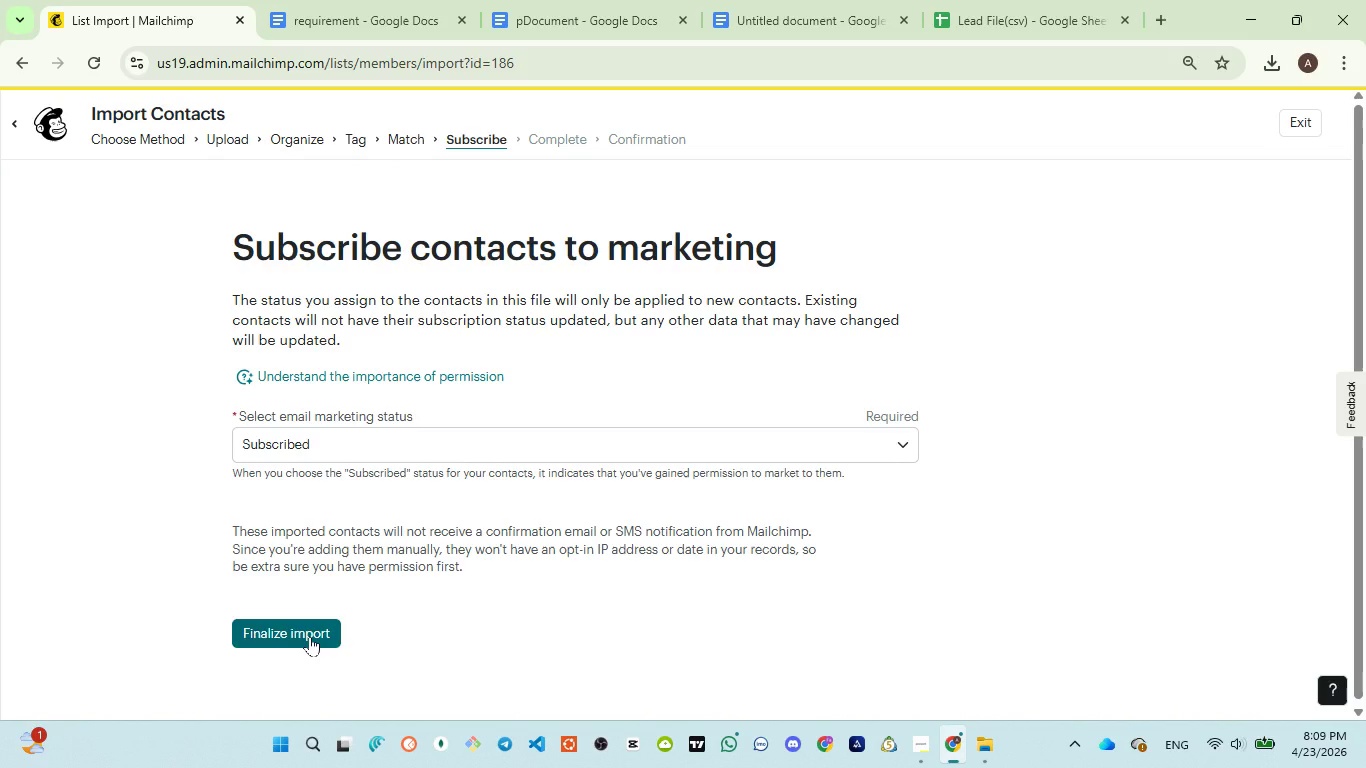 
wait(30.66)
 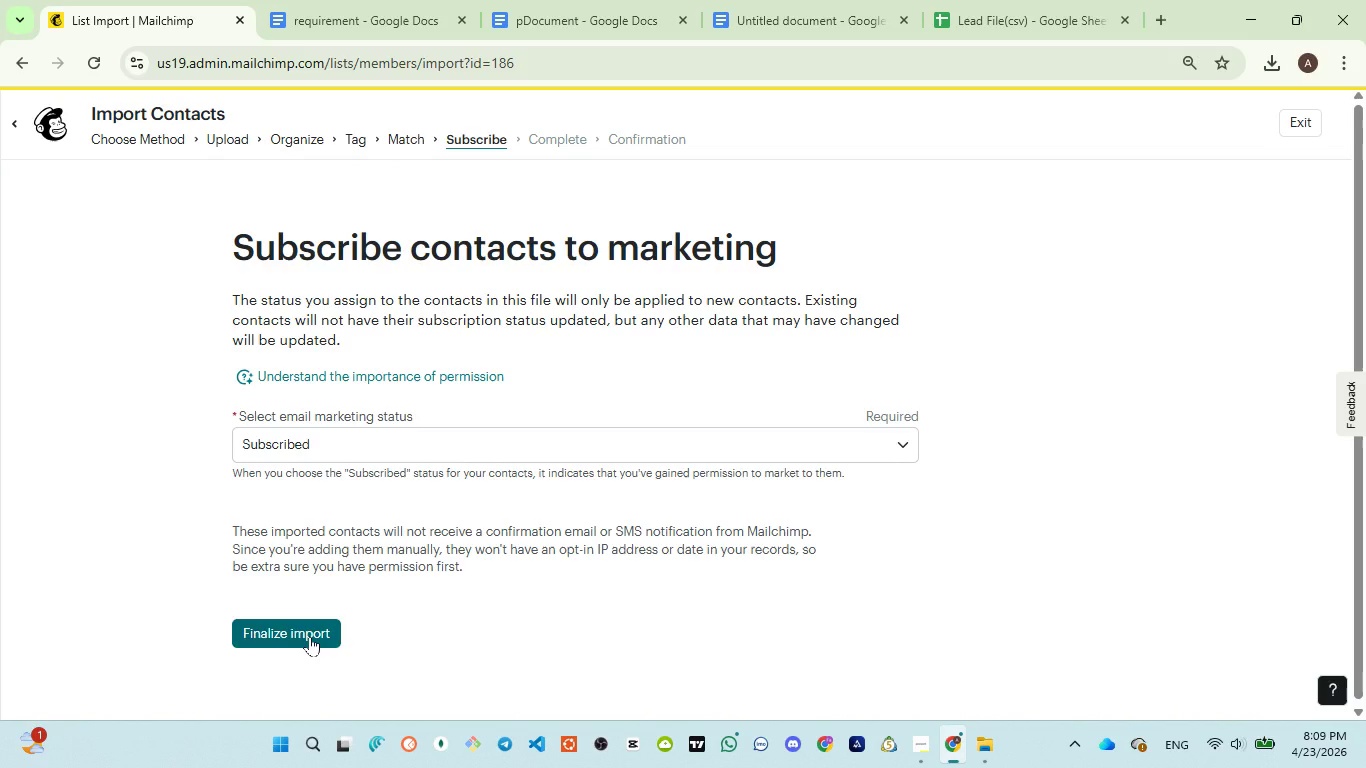 
left_click([311, 636])
 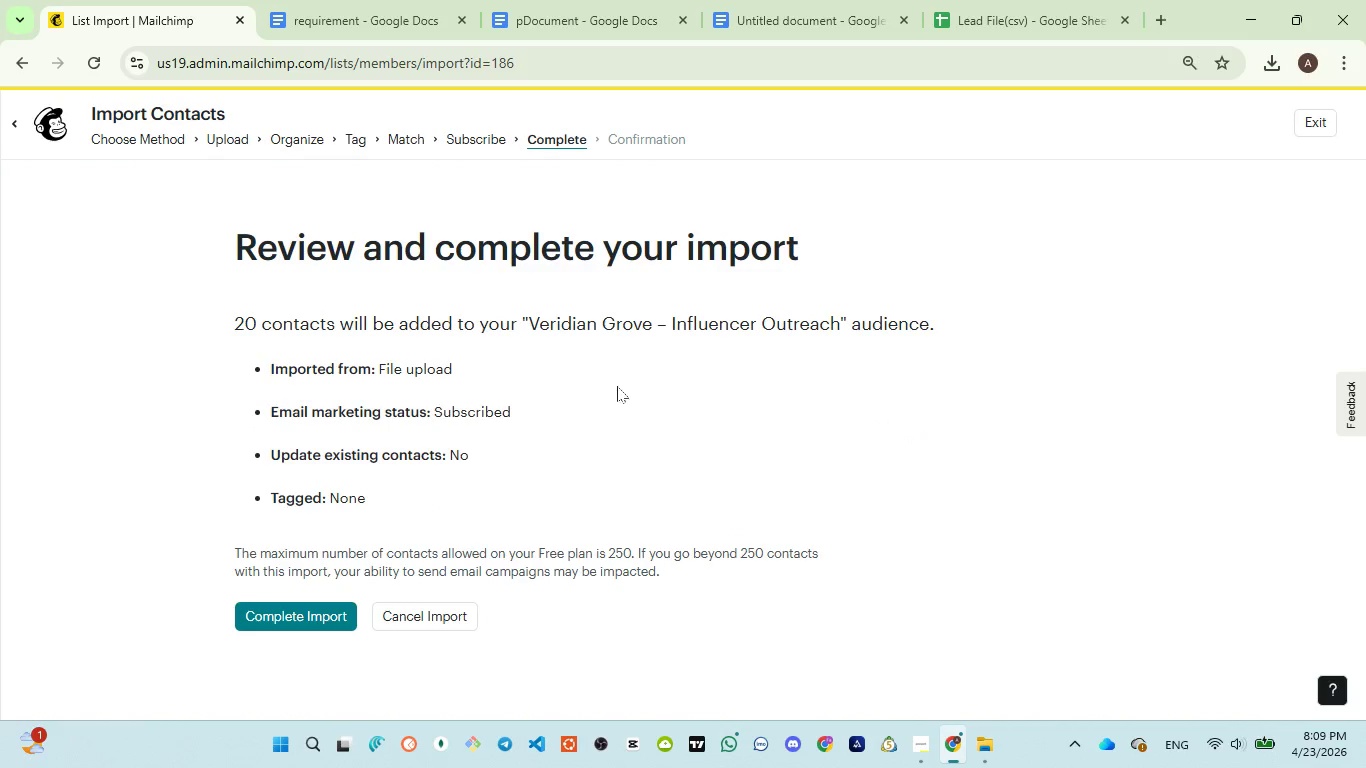 
wait(9.69)
 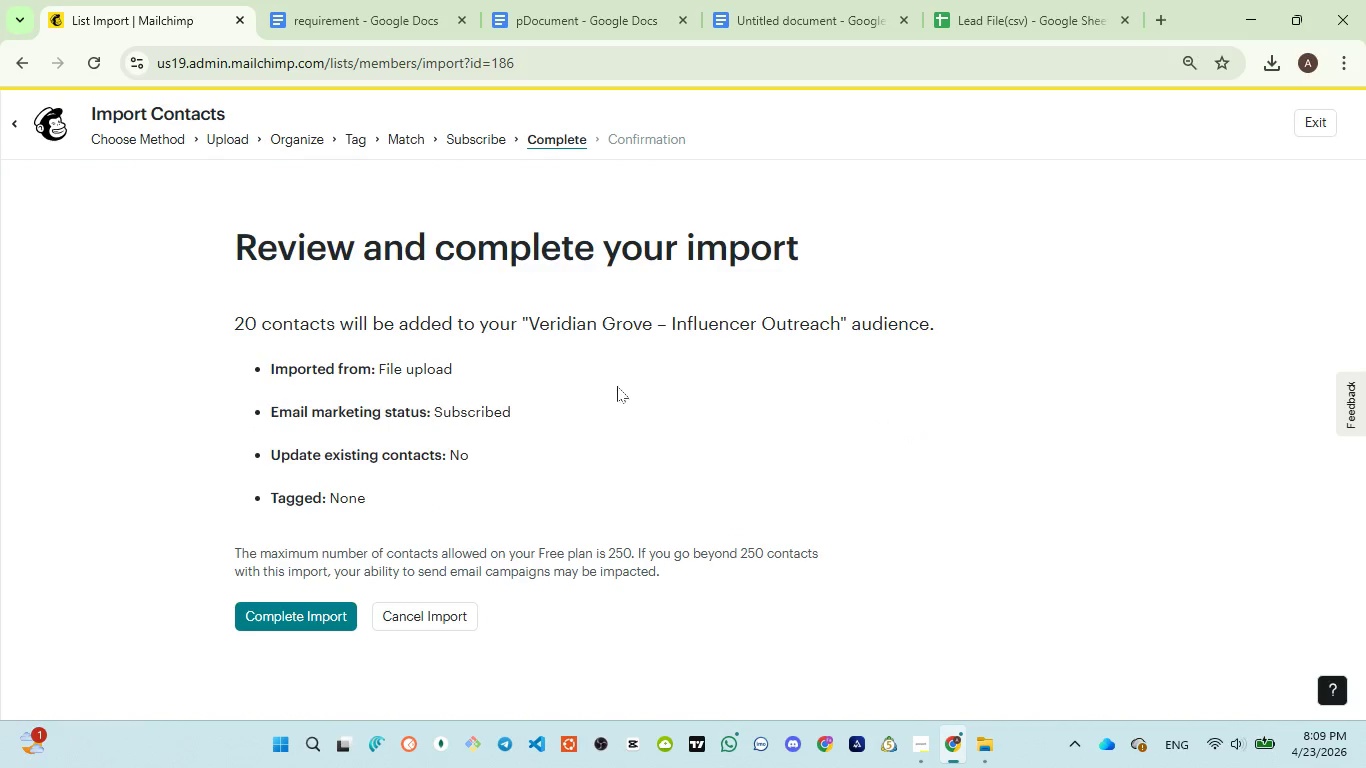 
left_click_drag(start_coordinate=[237, 235], to_coordinate=[716, 599])
 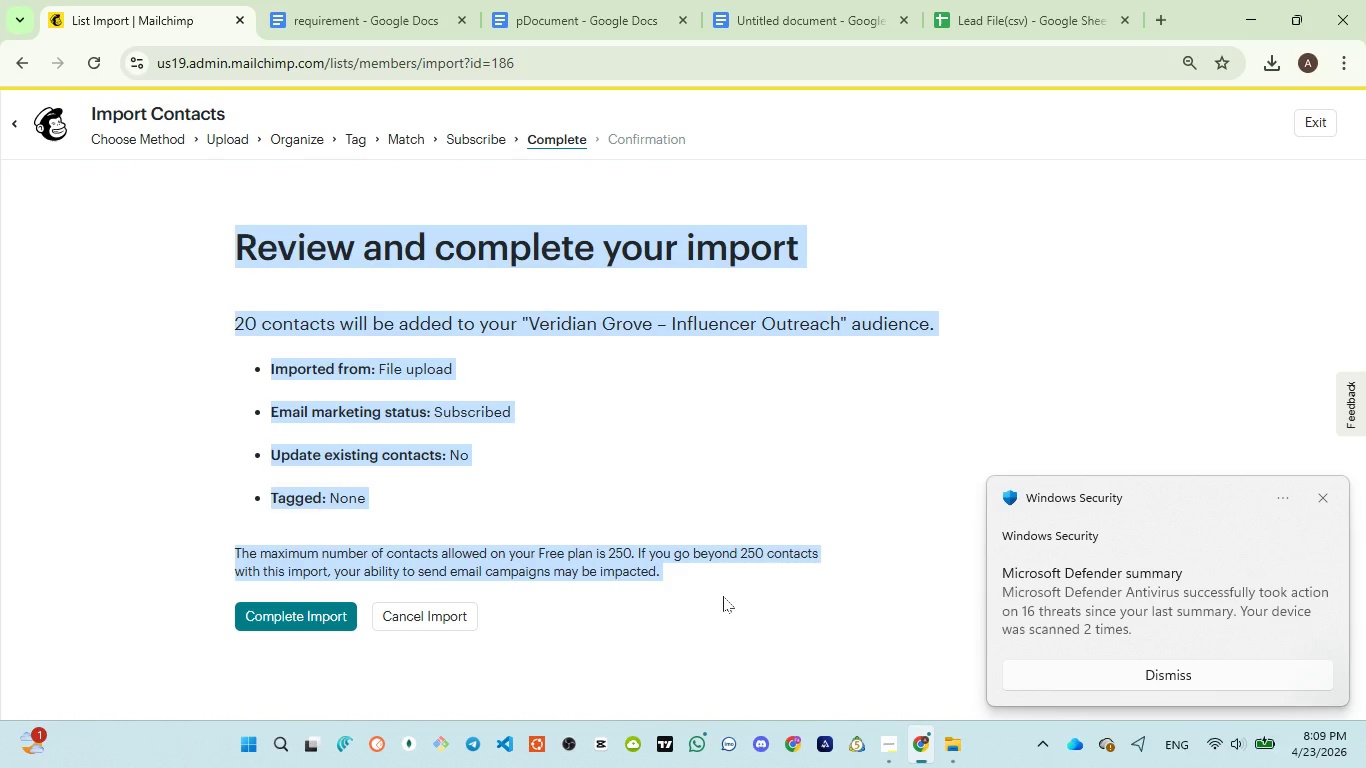 
wait(6.19)
 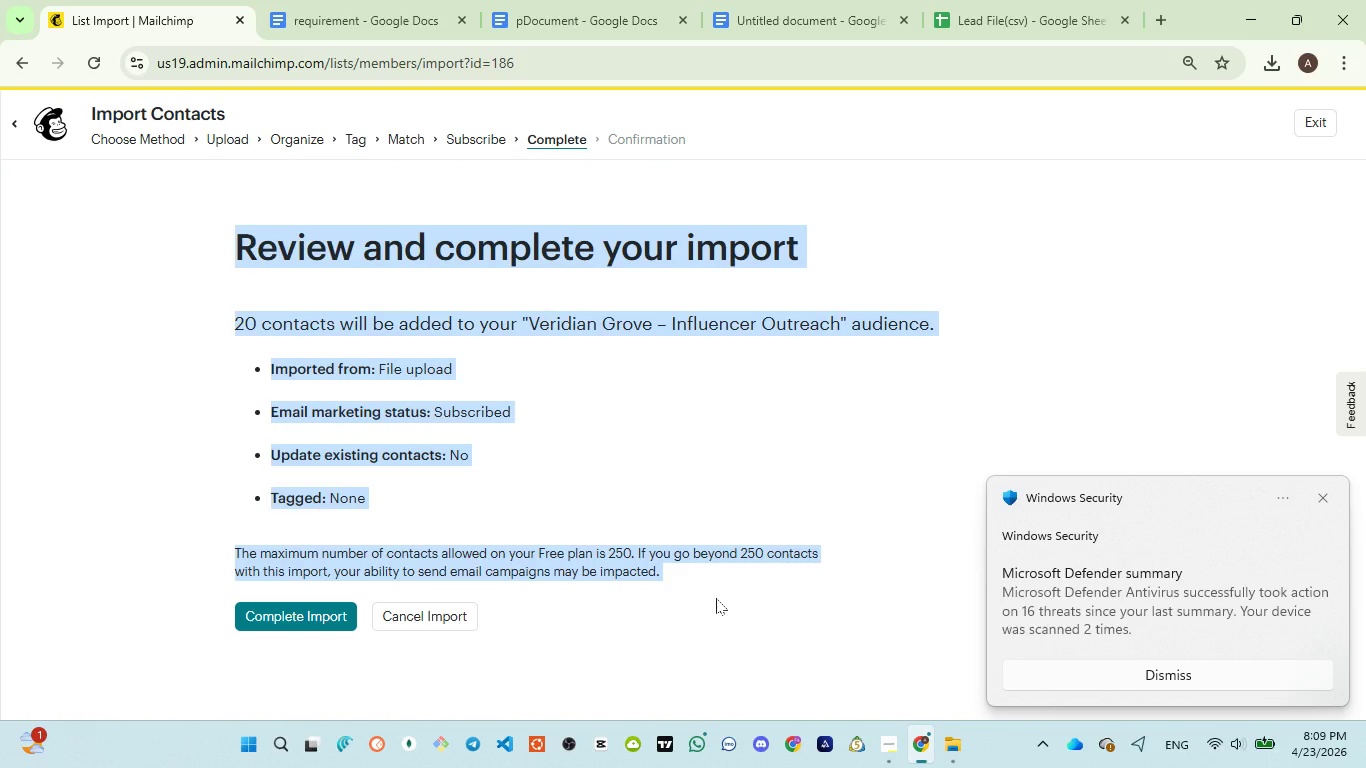 
left_click([1322, 494])
 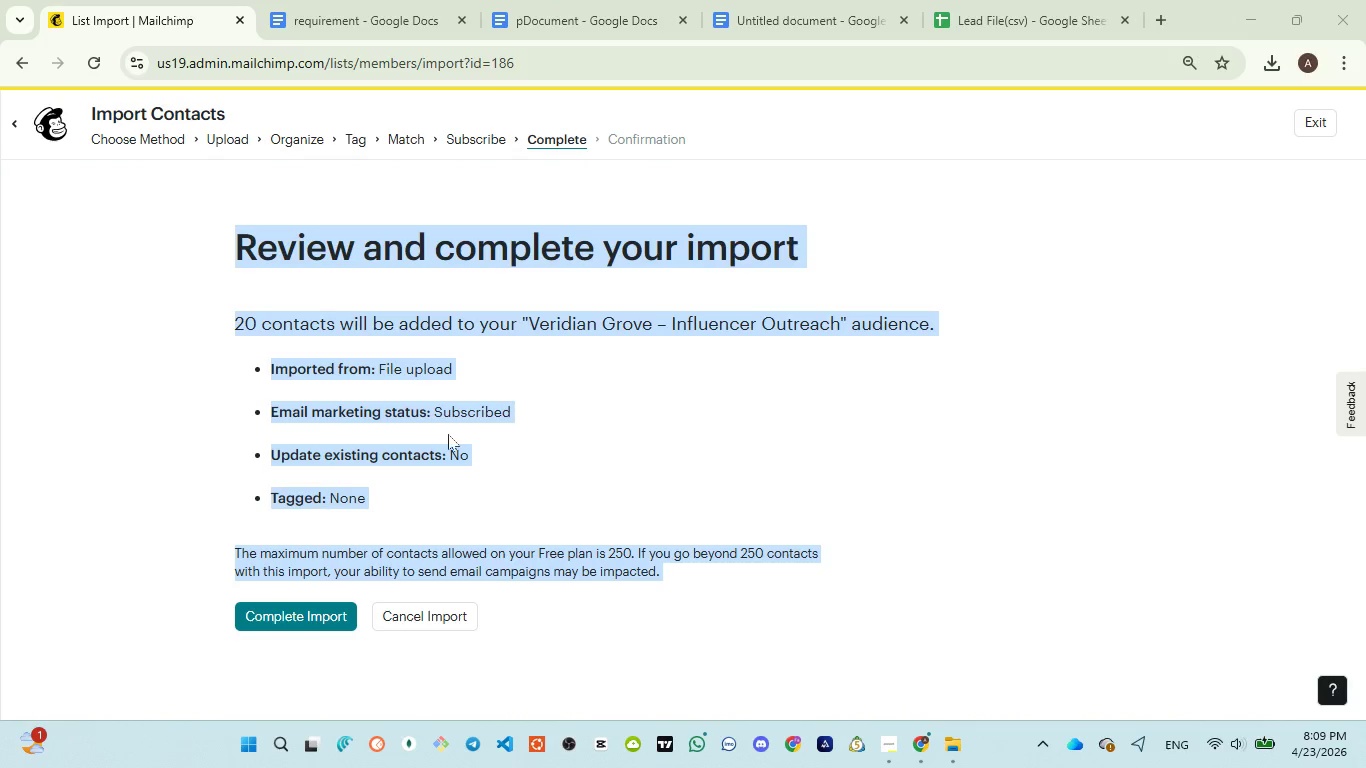 
left_click([448, 434])
 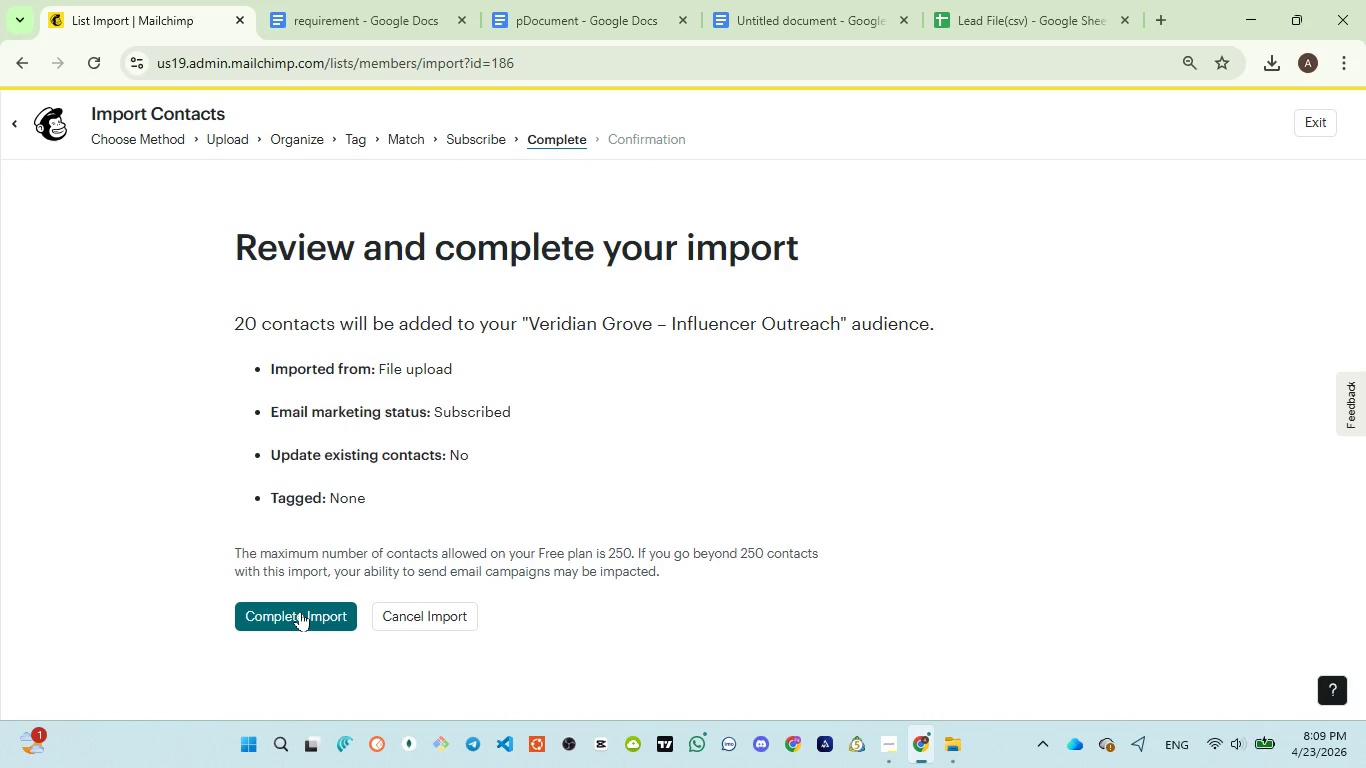 
left_click([300, 611])
 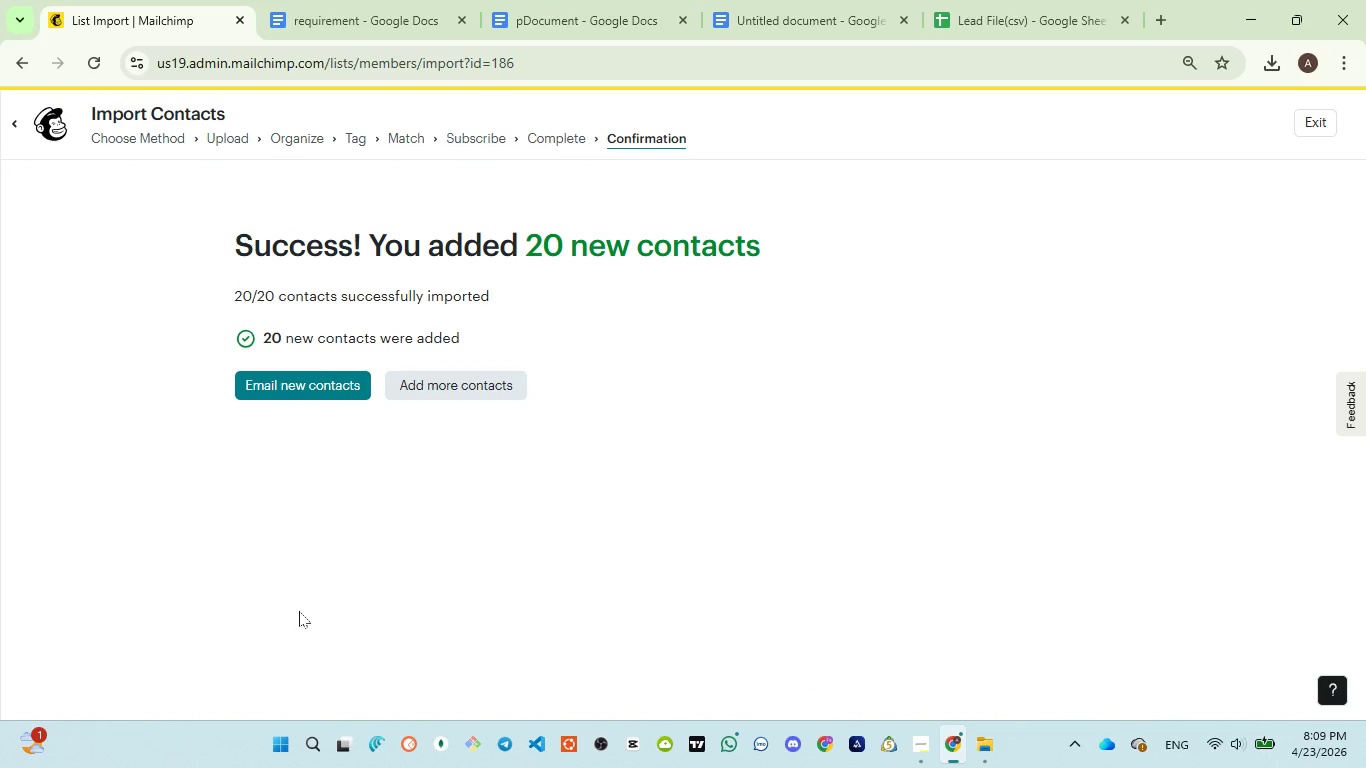 
wait(13.72)
 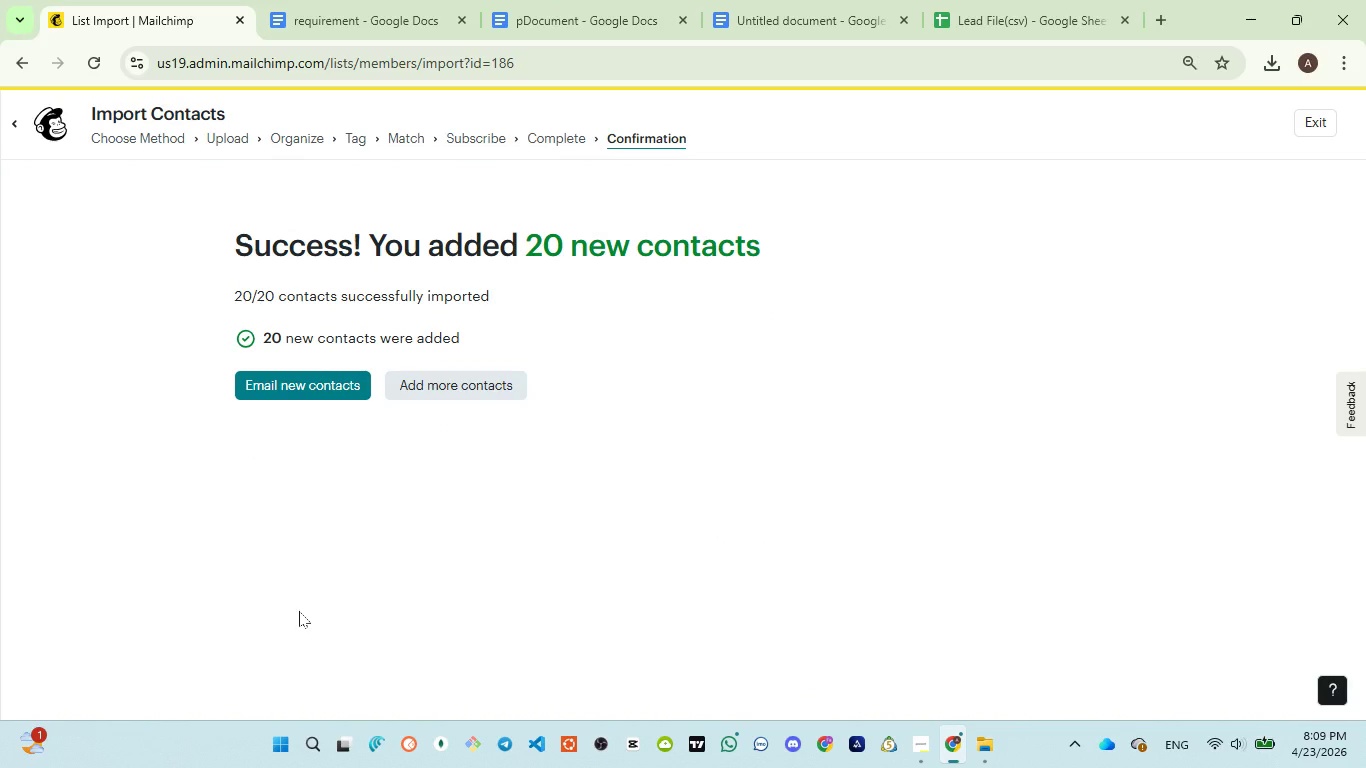 
left_click_drag(start_coordinate=[227, 226], to_coordinate=[536, 358])
 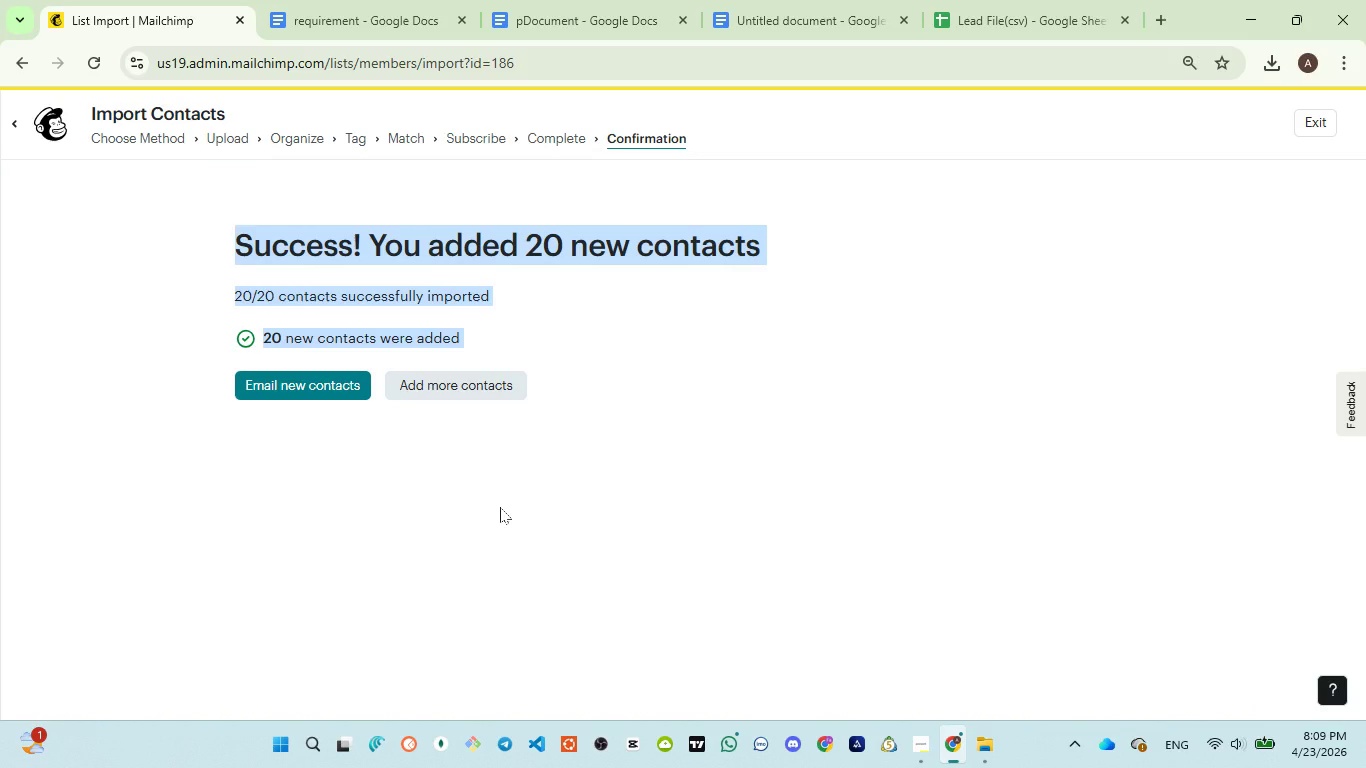 
left_click([500, 507])
 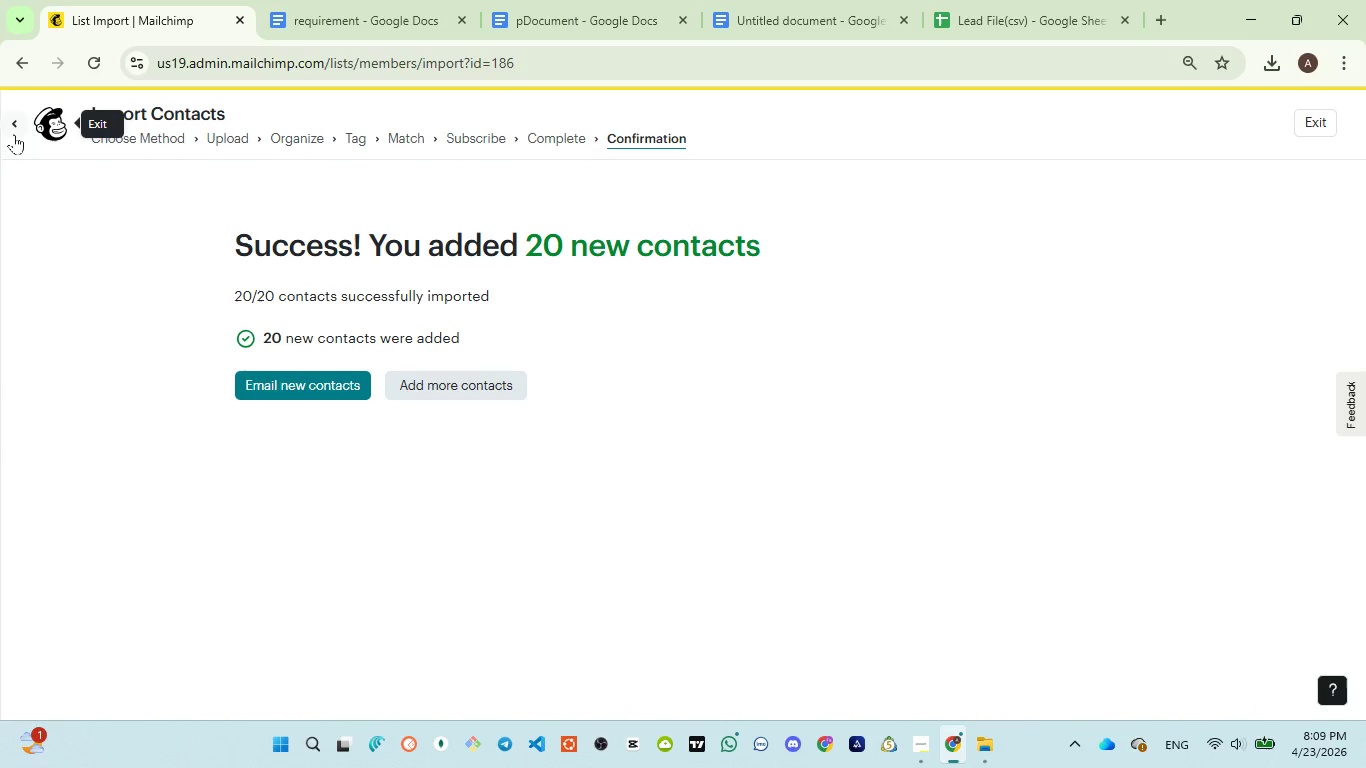 
left_click([17, 130])
 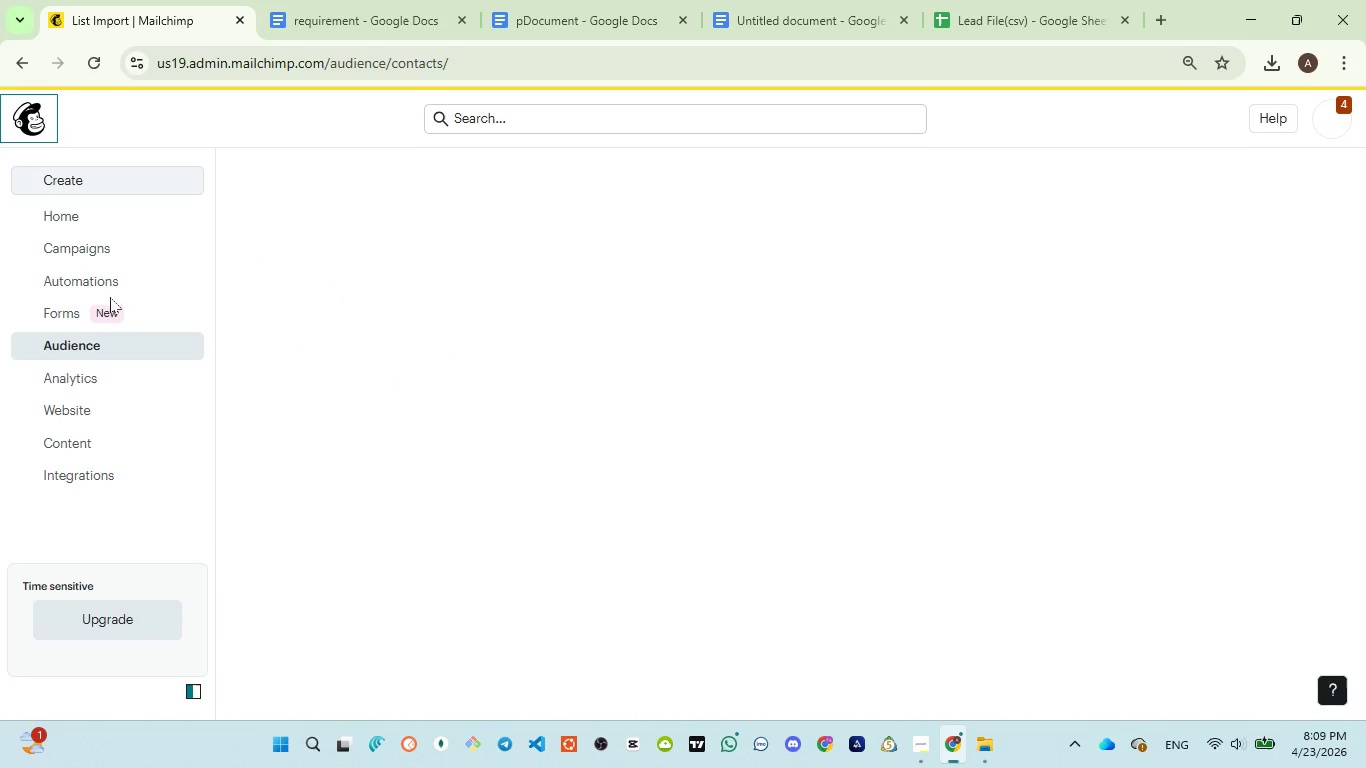 
mouse_move([133, 312])
 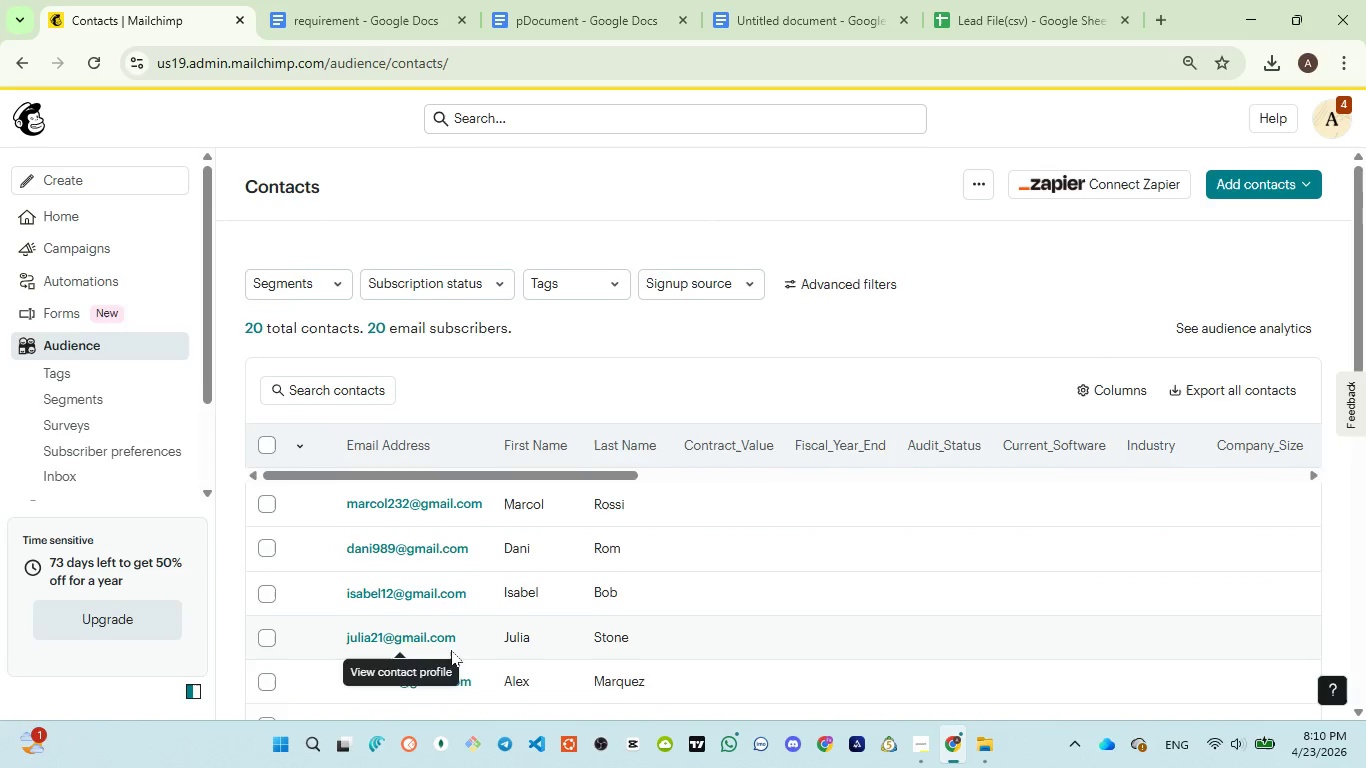 
scroll: coordinate [508, 556], scroll_direction: down, amount: 10.0
 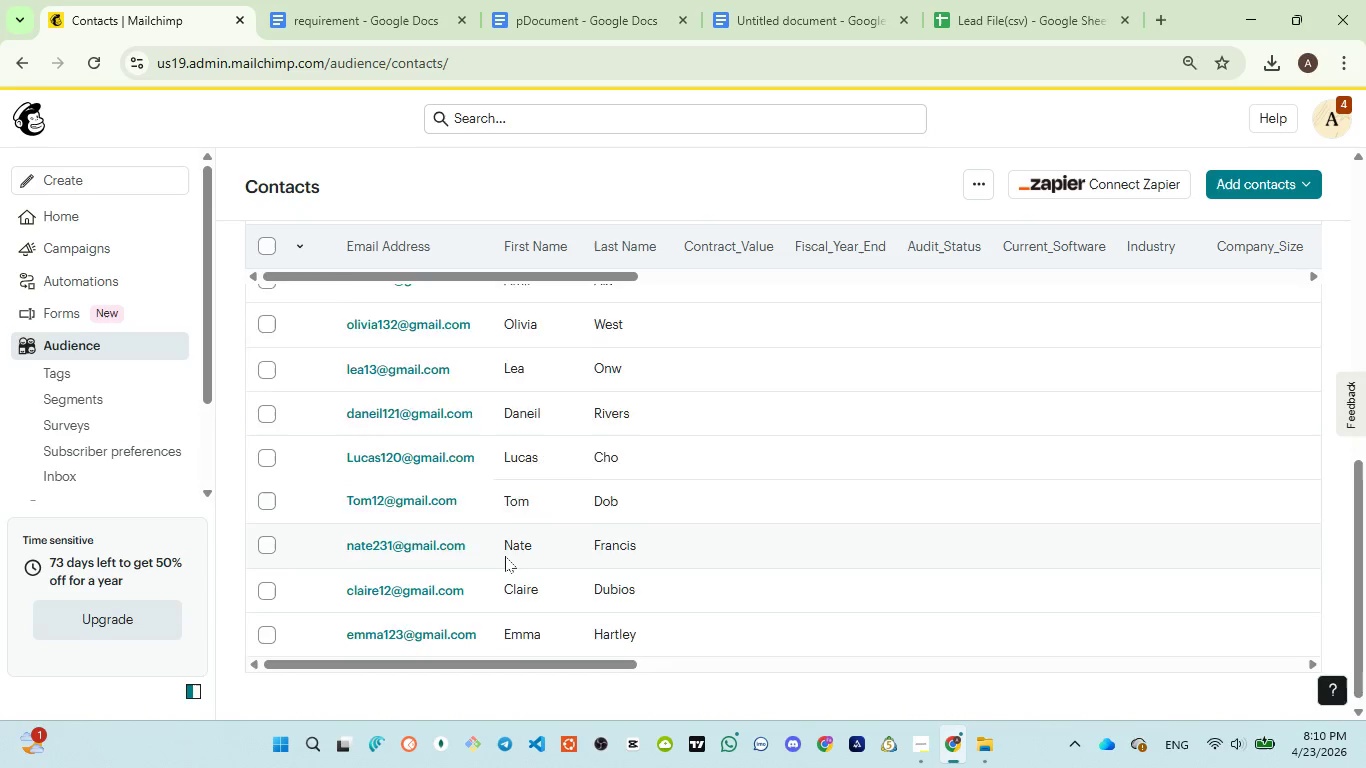 
scroll: coordinate [505, 556], scroll_direction: up, amount: 12.0
 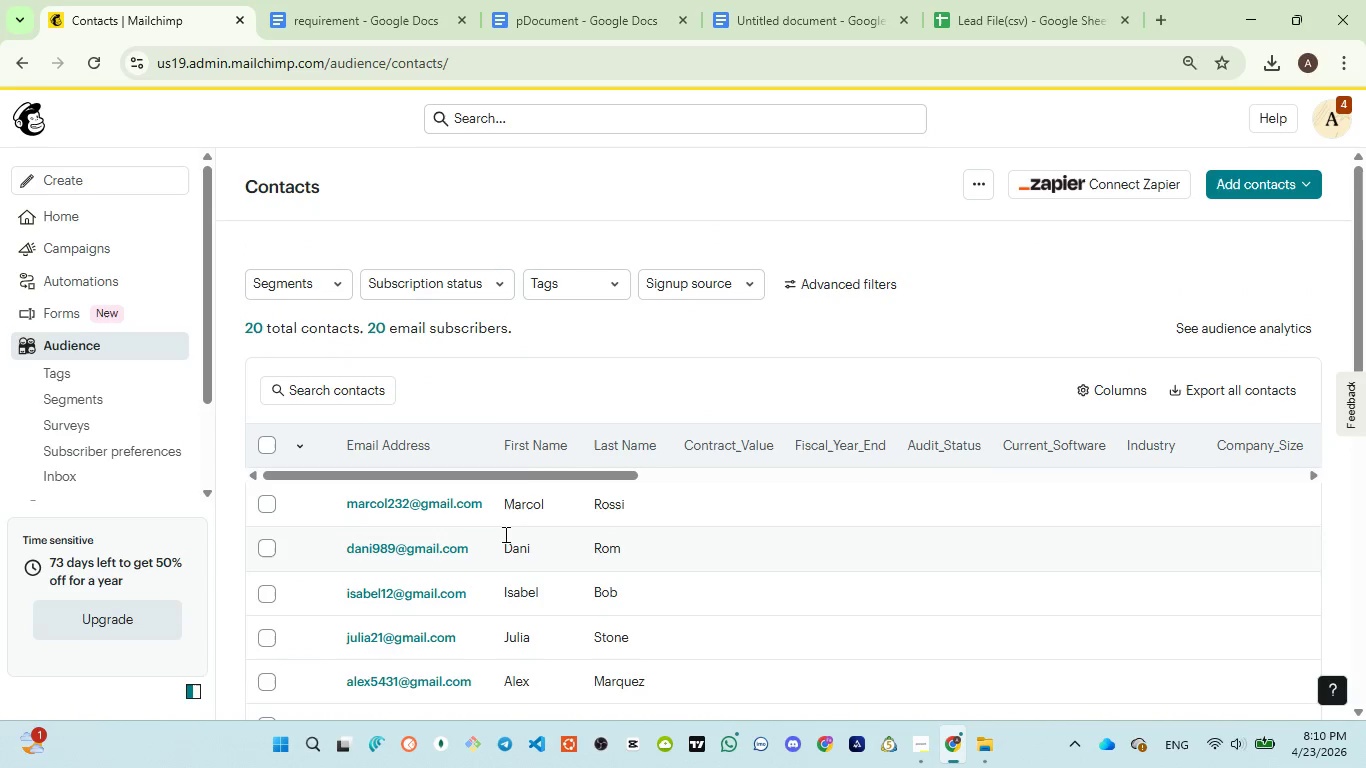 
scroll: coordinate [541, 437], scroll_direction: down, amount: 17.0
 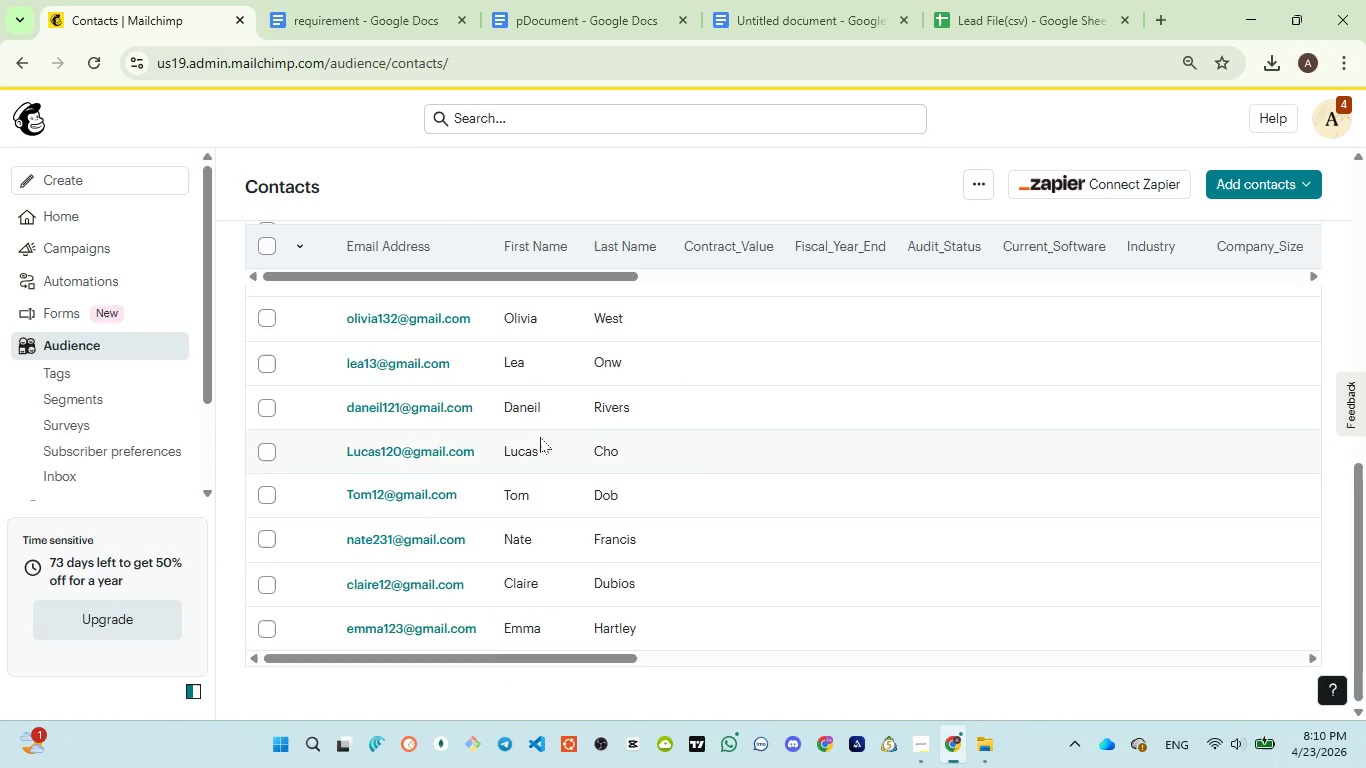 
scroll: coordinate [540, 437], scroll_direction: up, amount: 11.0
 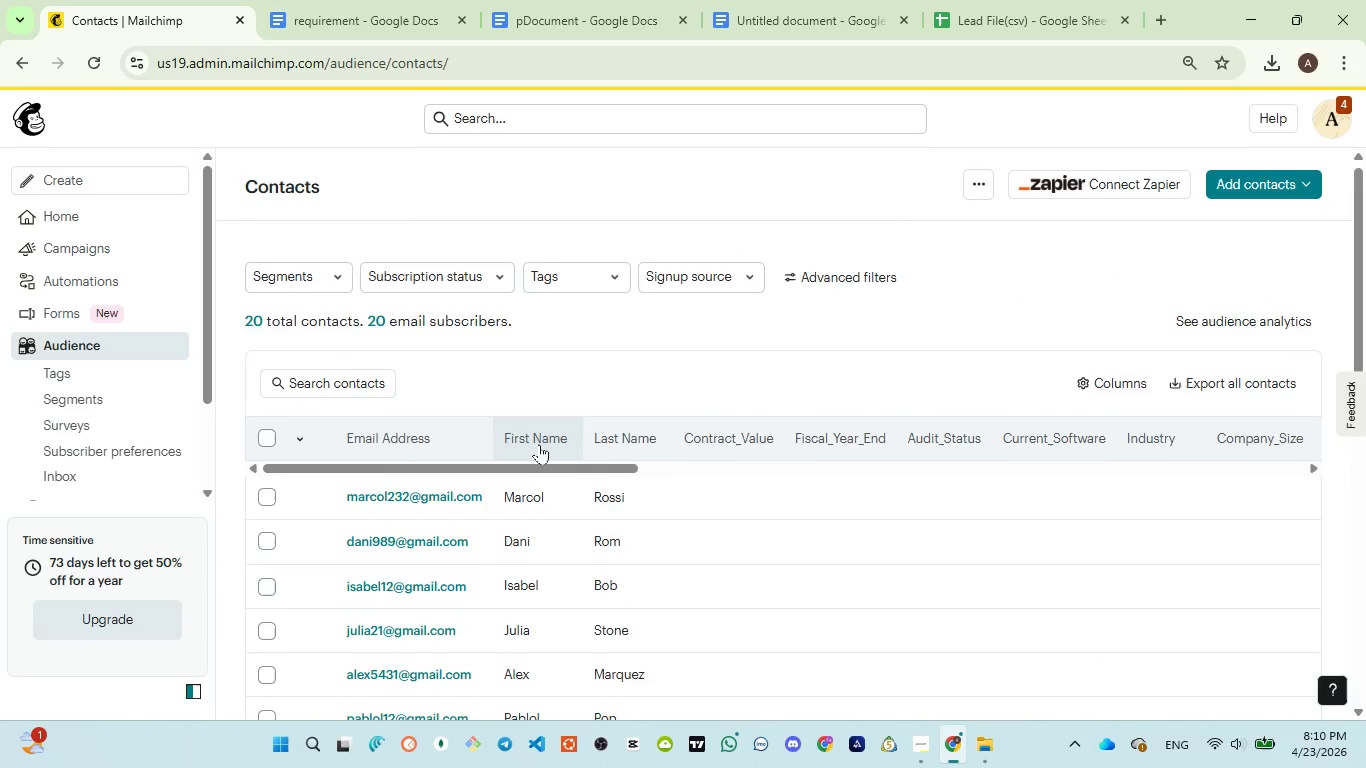 
scroll: coordinate [538, 444], scroll_direction: none, amount: 0.0
 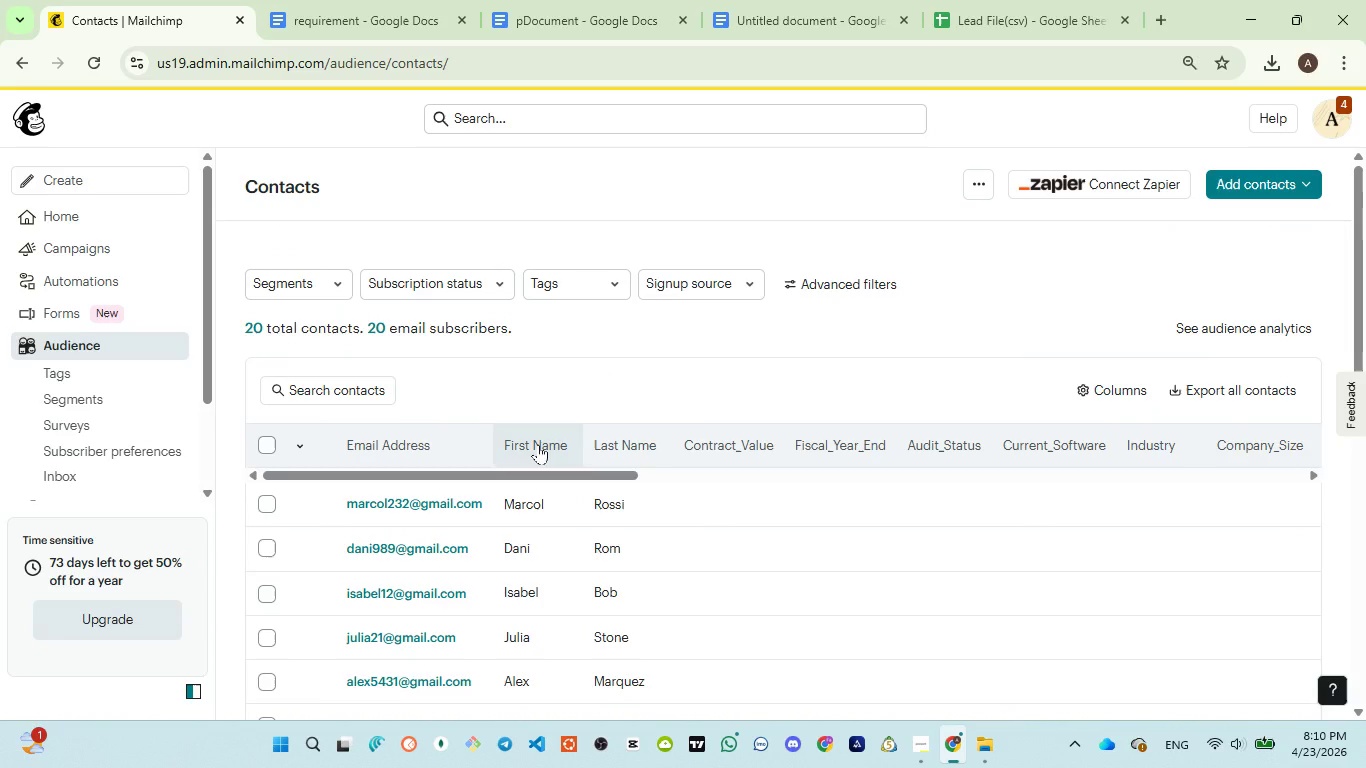 
wait(5.09)
 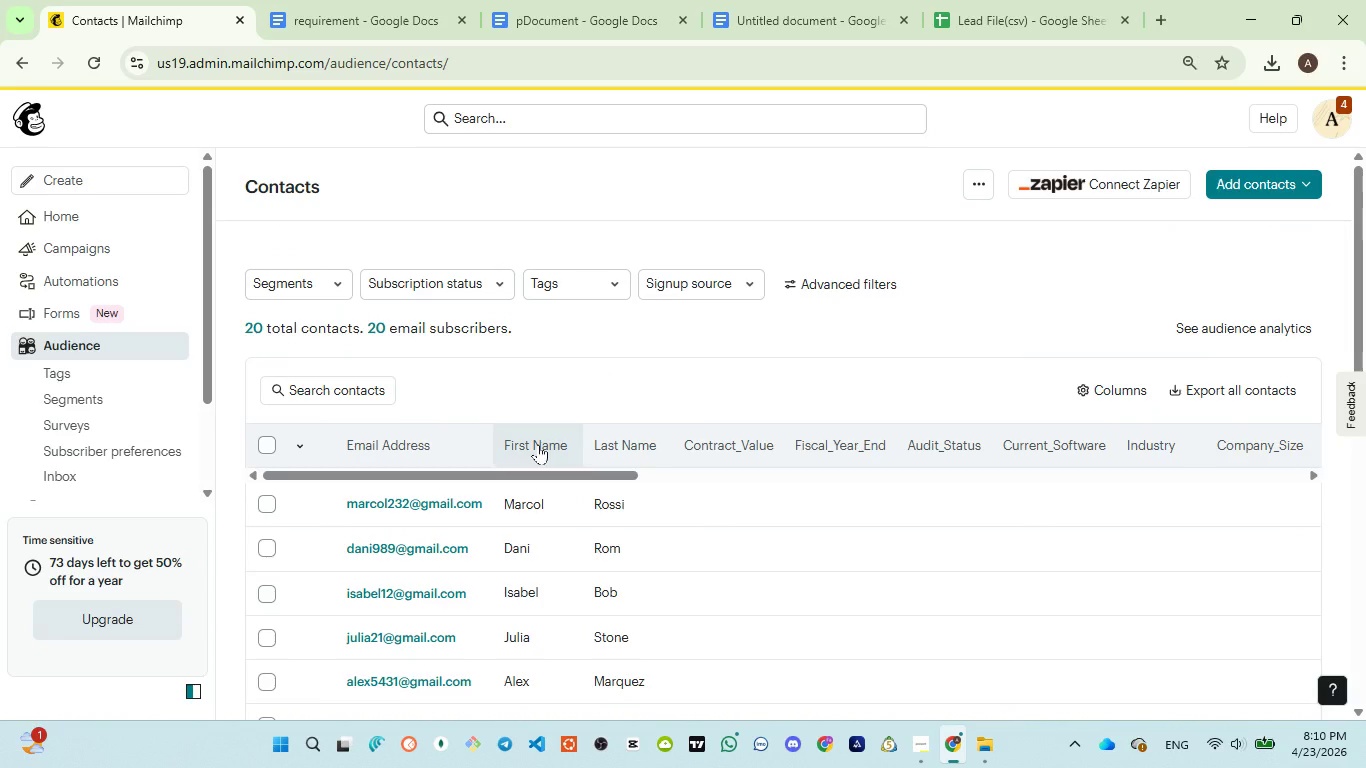 
scroll: coordinate [538, 444], scroll_direction: up, amount: 29.0
 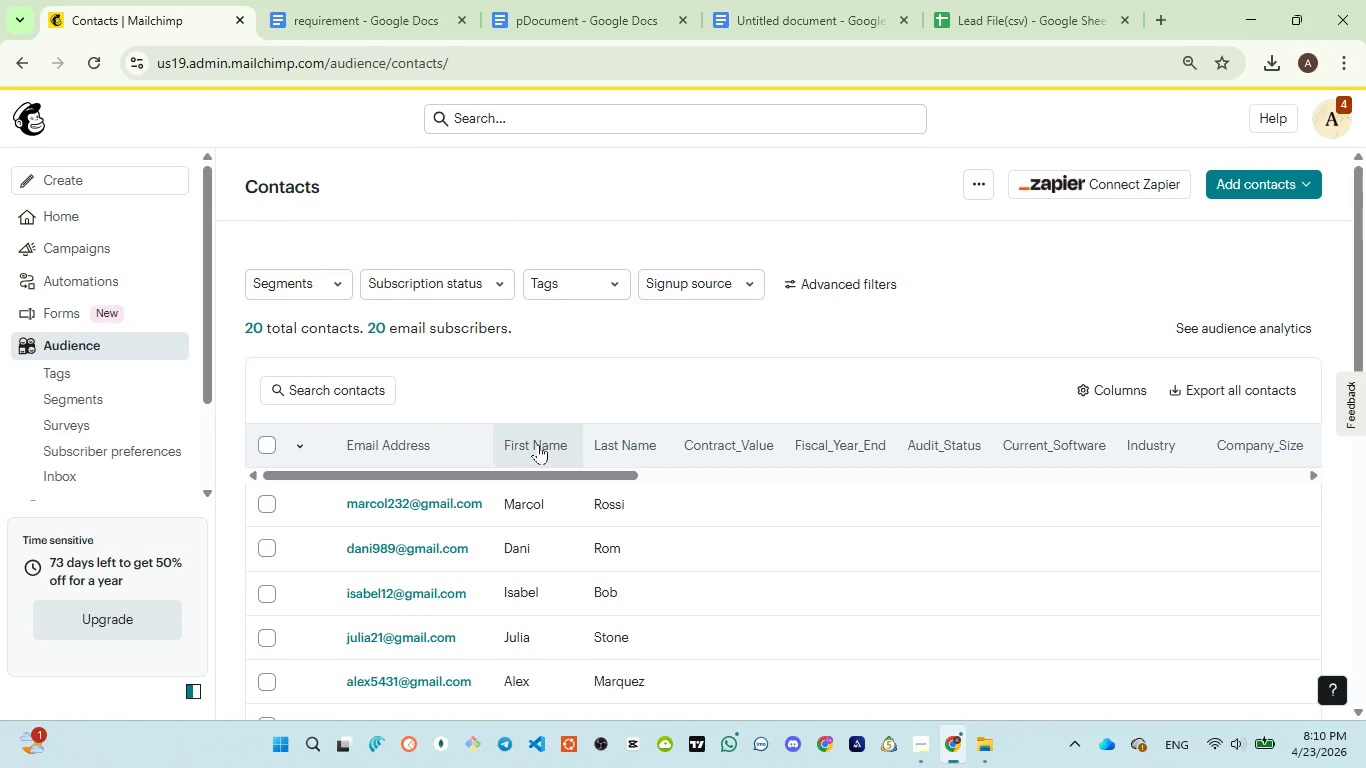 
scroll: coordinate [538, 444], scroll_direction: down, amount: 8.0
 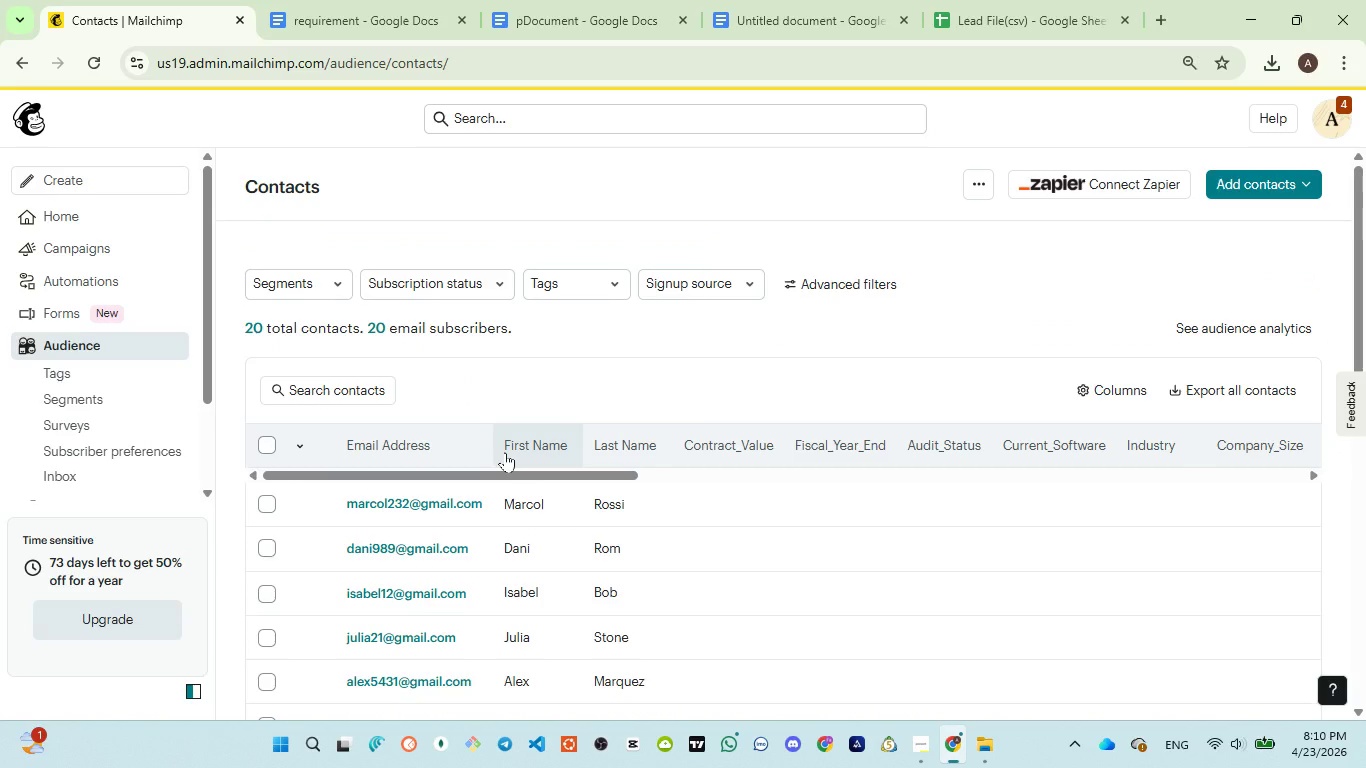 
left_click_drag(start_coordinate=[487, 474], to_coordinate=[477, 525])
 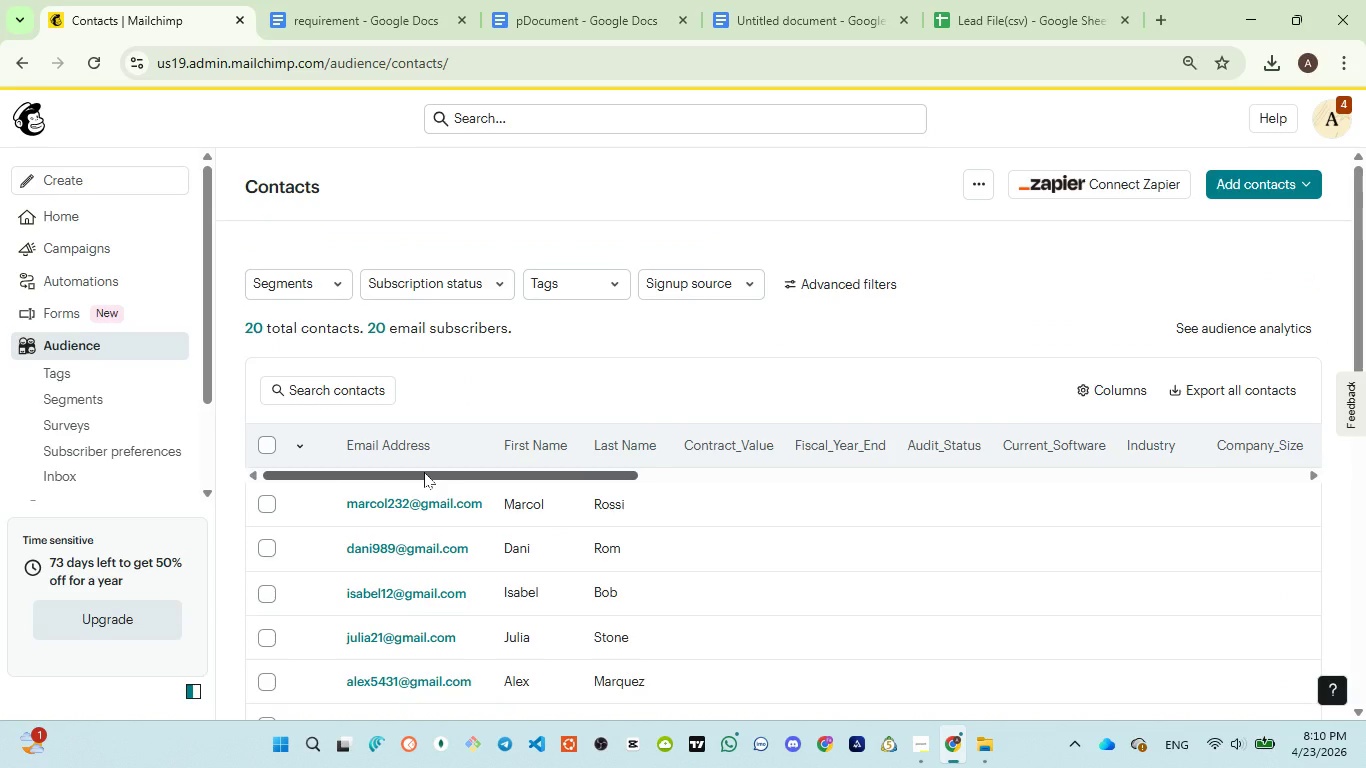 
left_click_drag(start_coordinate=[424, 472], to_coordinate=[322, 426])
 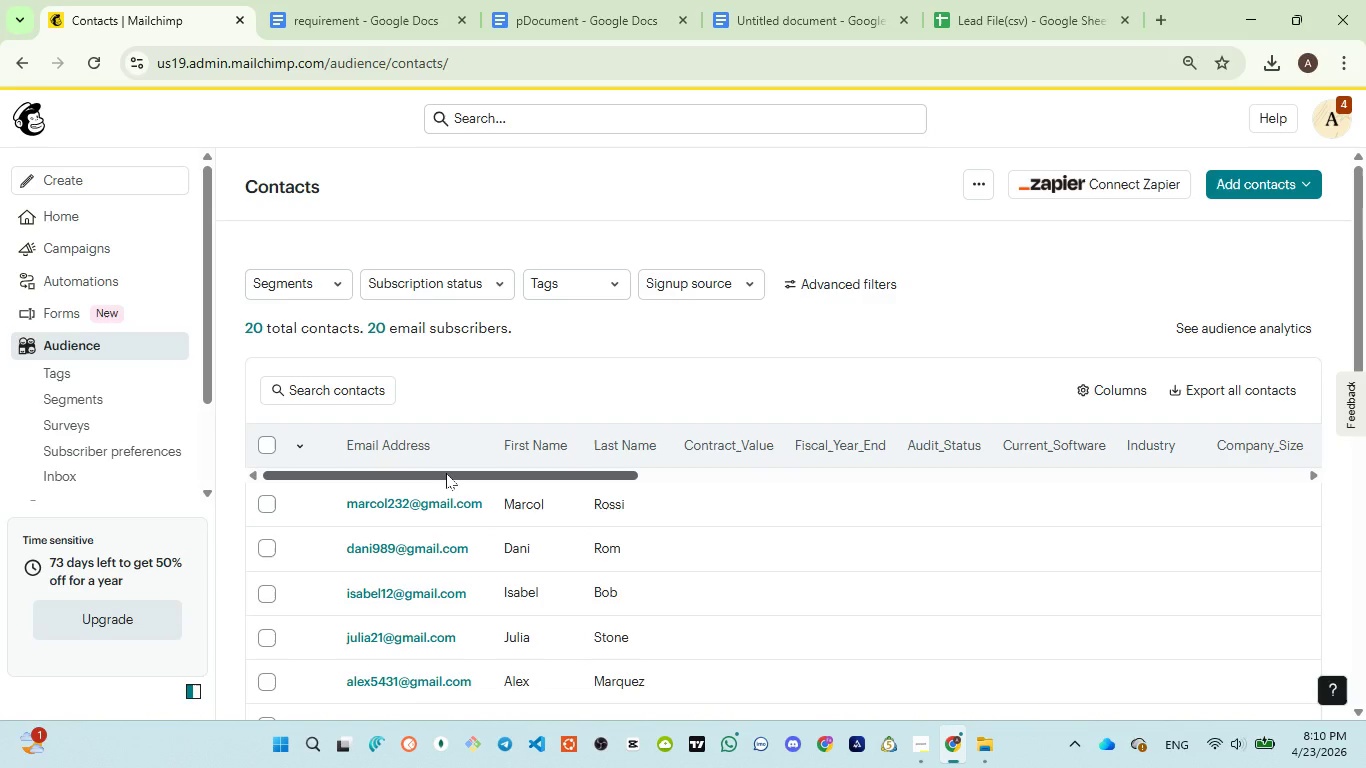 
left_click_drag(start_coordinate=[446, 473], to_coordinate=[354, 474])
 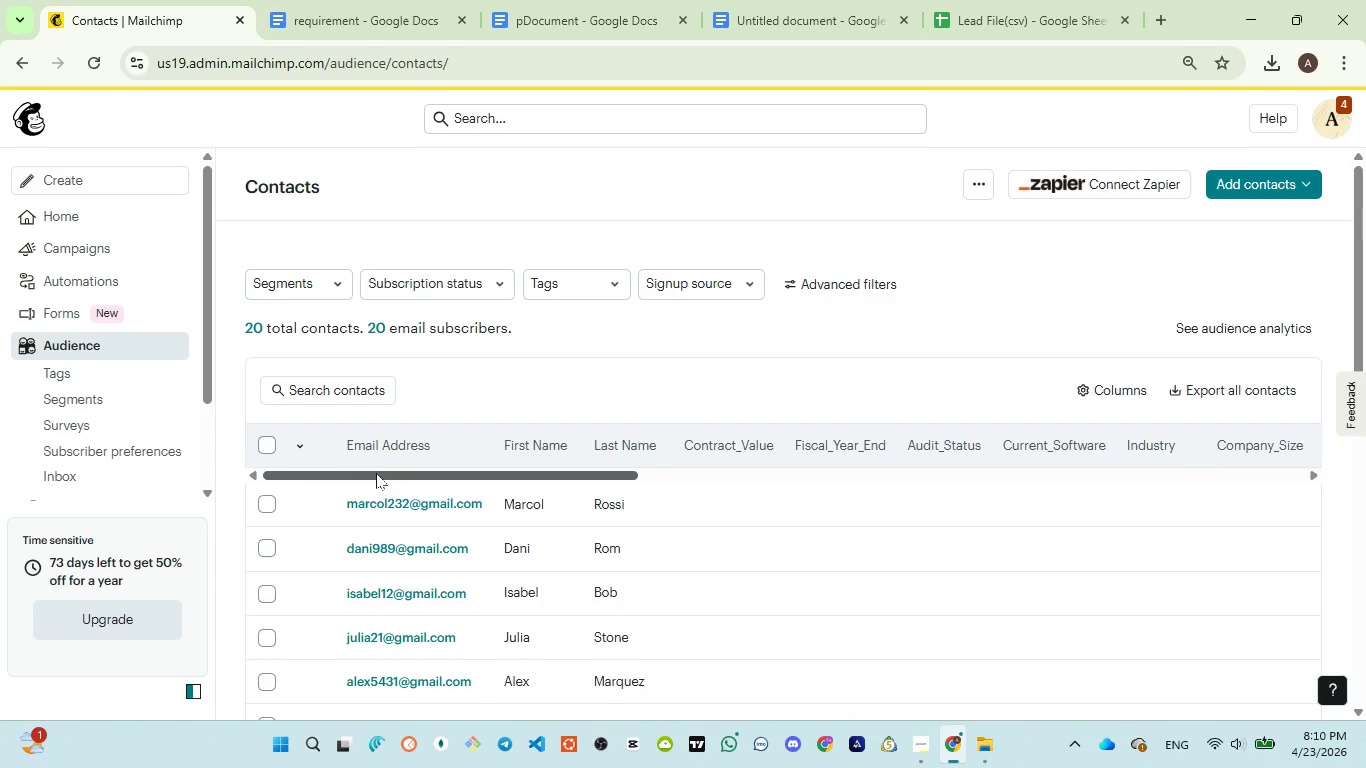 
left_click_drag(start_coordinate=[376, 473], to_coordinate=[332, 469])
 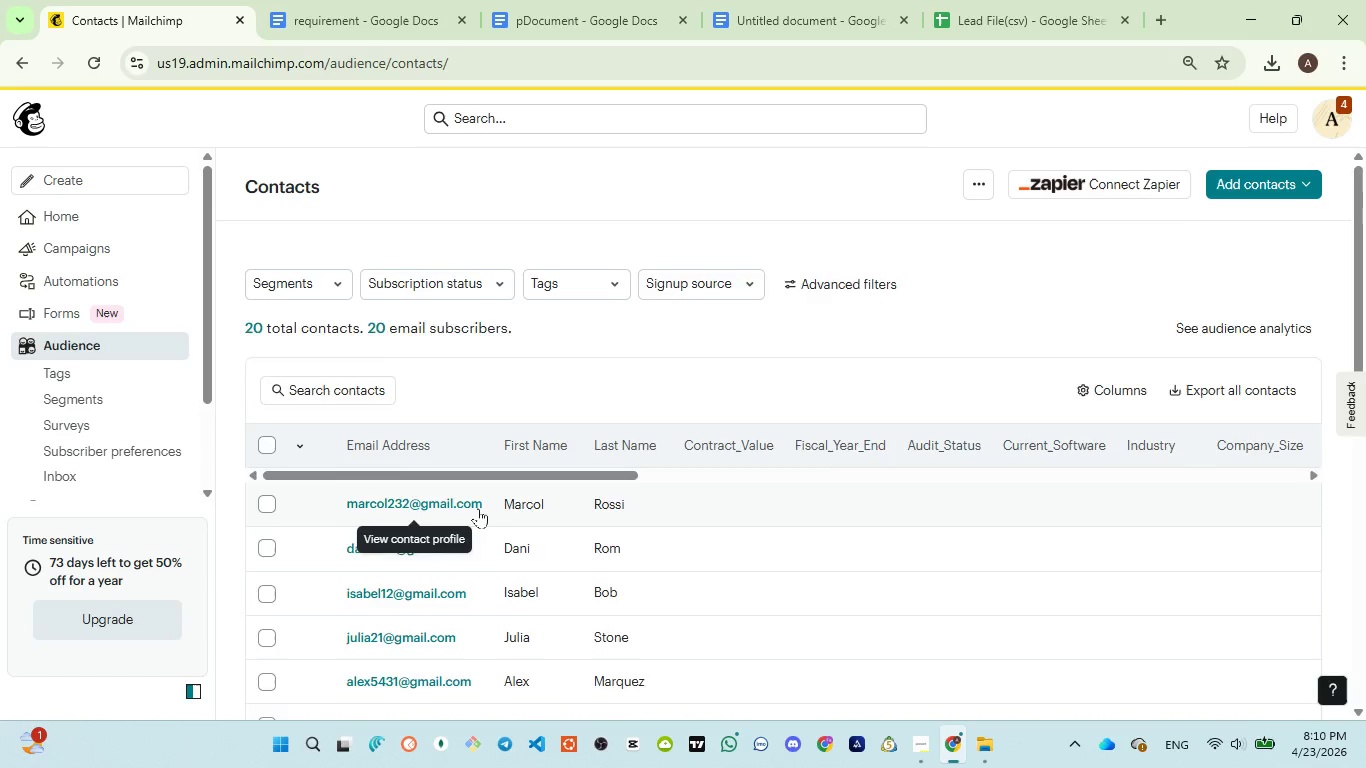 
scroll: coordinate [478, 510], scroll_direction: down, amount: 11.0
 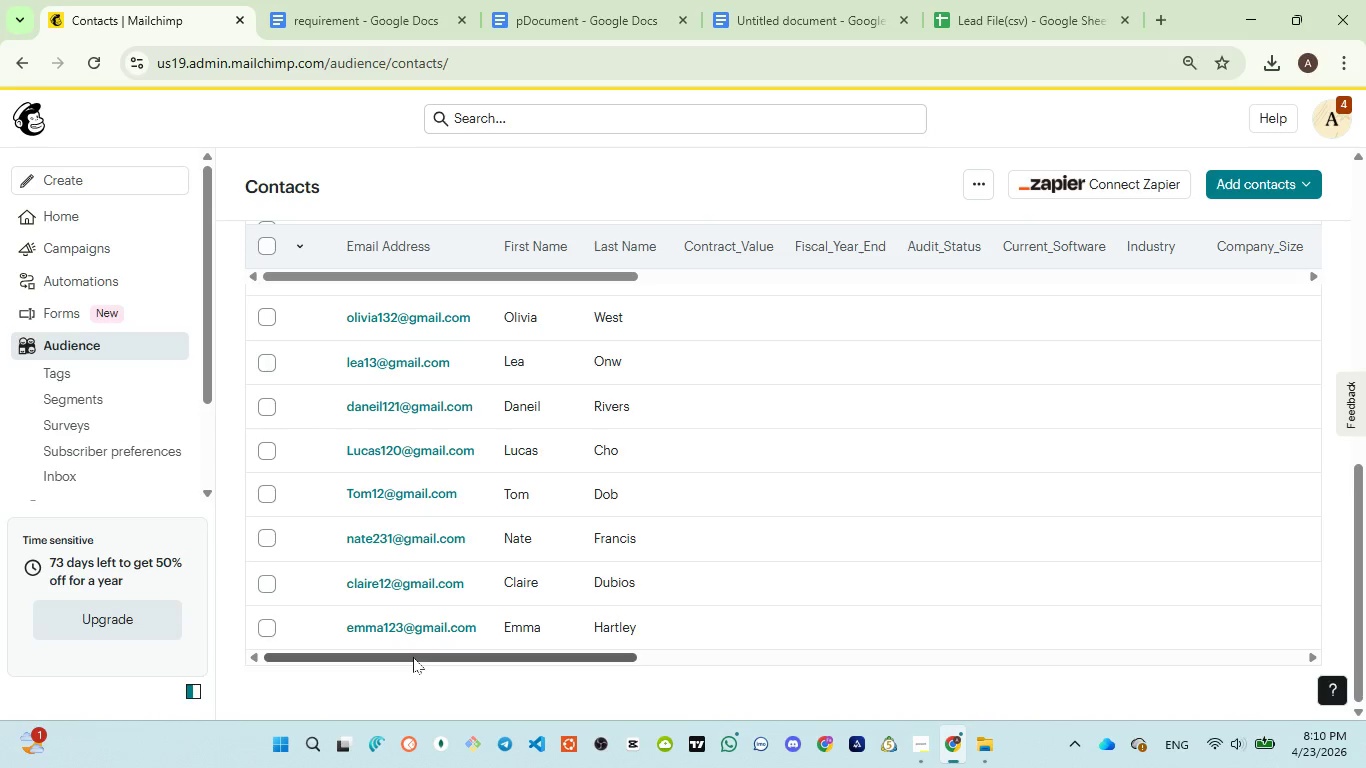 
left_click_drag(start_coordinate=[413, 657], to_coordinate=[306, 654])
 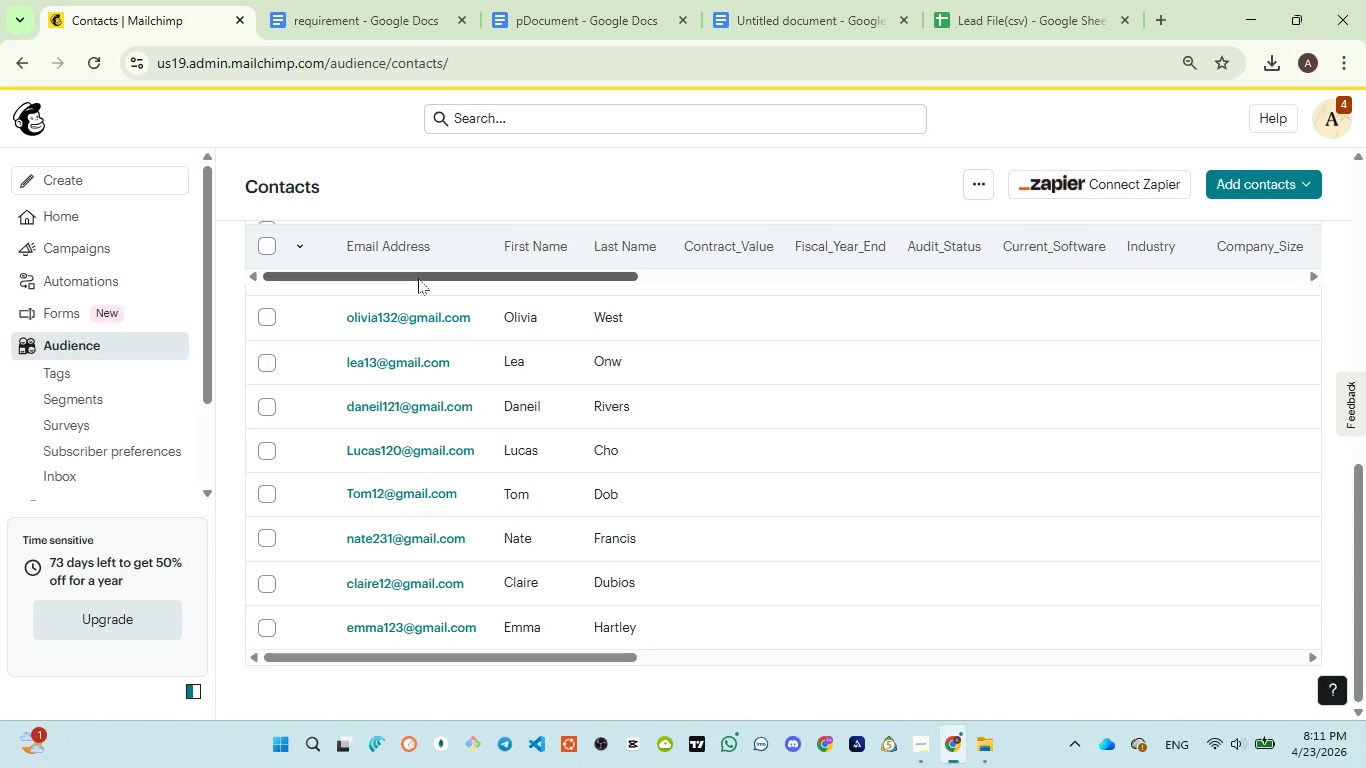 
left_click_drag(start_coordinate=[418, 278], to_coordinate=[318, 282])
 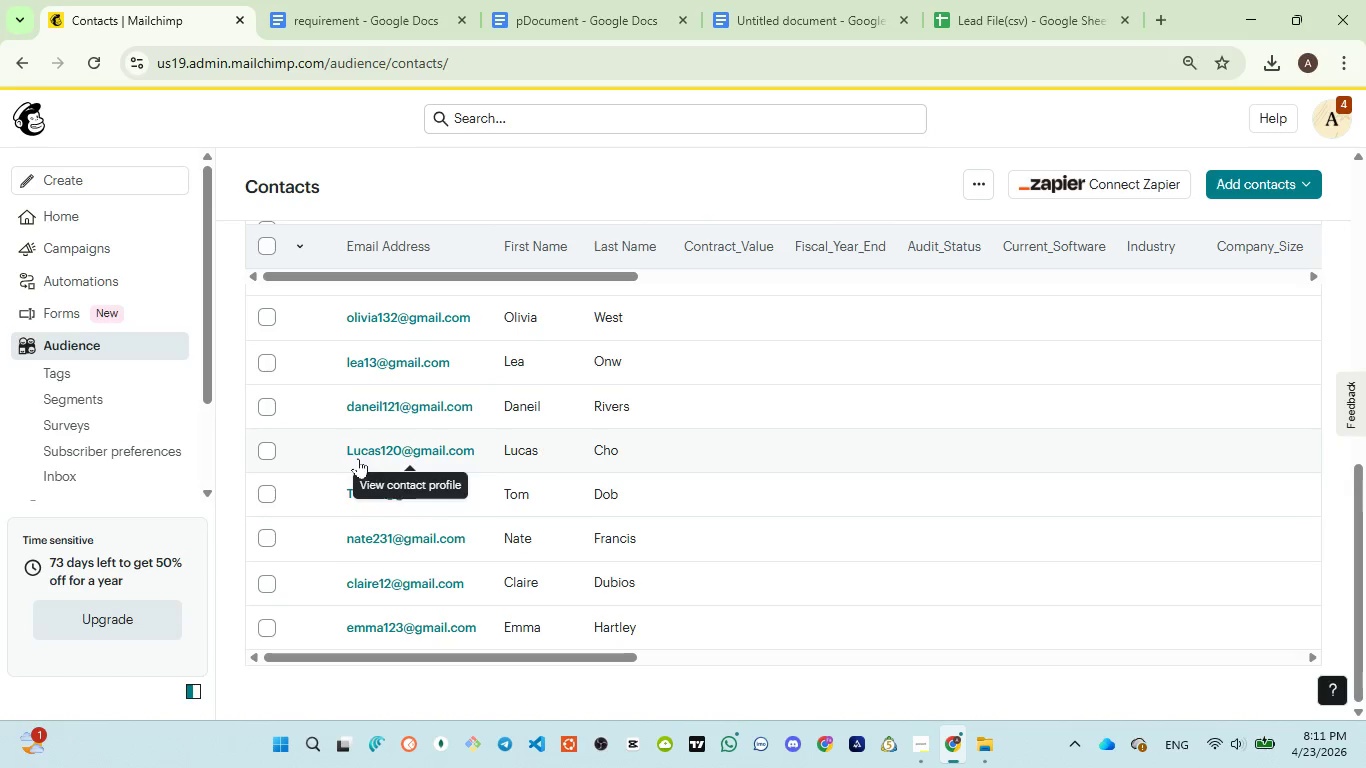 
scroll: coordinate [387, 462], scroll_direction: up, amount: 11.0
 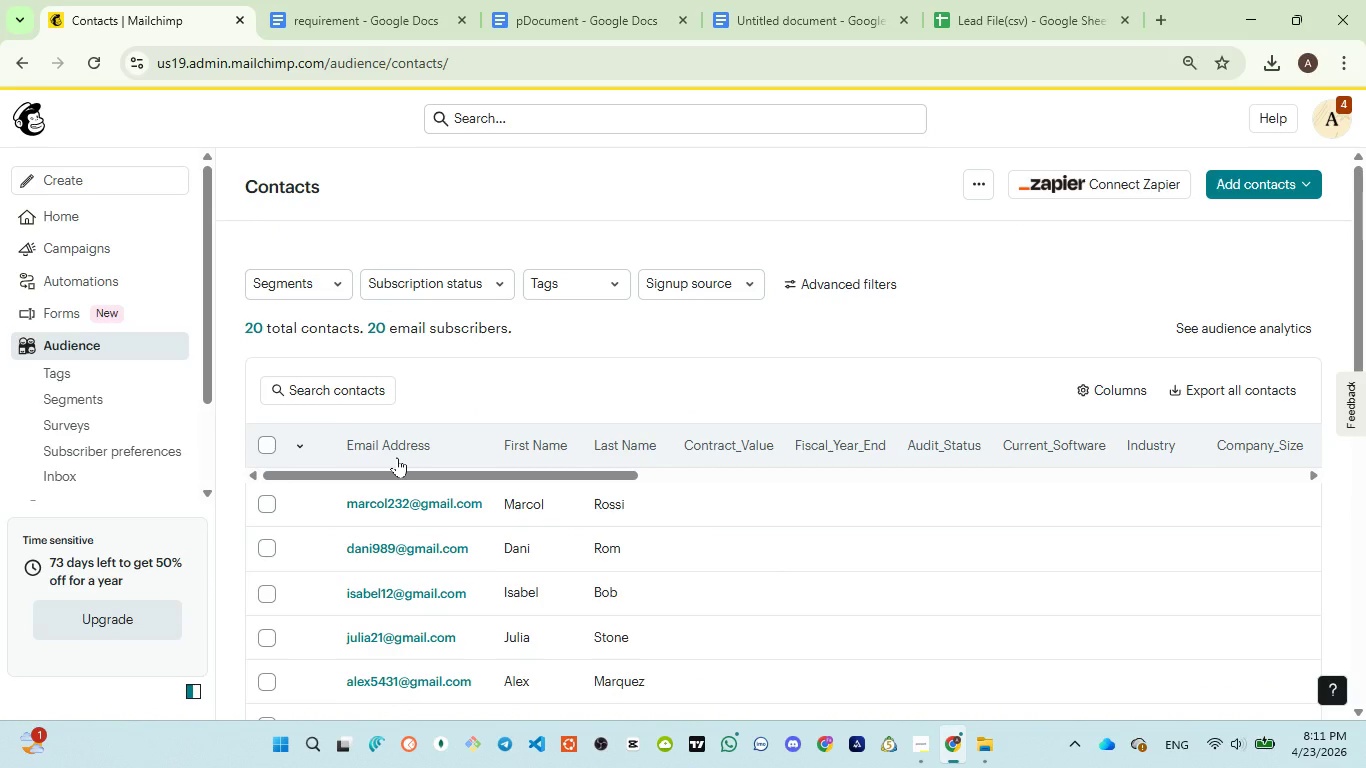 
left_click([578, 383])
 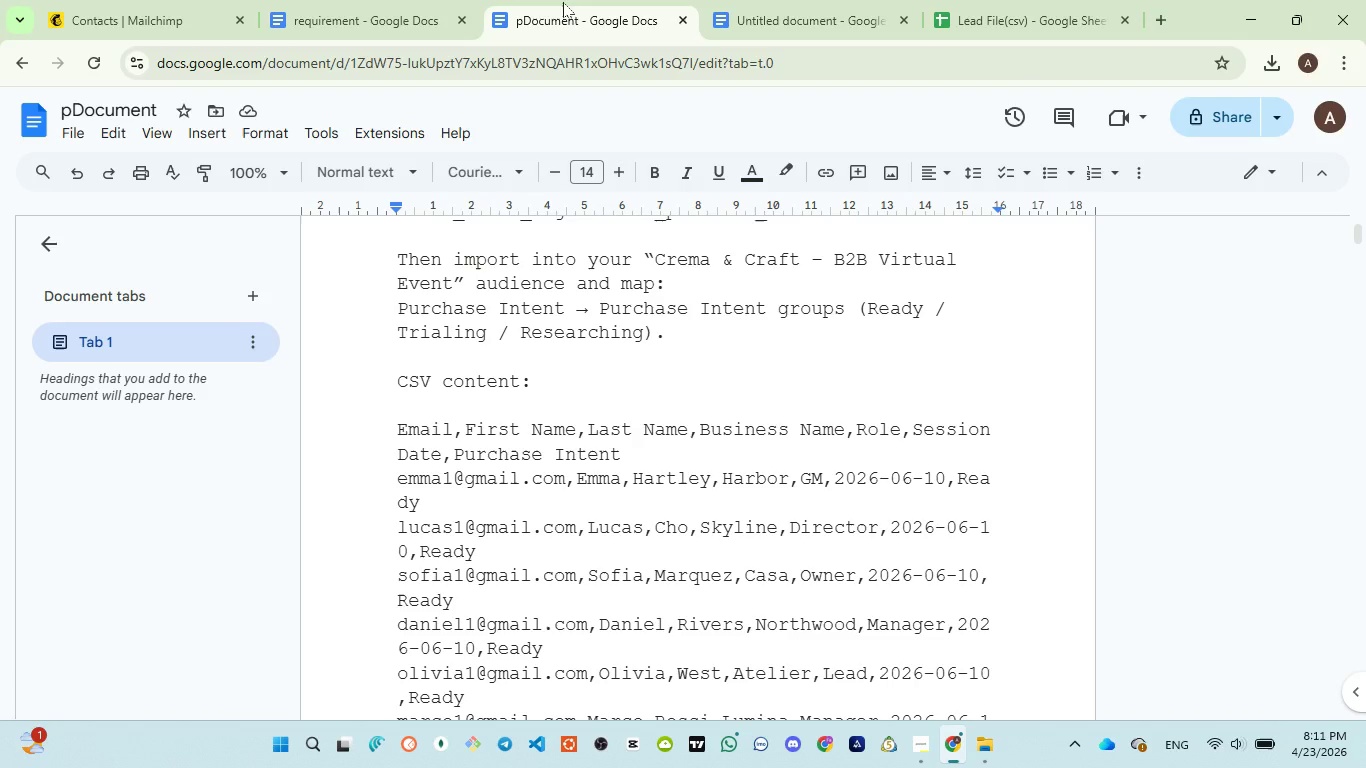 
scroll: coordinate [631, 478], scroll_direction: down, amount: 11.0
 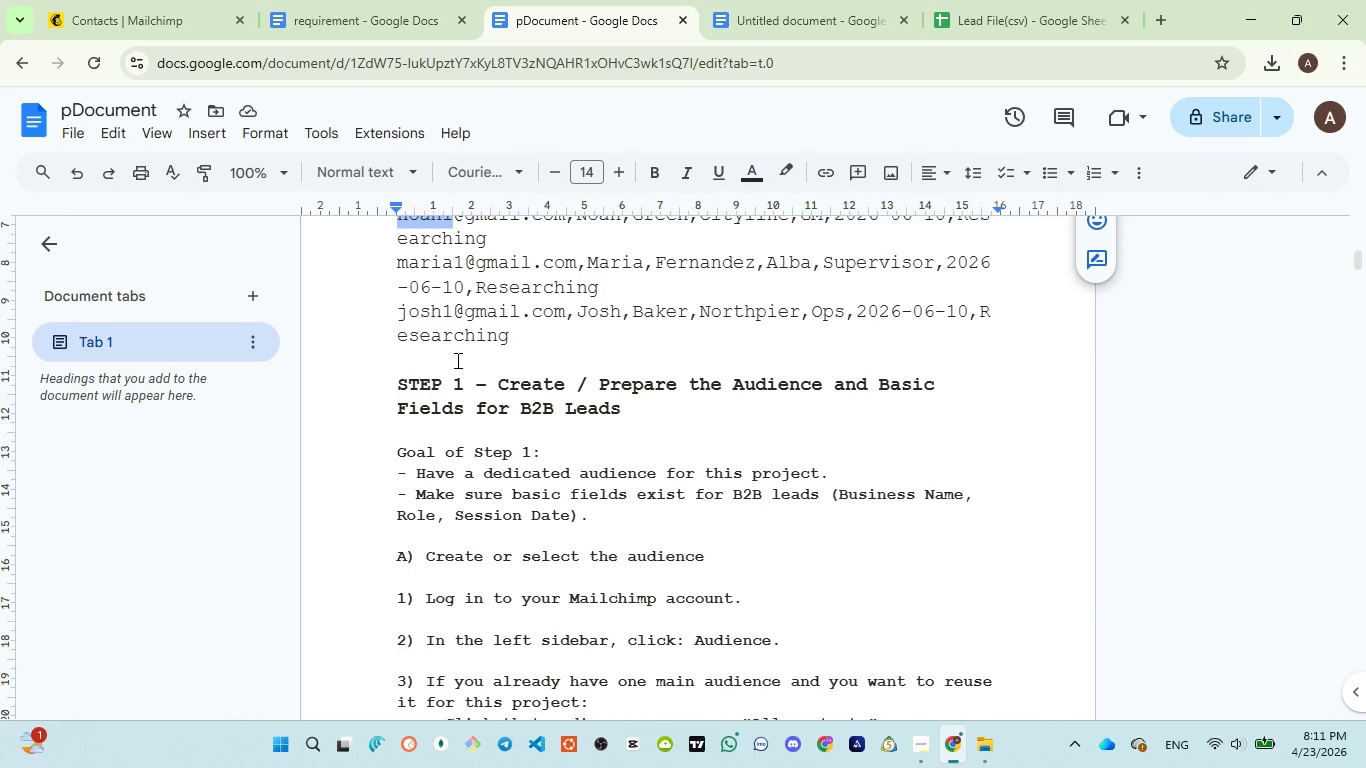 
left_click([539, 340])
 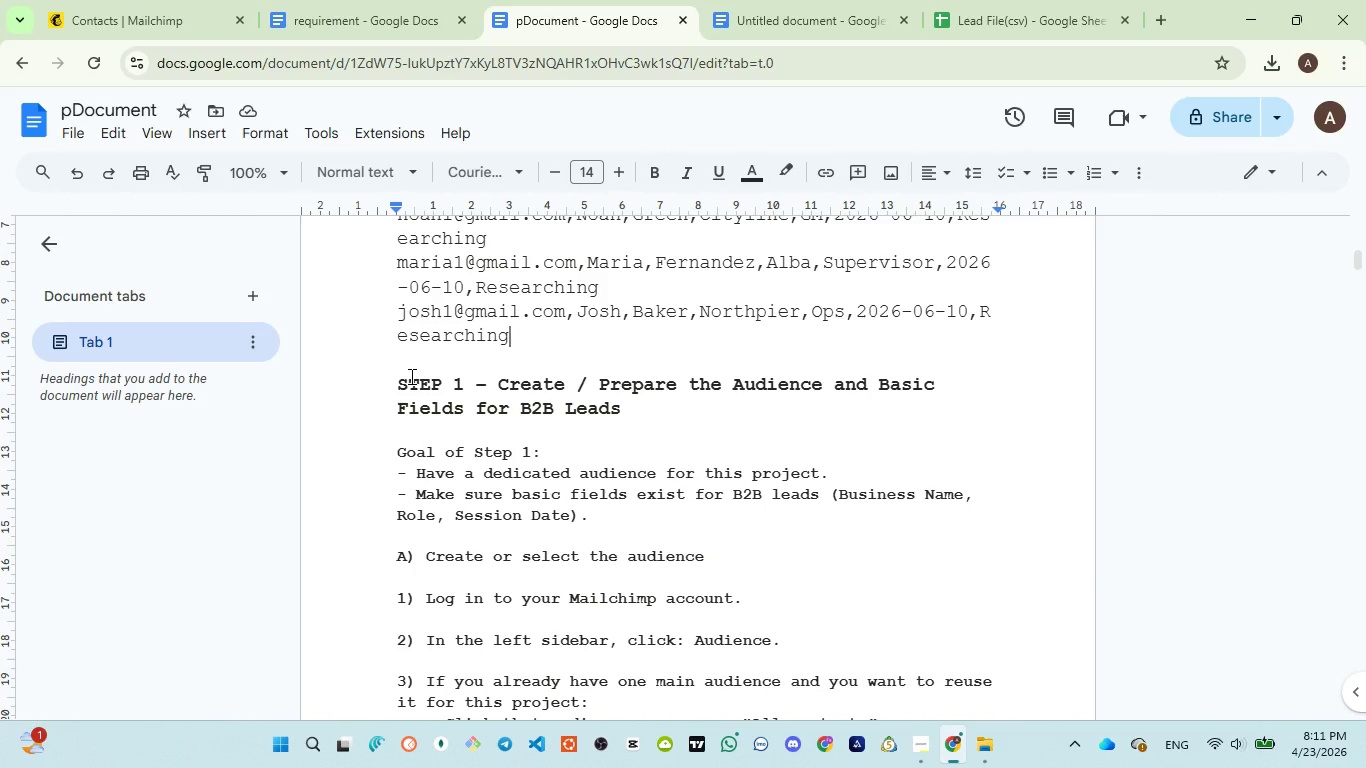 
double_click([410, 376])
 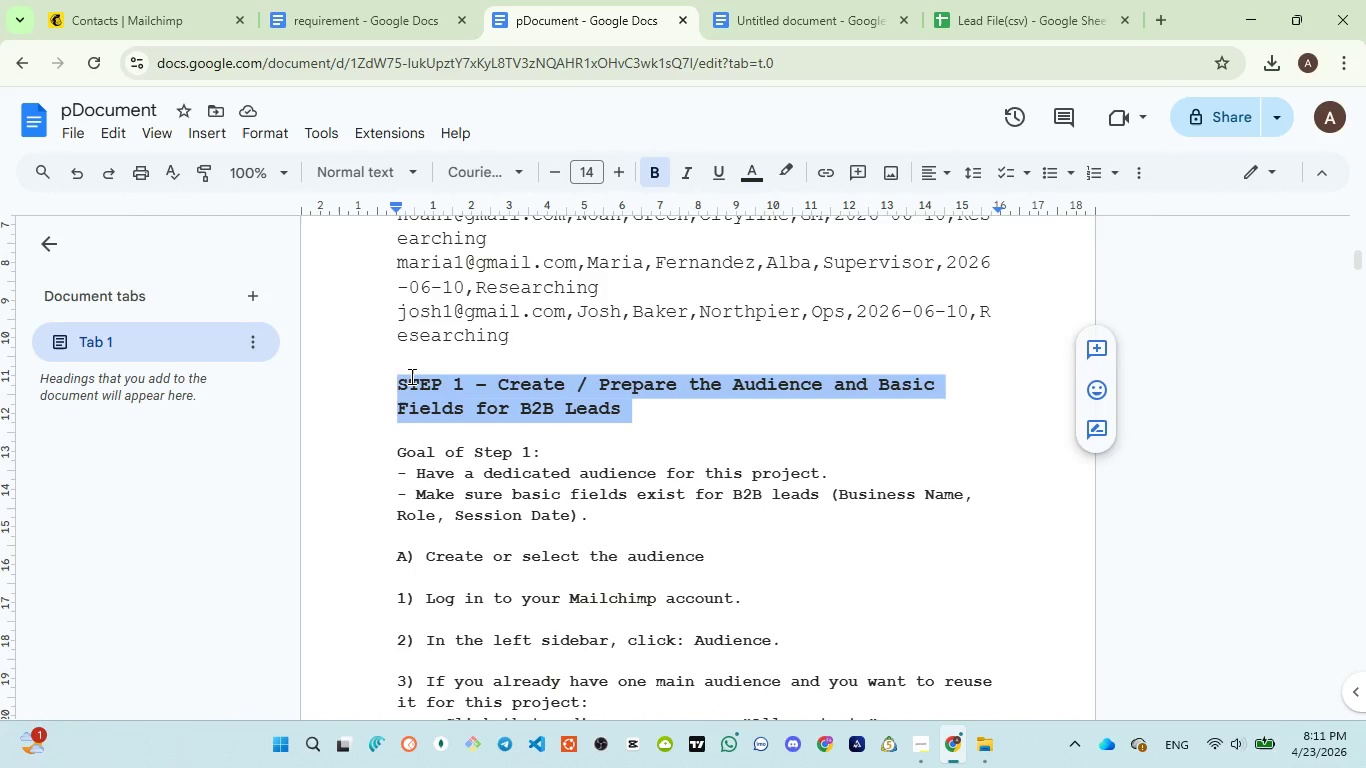 
triple_click([410, 376])
 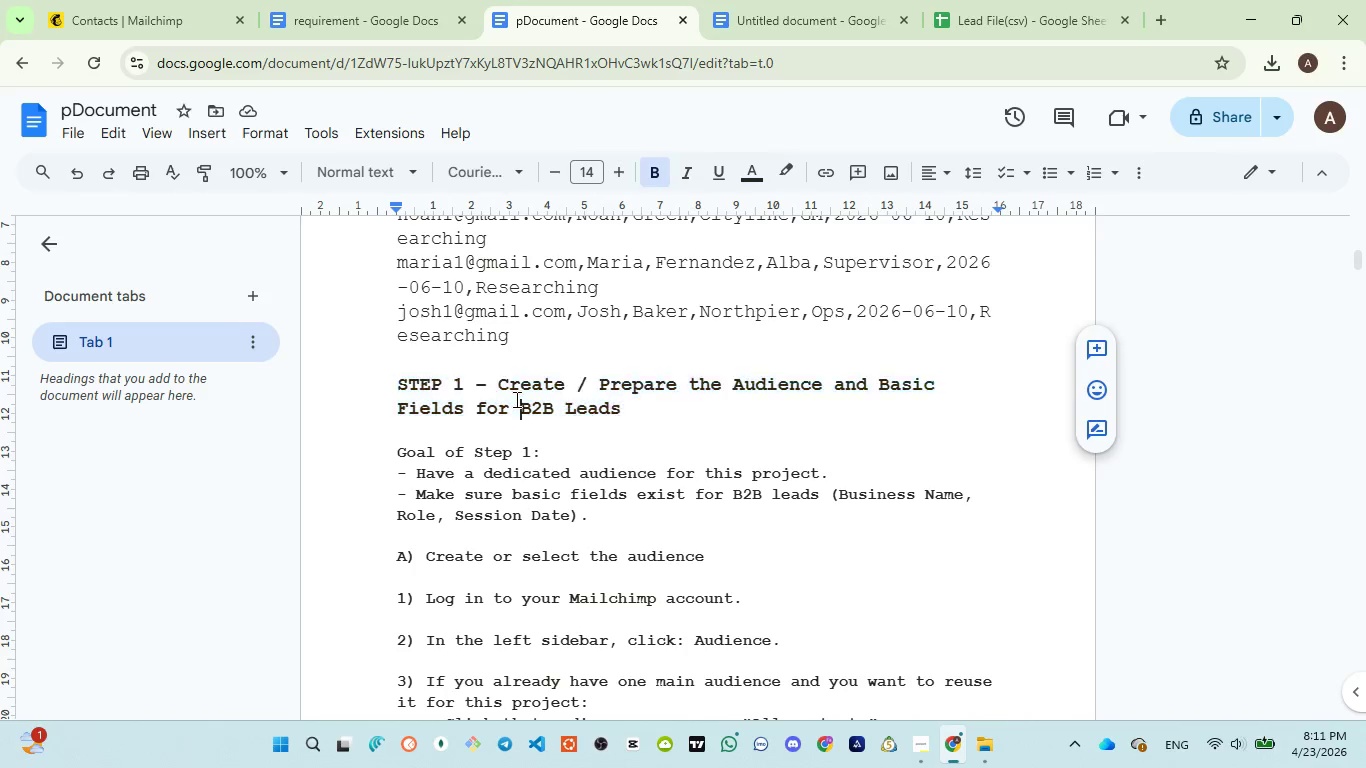 
double_click([515, 399])
 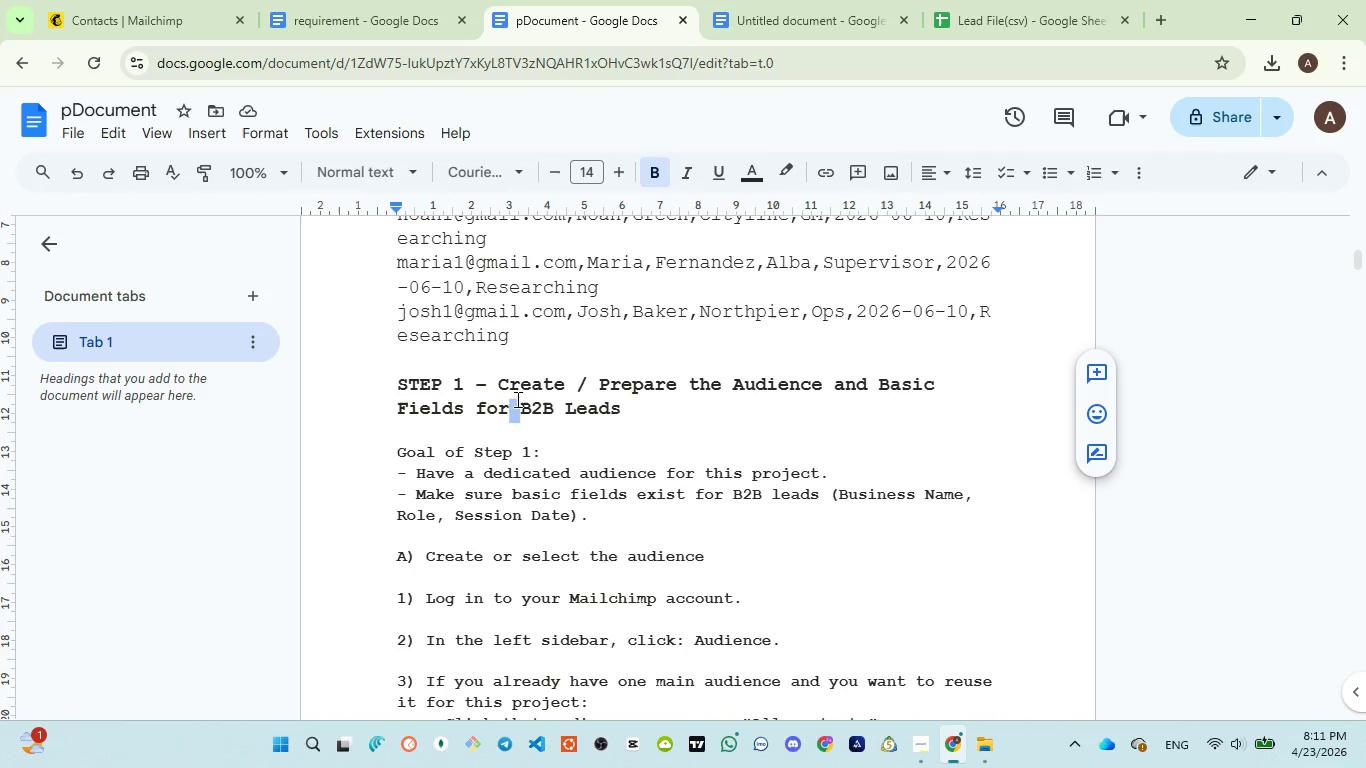 
left_click([599, 416])
 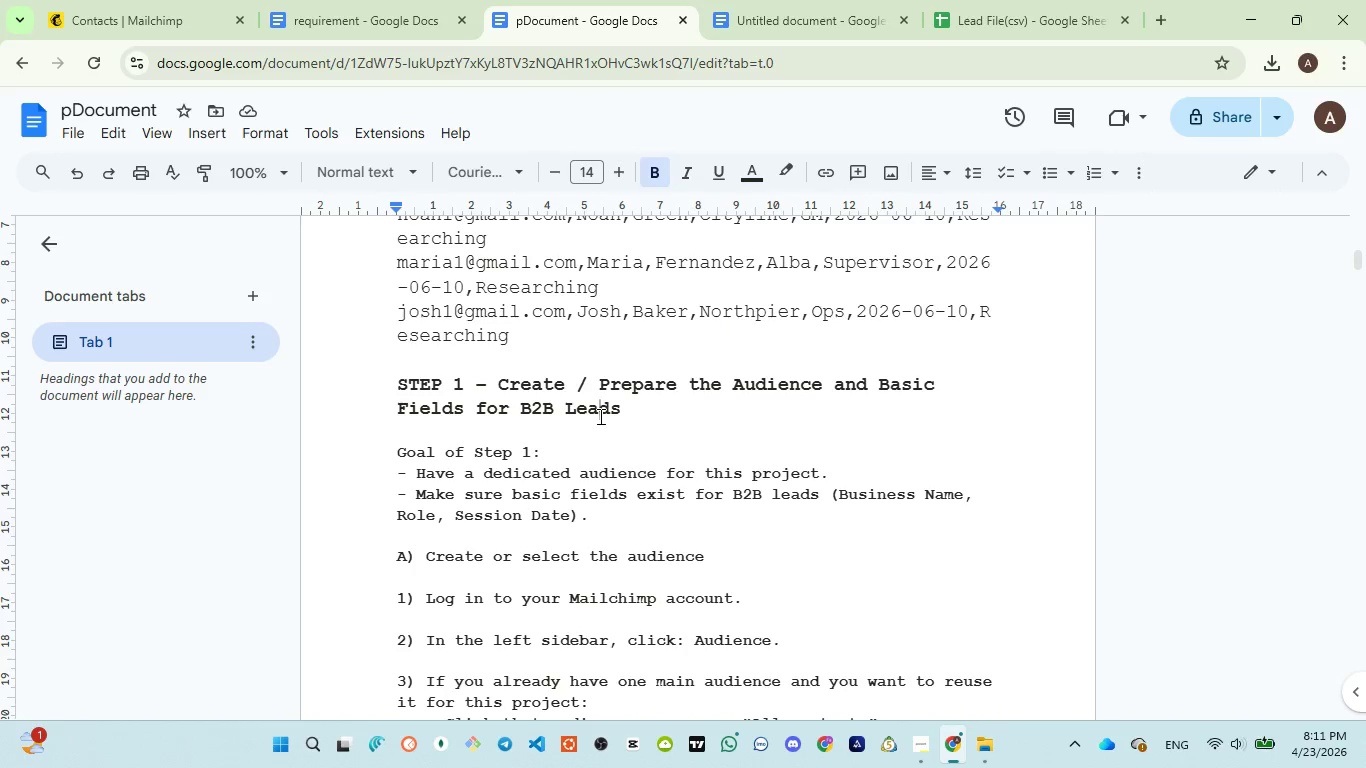 
wait(5.81)
 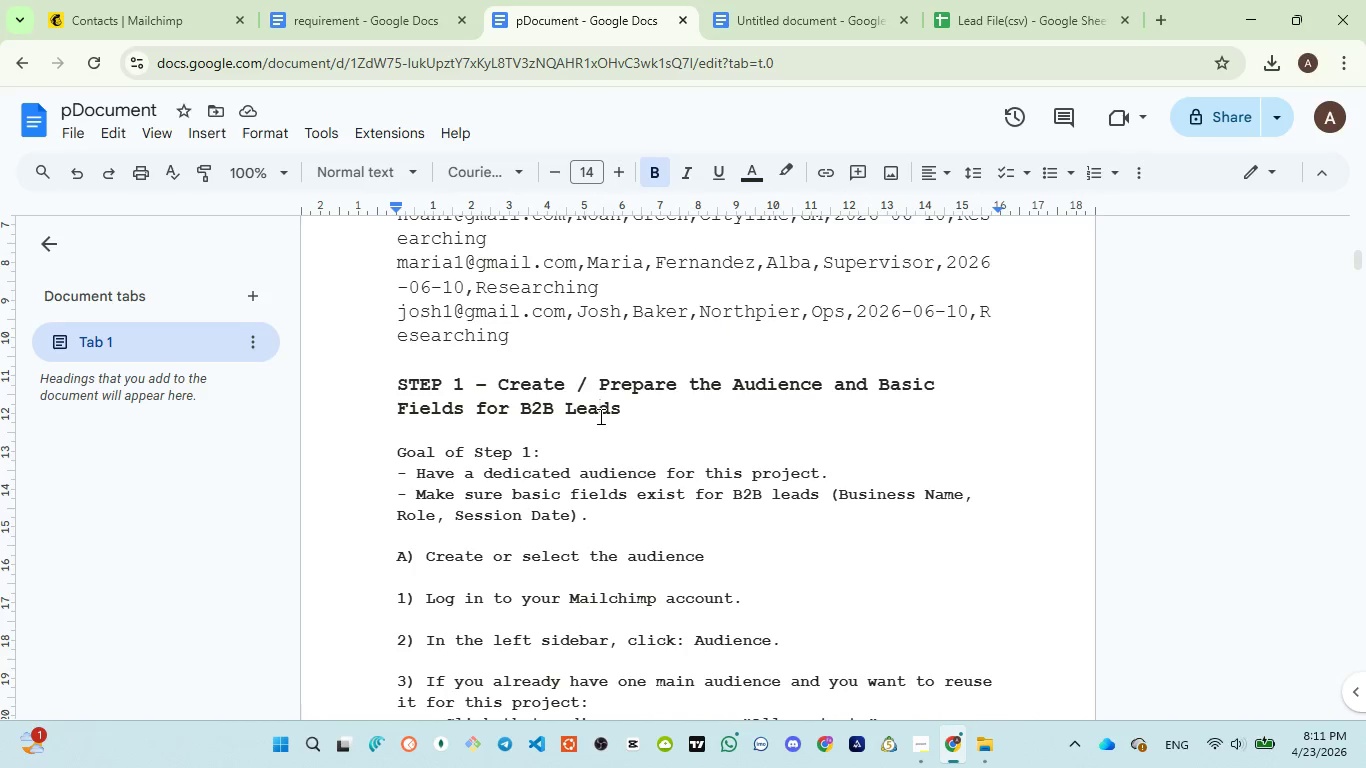 
left_click([108, 0])
 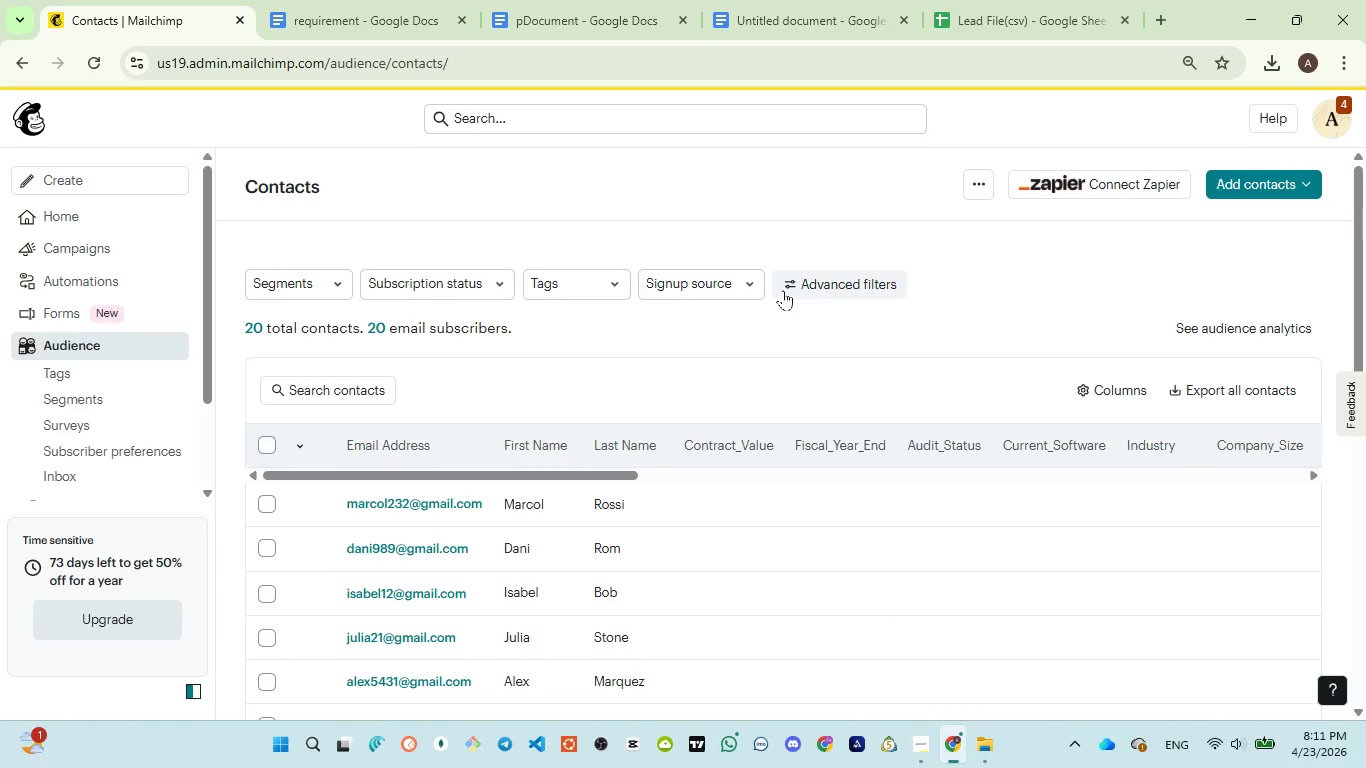 
wait(31.59)
 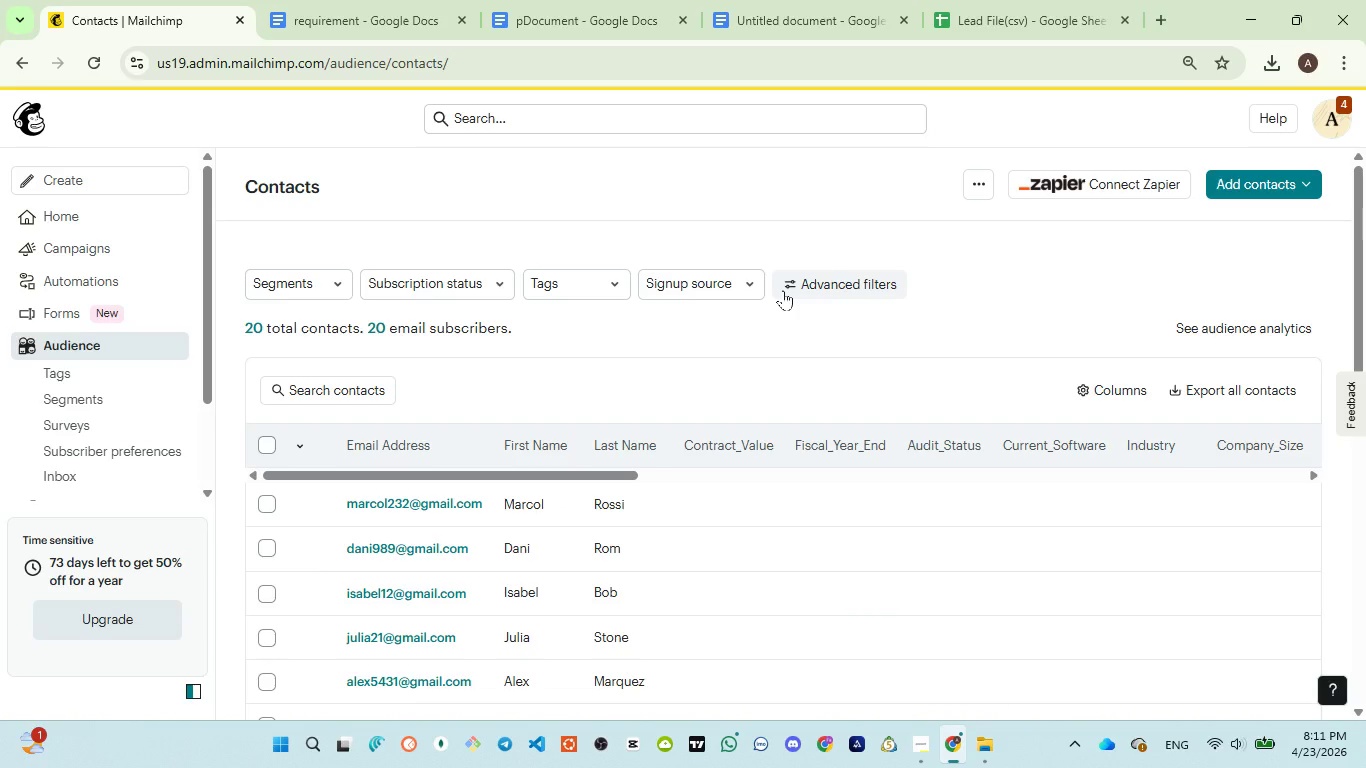 
left_click([590, 30])
 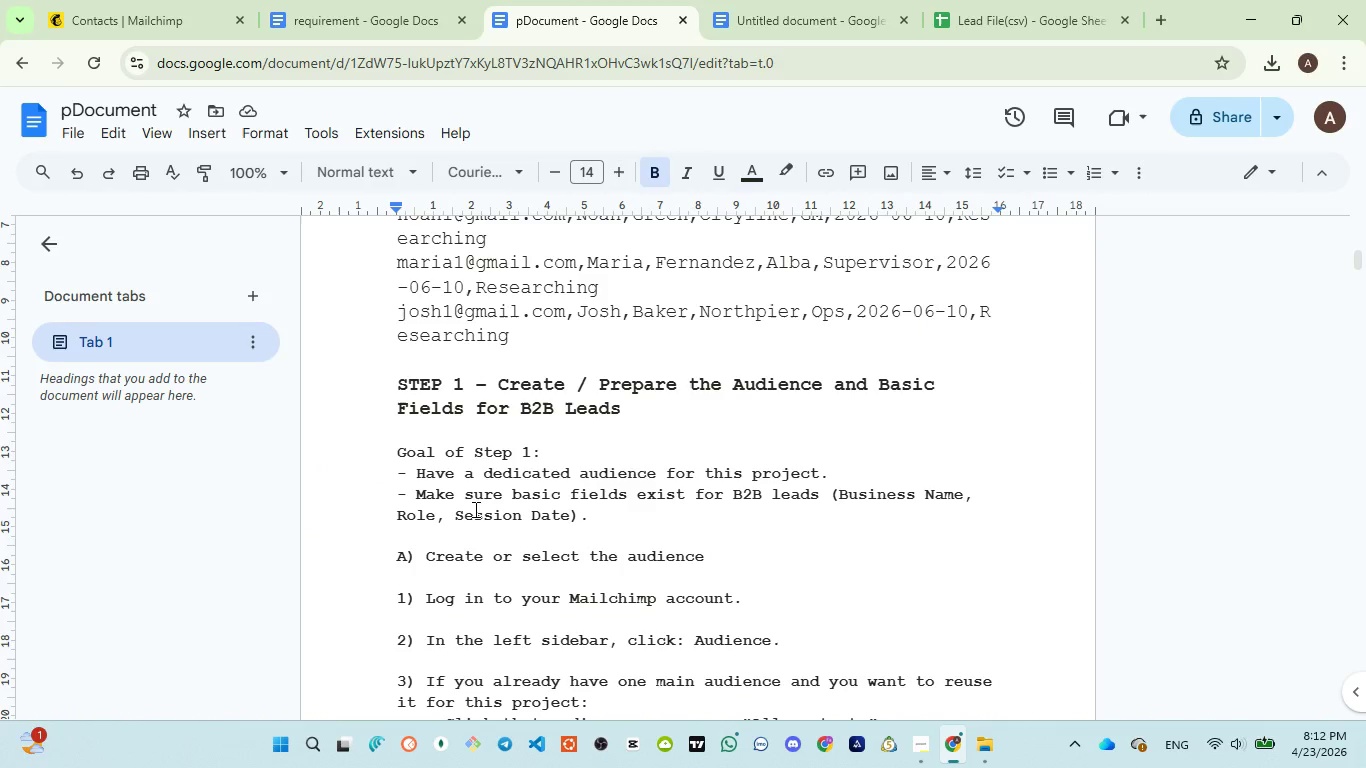 
scroll: coordinate [543, 475], scroll_direction: down, amount: 2.0
 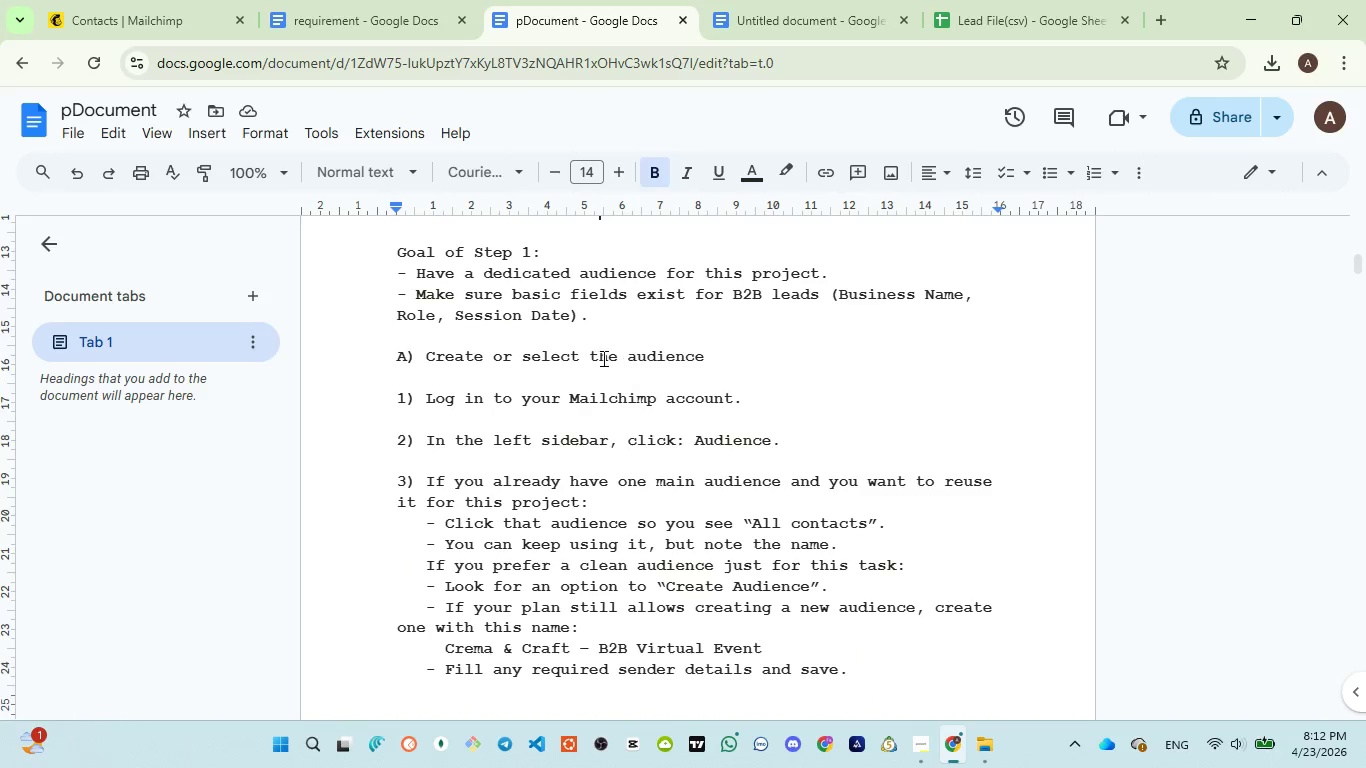 
left_click([115, 11])
 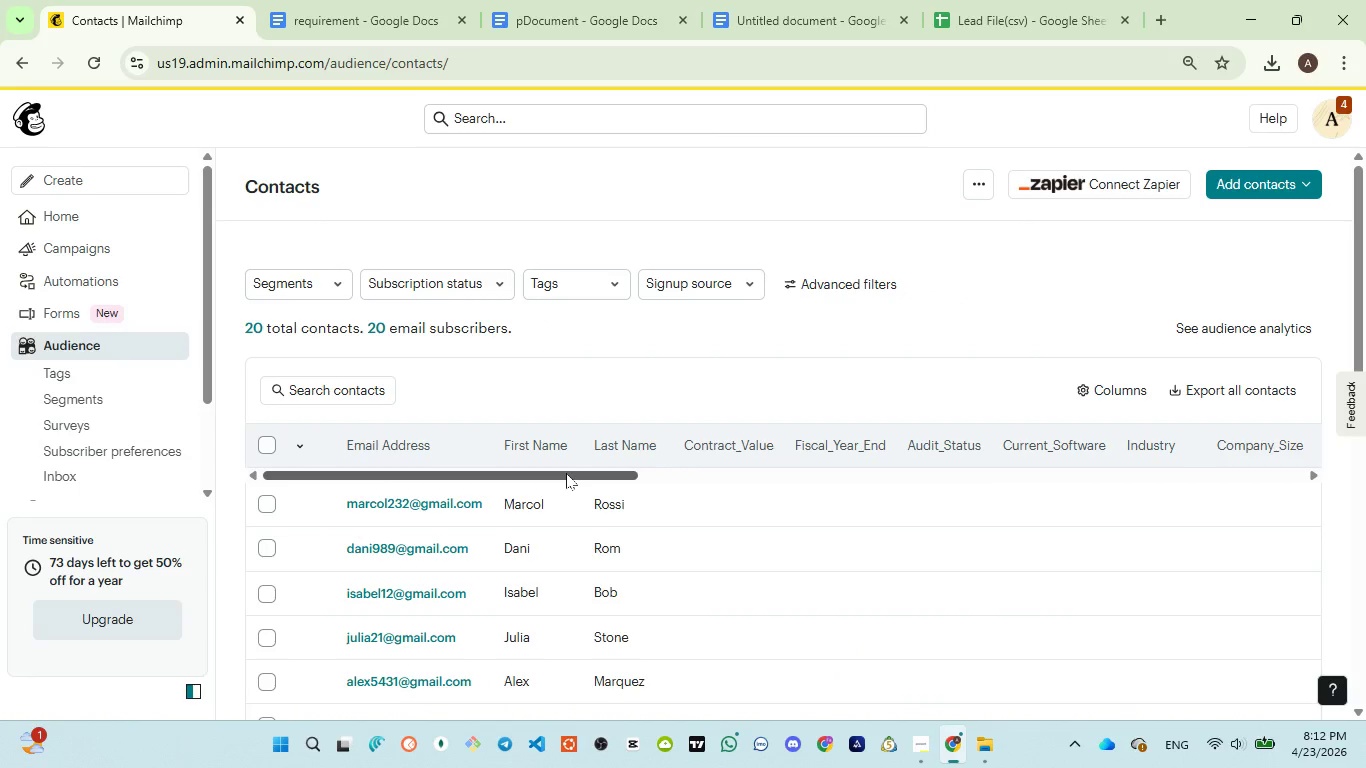 
left_click_drag(start_coordinate=[565, 473], to_coordinate=[988, 495])
 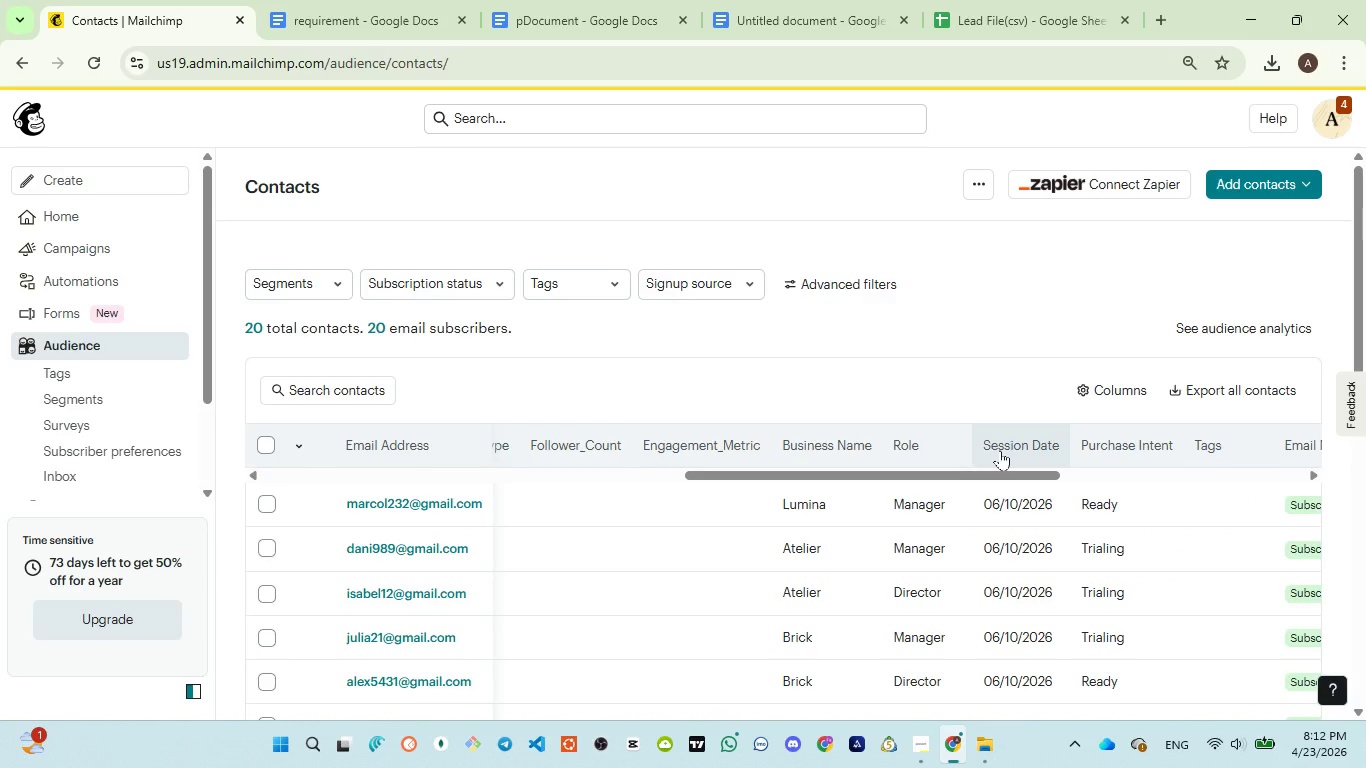 
wait(8.38)
 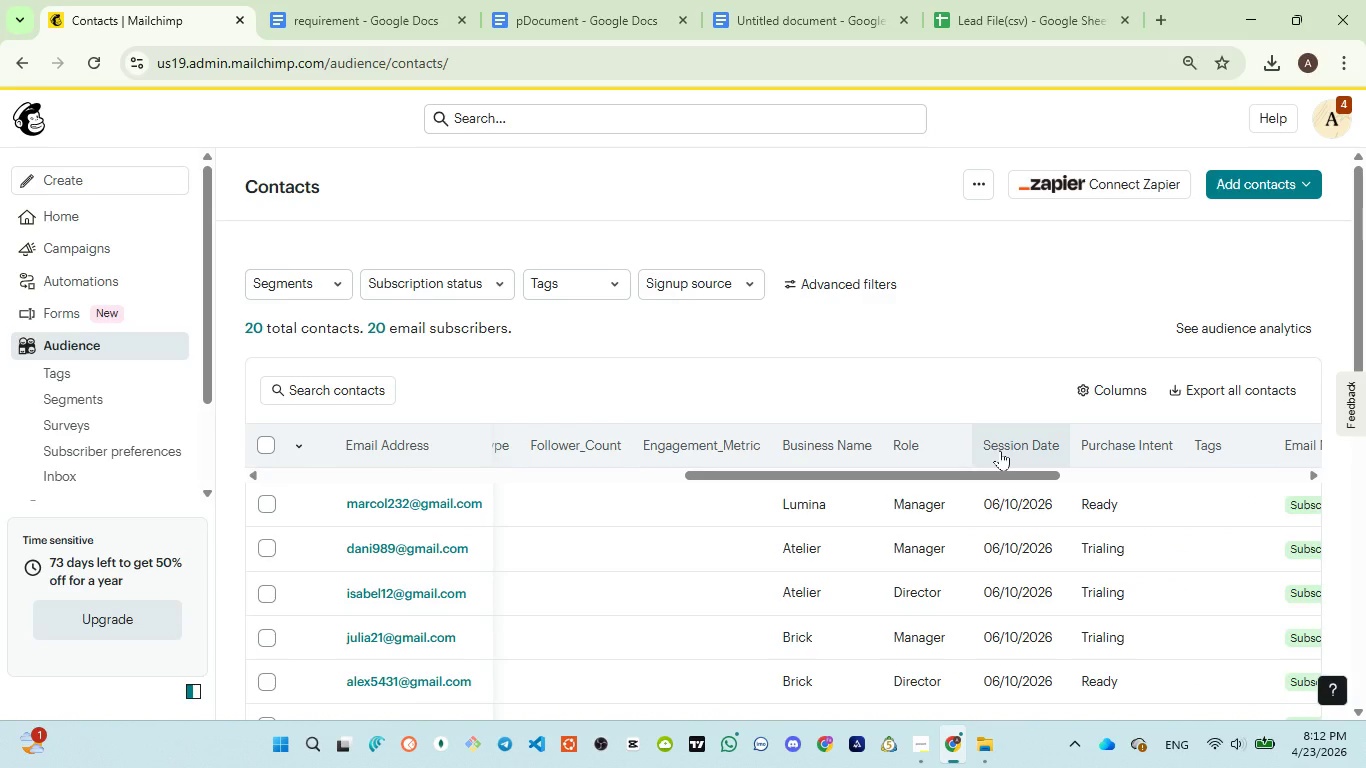 
mouse_move([571, 67])
 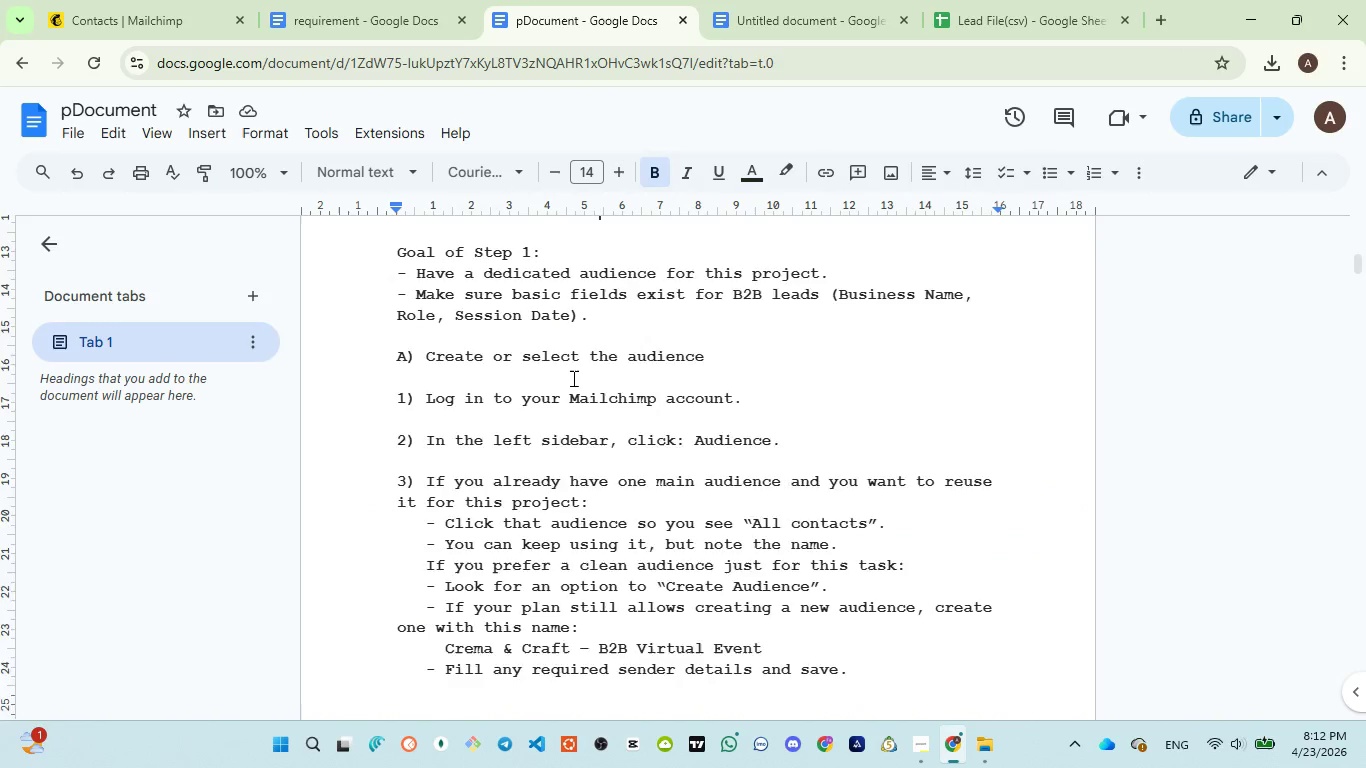 
scroll: coordinate [572, 378], scroll_direction: up, amount: 1.0
 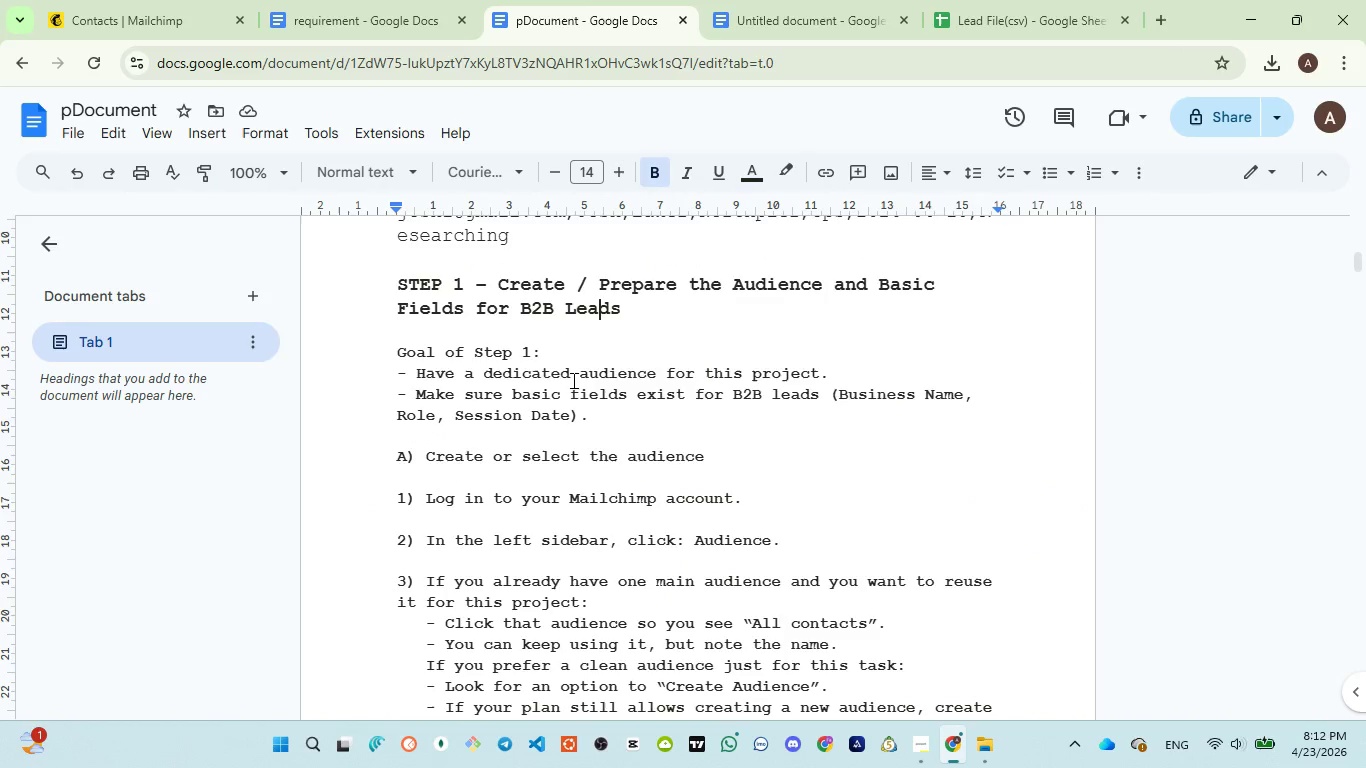 
scroll: coordinate [572, 380], scroll_direction: down, amount: 1.0
 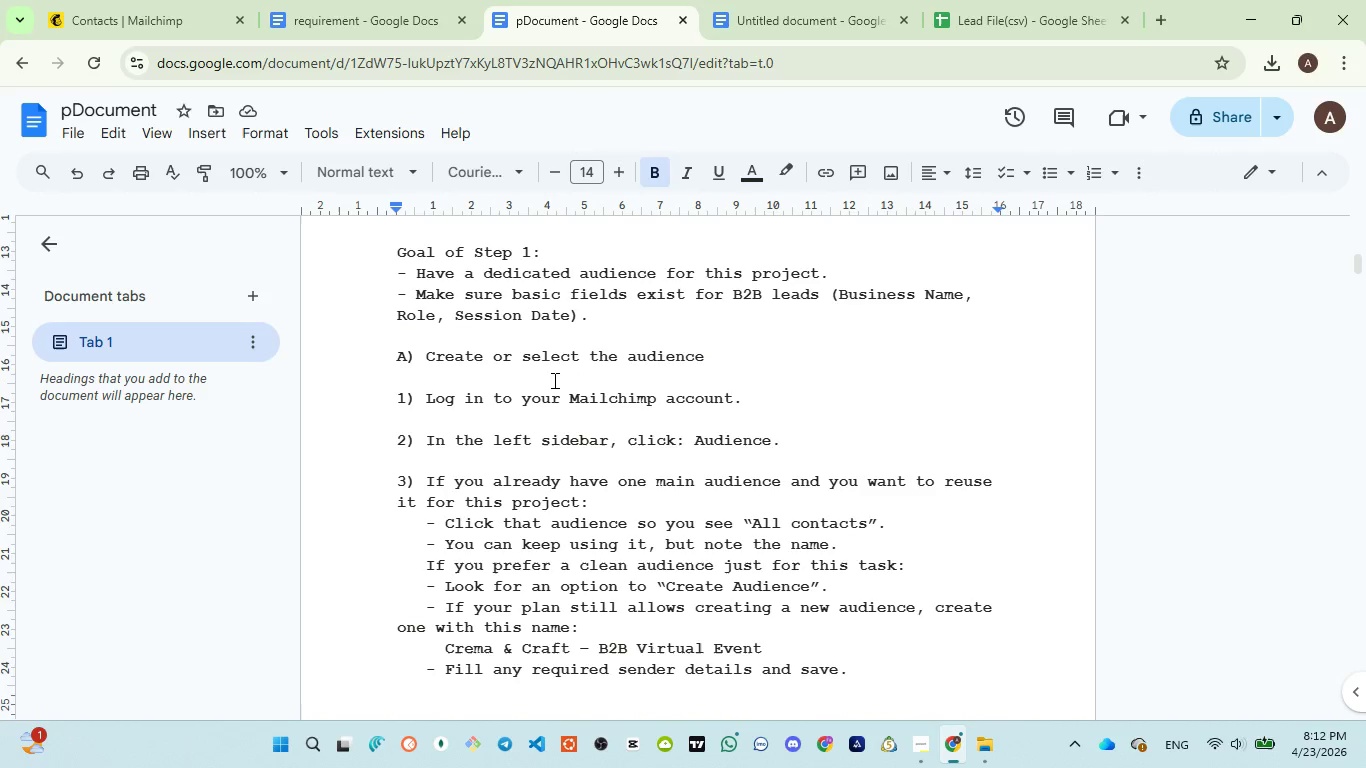 
wait(5.59)
 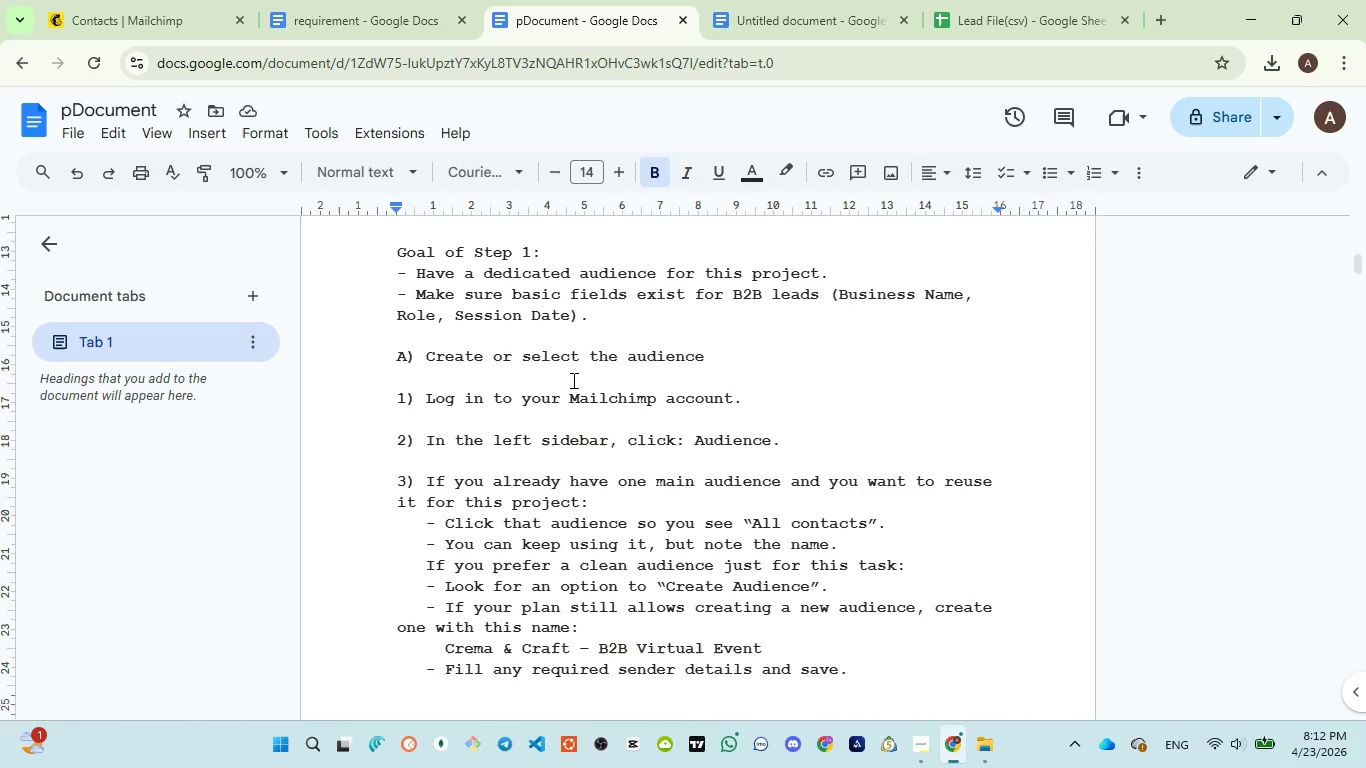 
left_click_drag(start_coordinate=[427, 355], to_coordinate=[707, 352])
 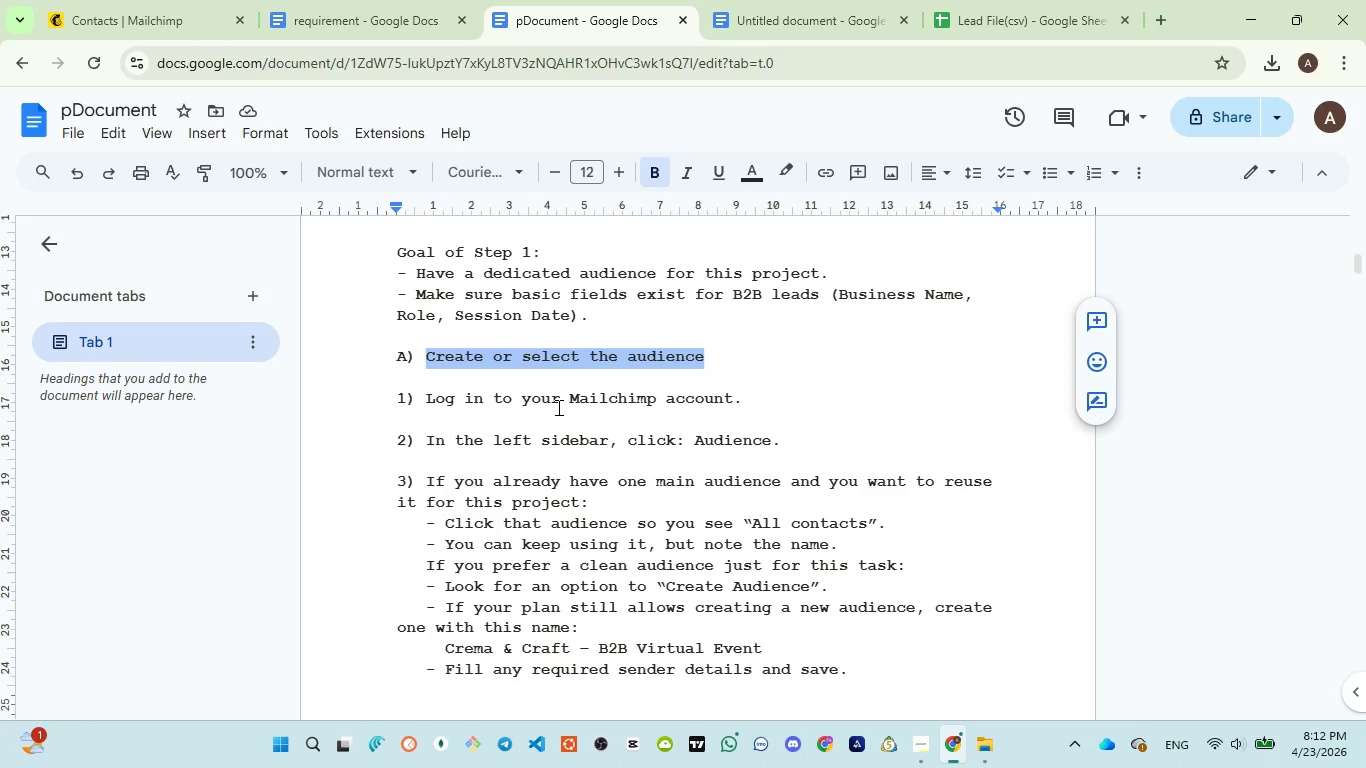 
scroll: coordinate [557, 408], scroll_direction: down, amount: 1.0
 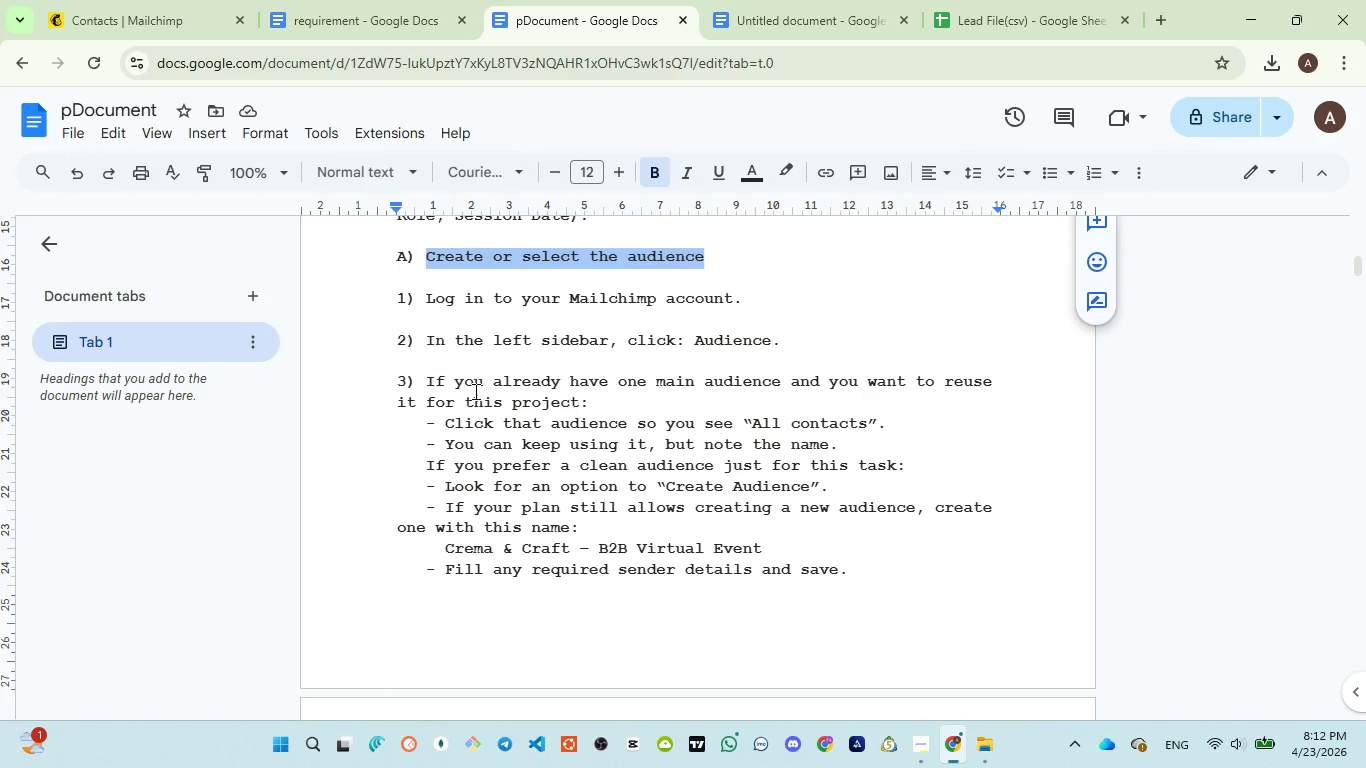 
wait(12.03)
 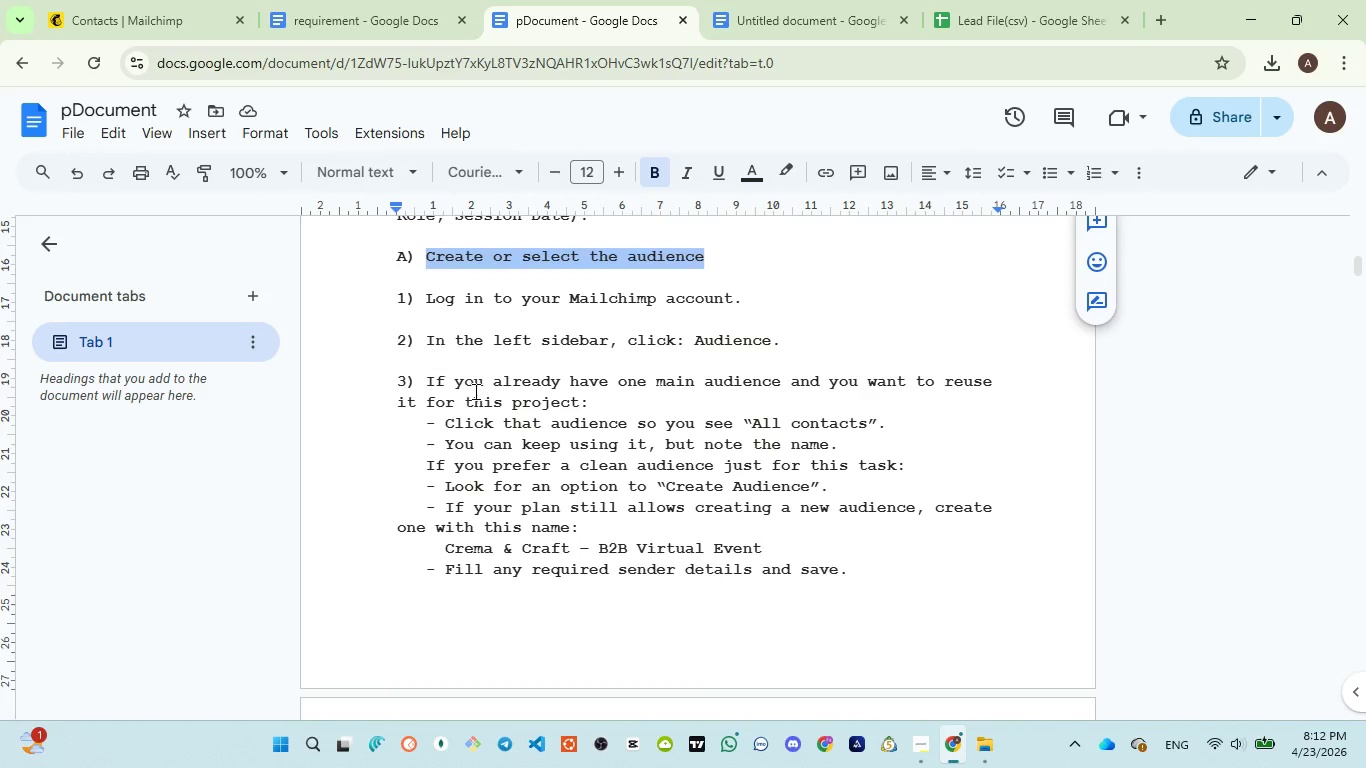 
scroll: coordinate [474, 443], scroll_direction: down, amount: 1.0
 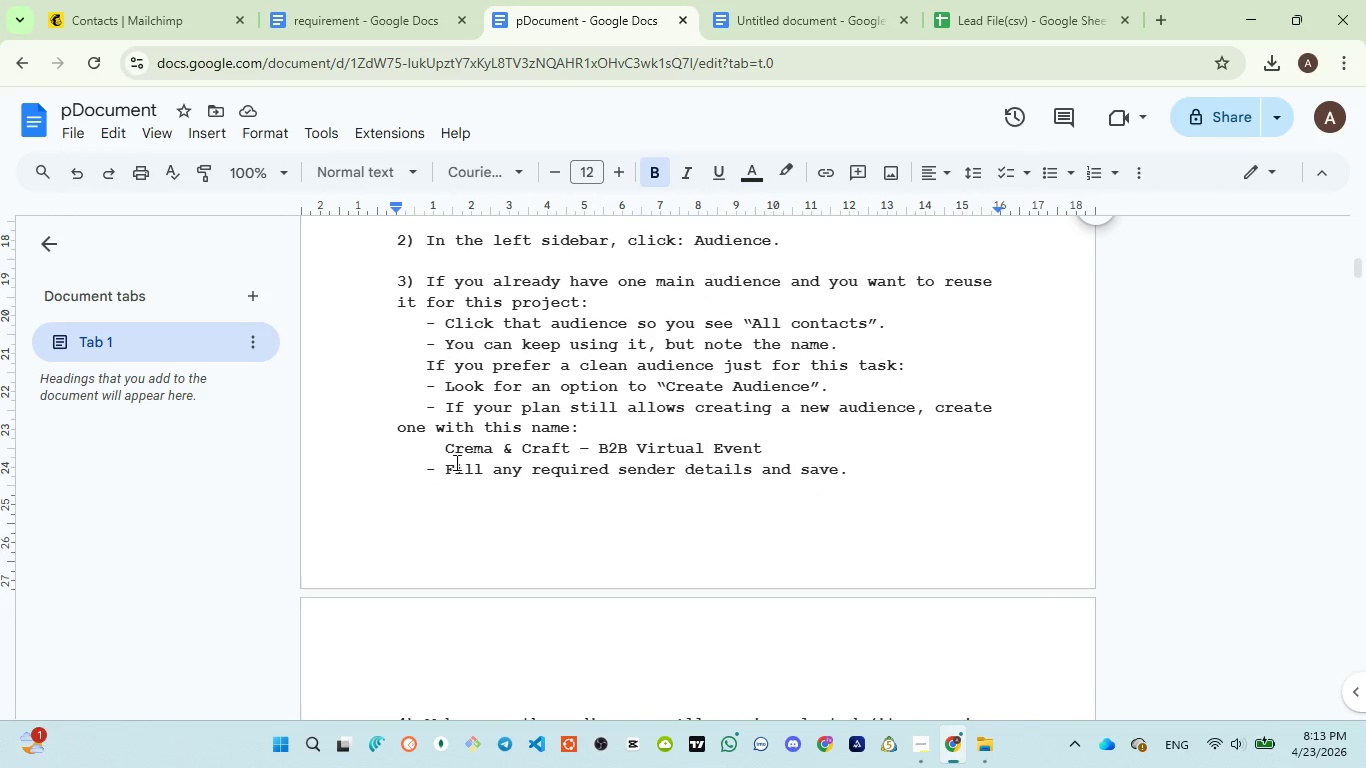 
left_click_drag(start_coordinate=[447, 449], to_coordinate=[775, 444])
 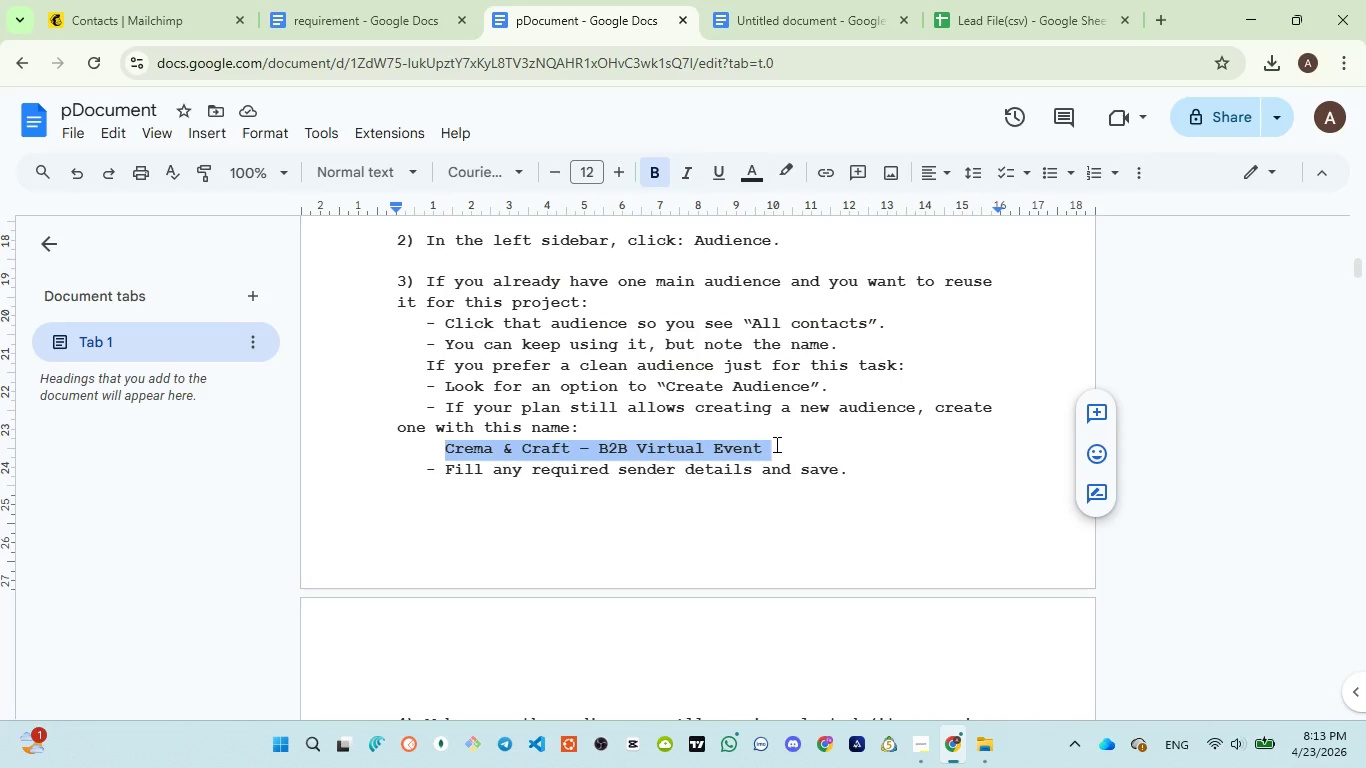 
key(Control+C)
 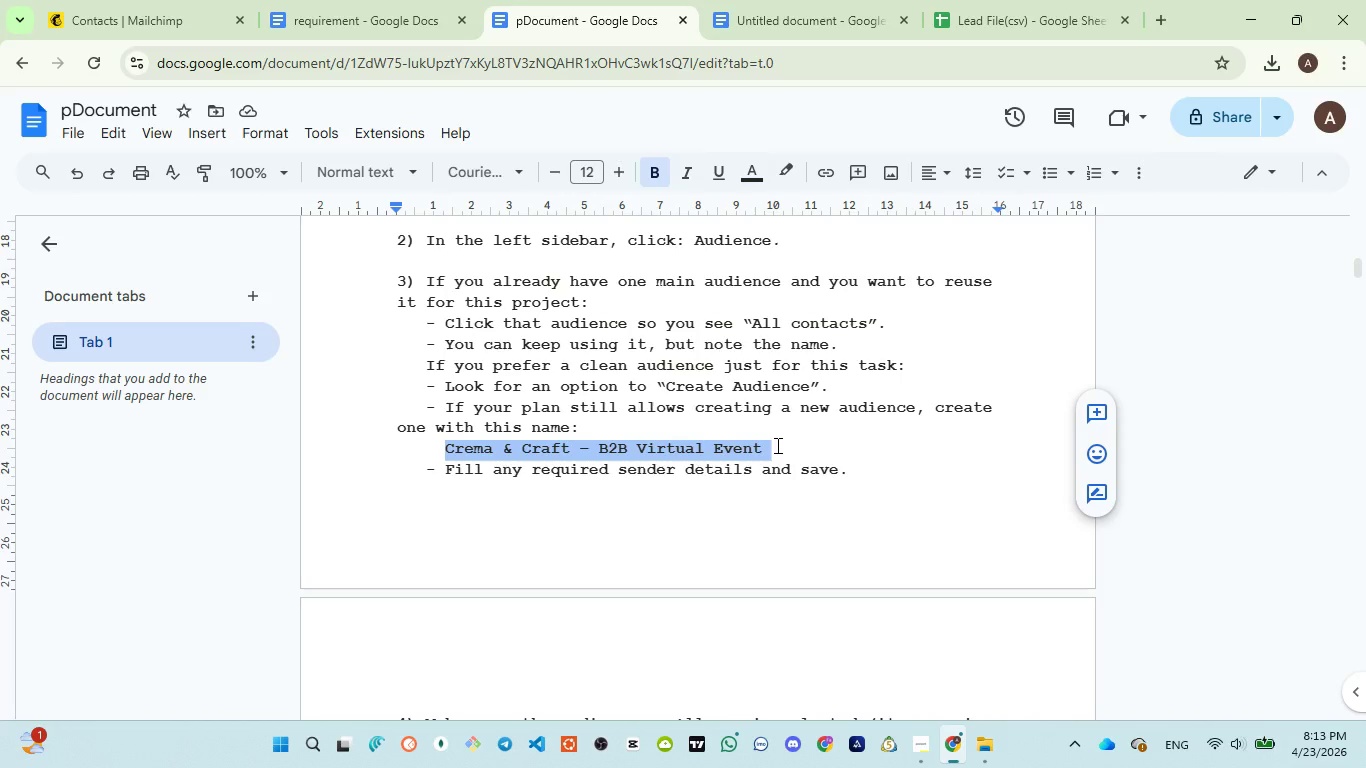 
key(Control+C)
 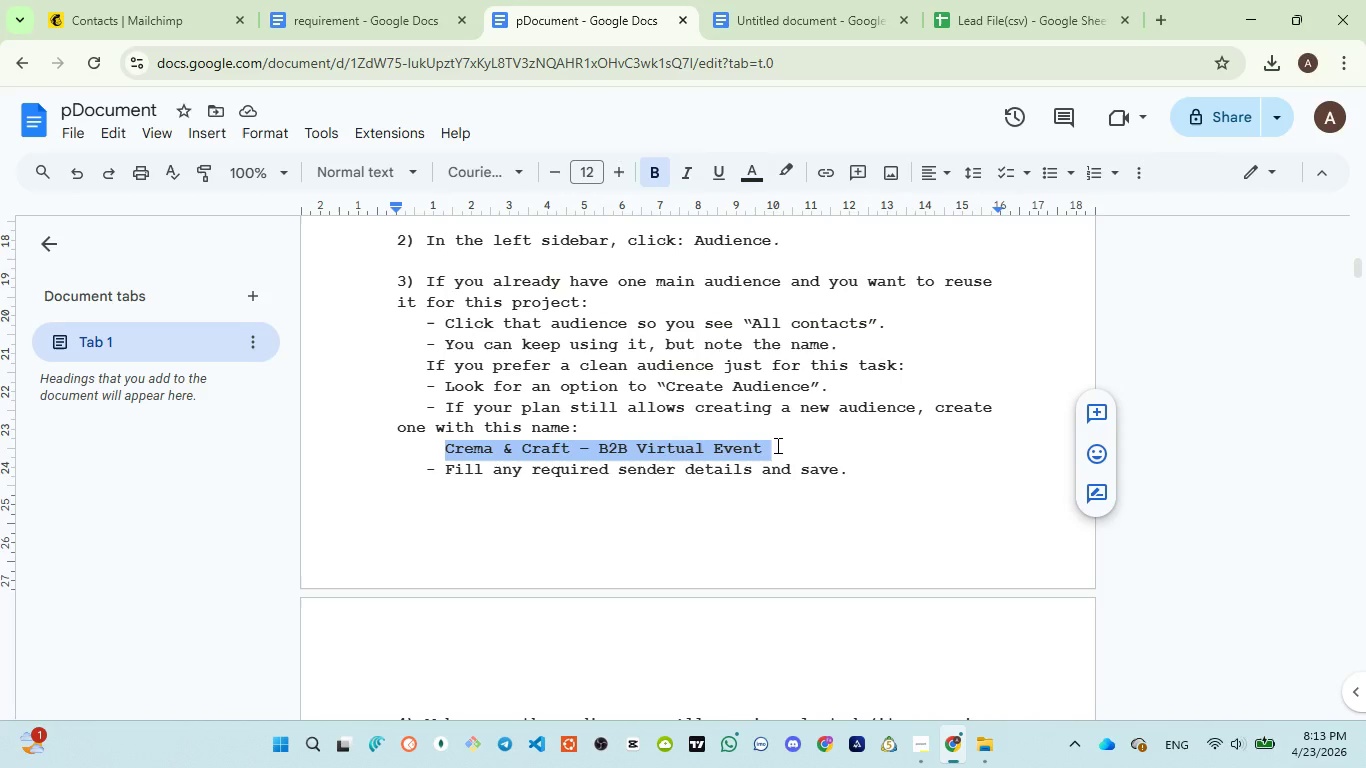 
key(Control+C)
 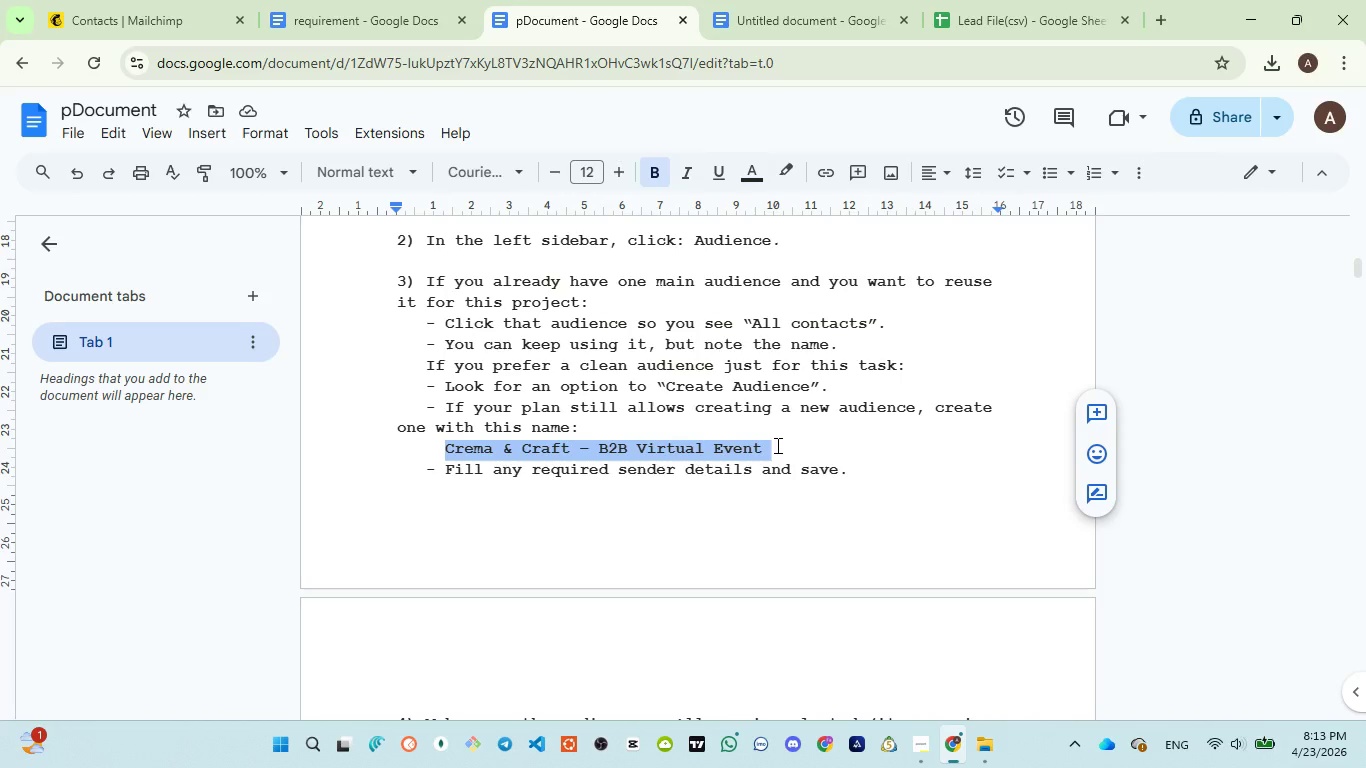 
key(Control+C)
 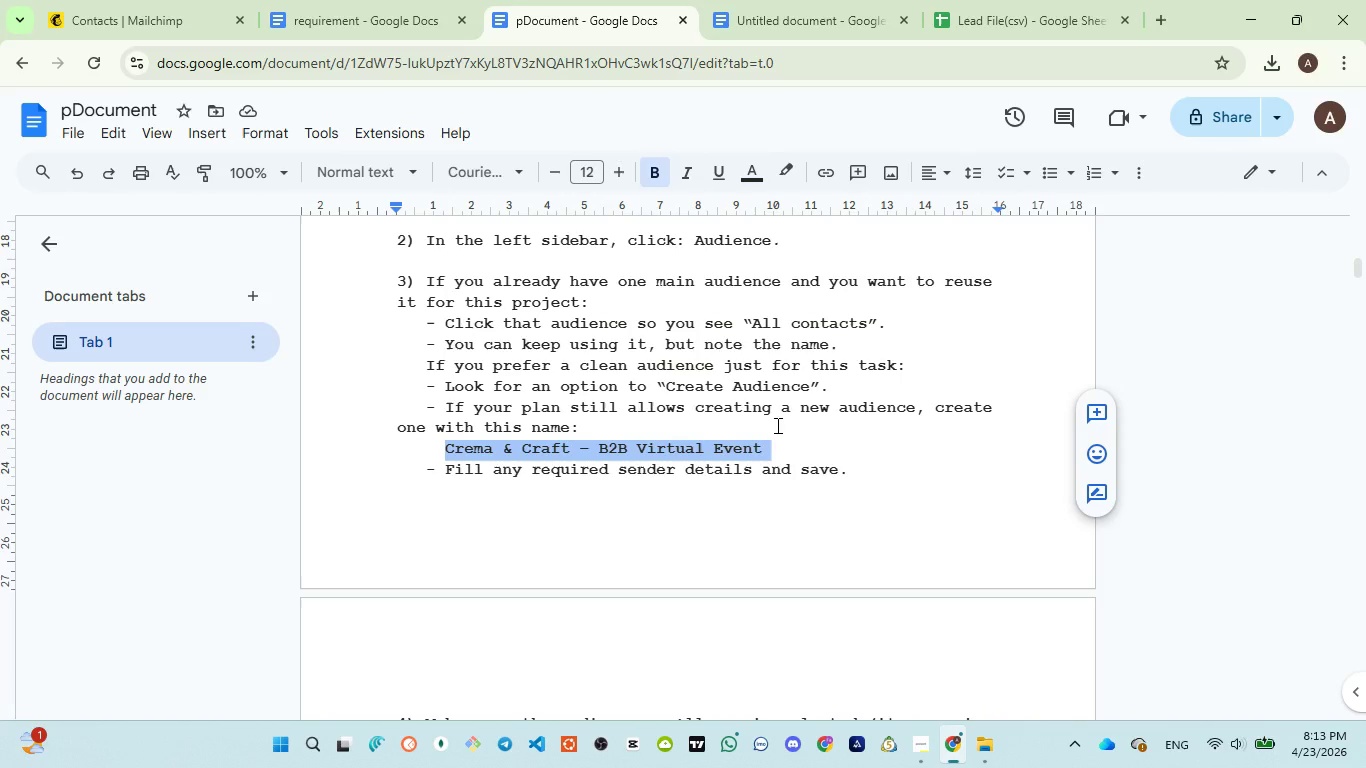 
wait(5.16)
 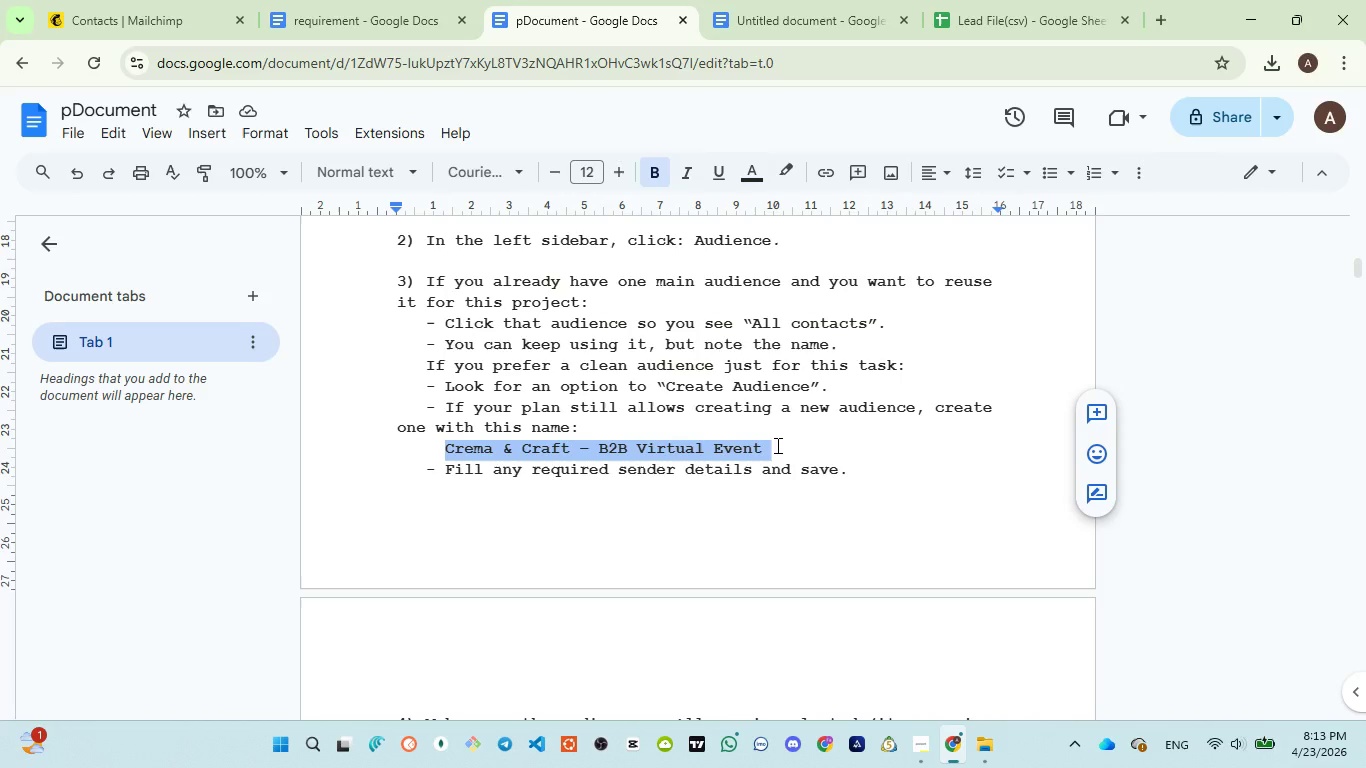 
left_click([121, 19])
 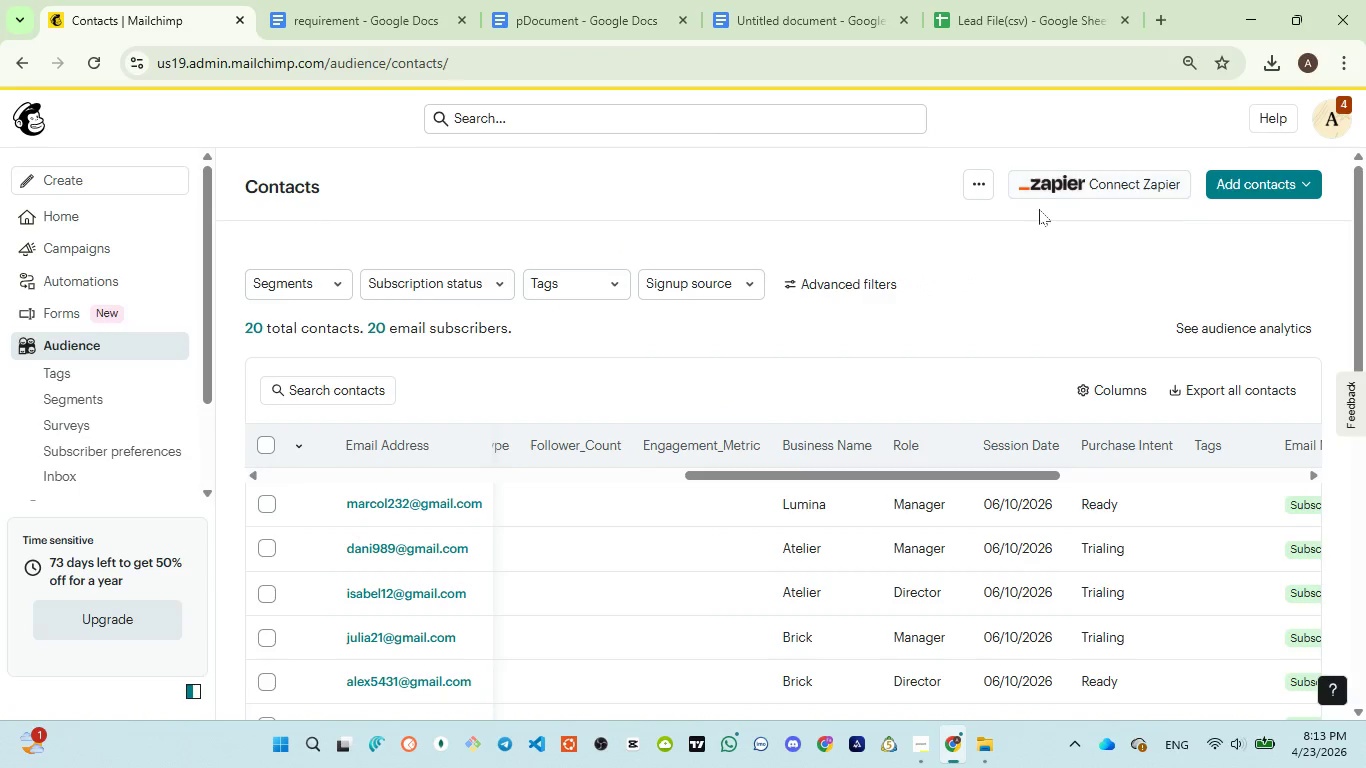 
left_click([976, 178])
 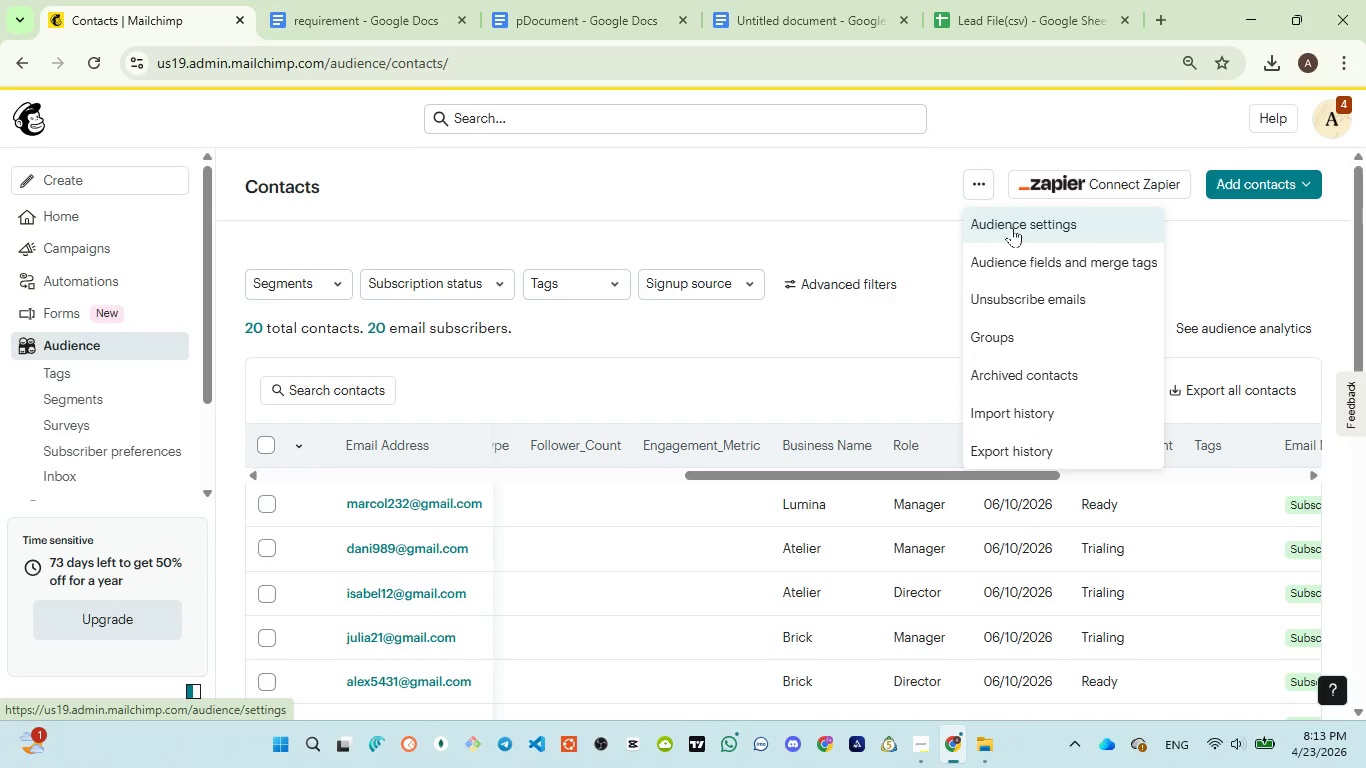 
left_click([1012, 227])
 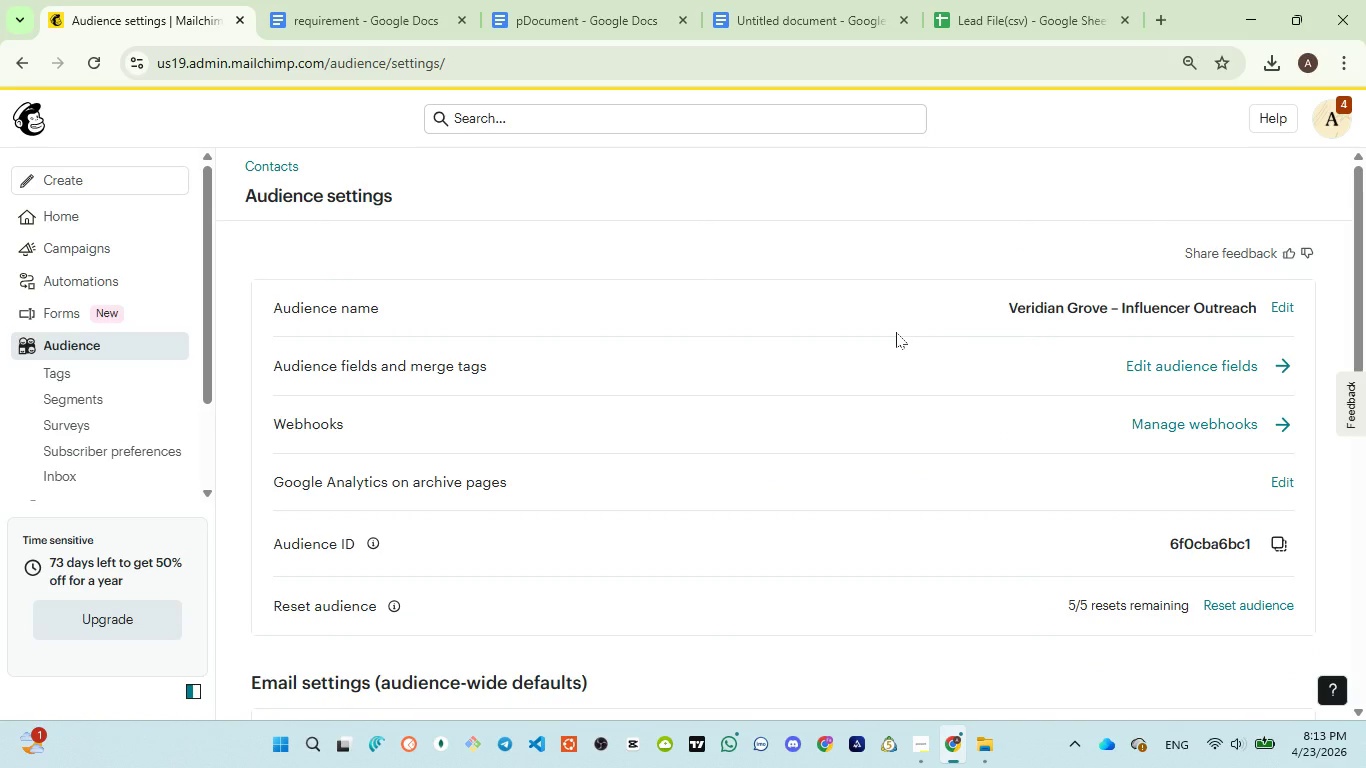 
wait(11.06)
 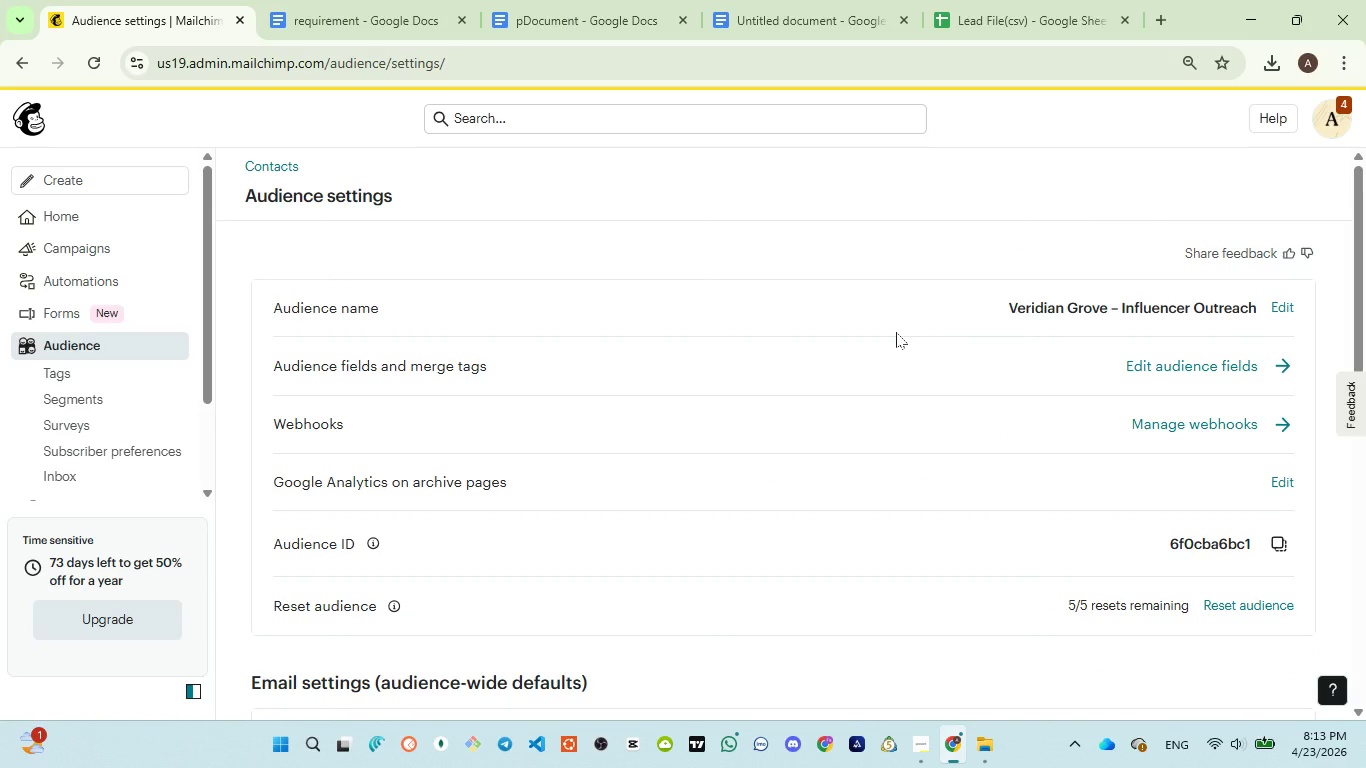 
left_click([1288, 305])
 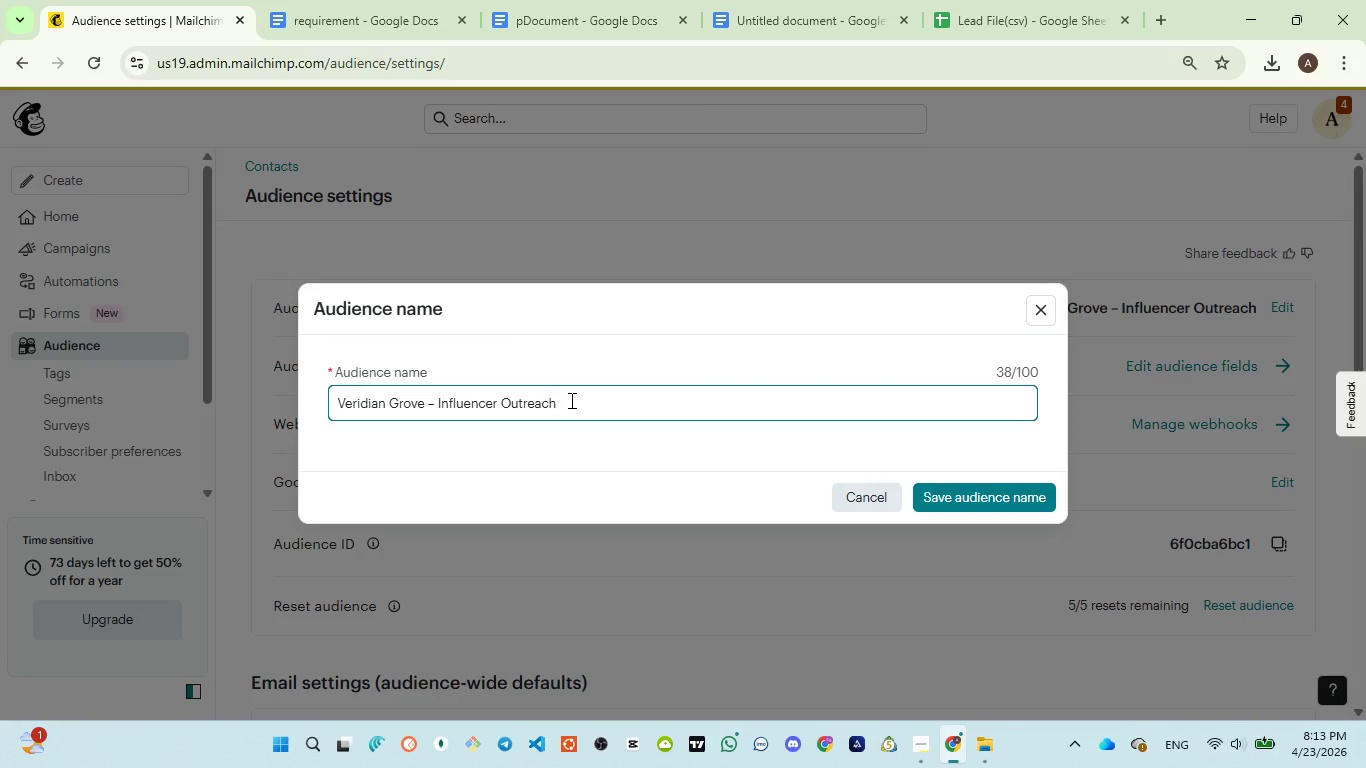 
key(Control+A)
 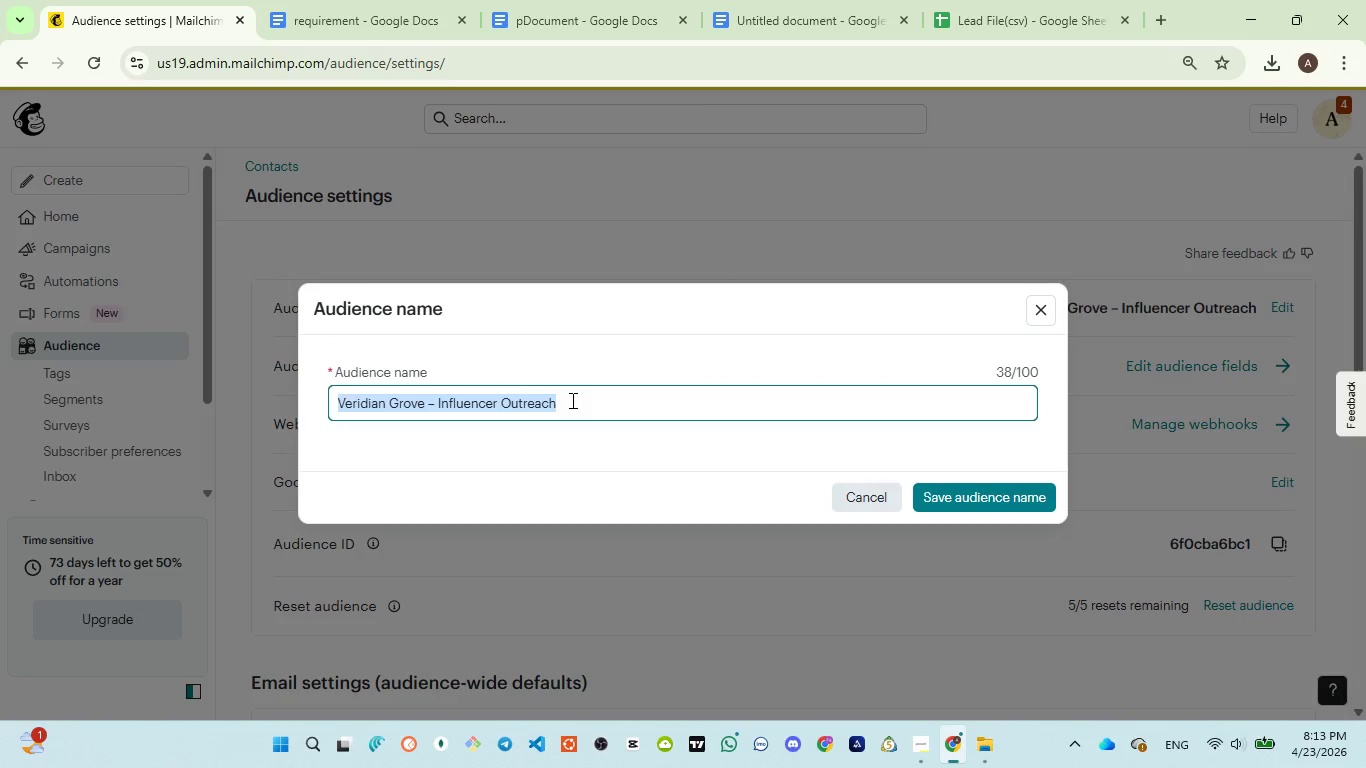 
key(Control+V)
 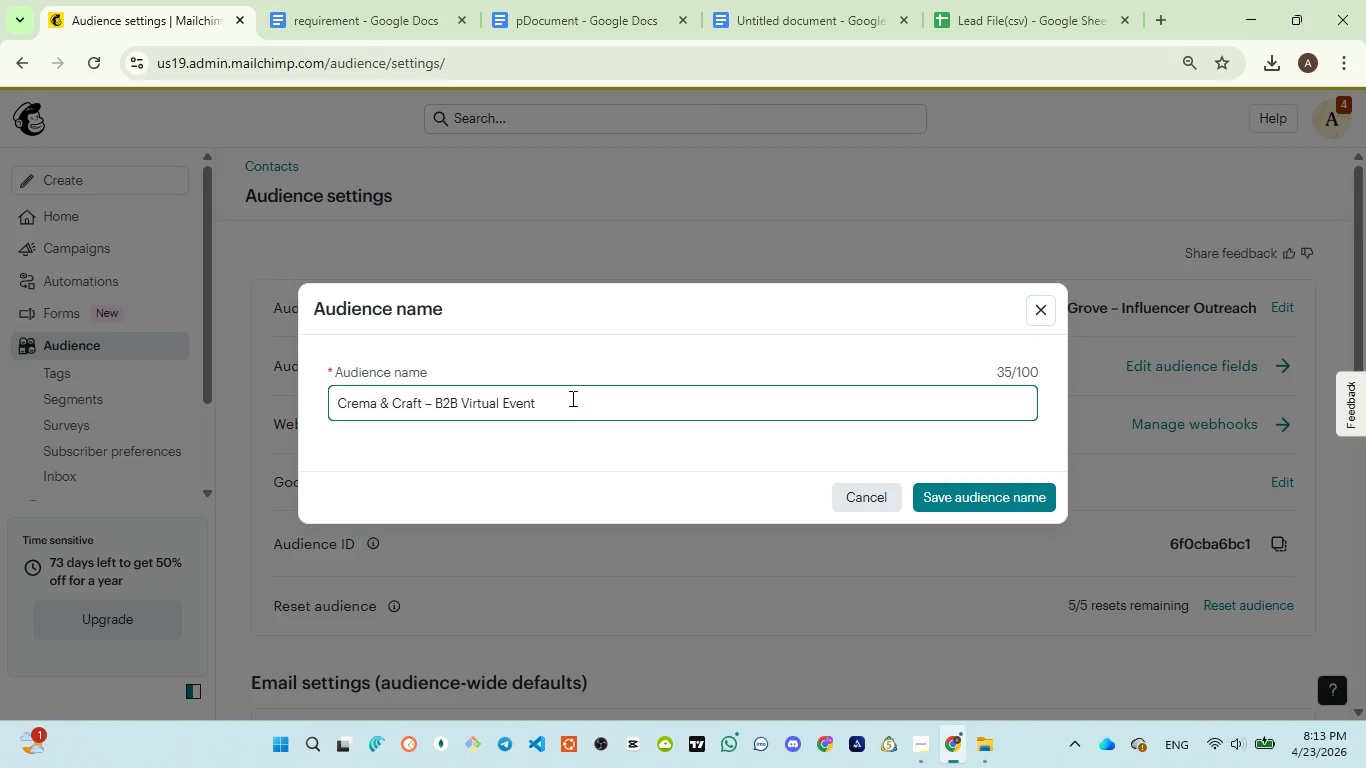 
wait(16.14)
 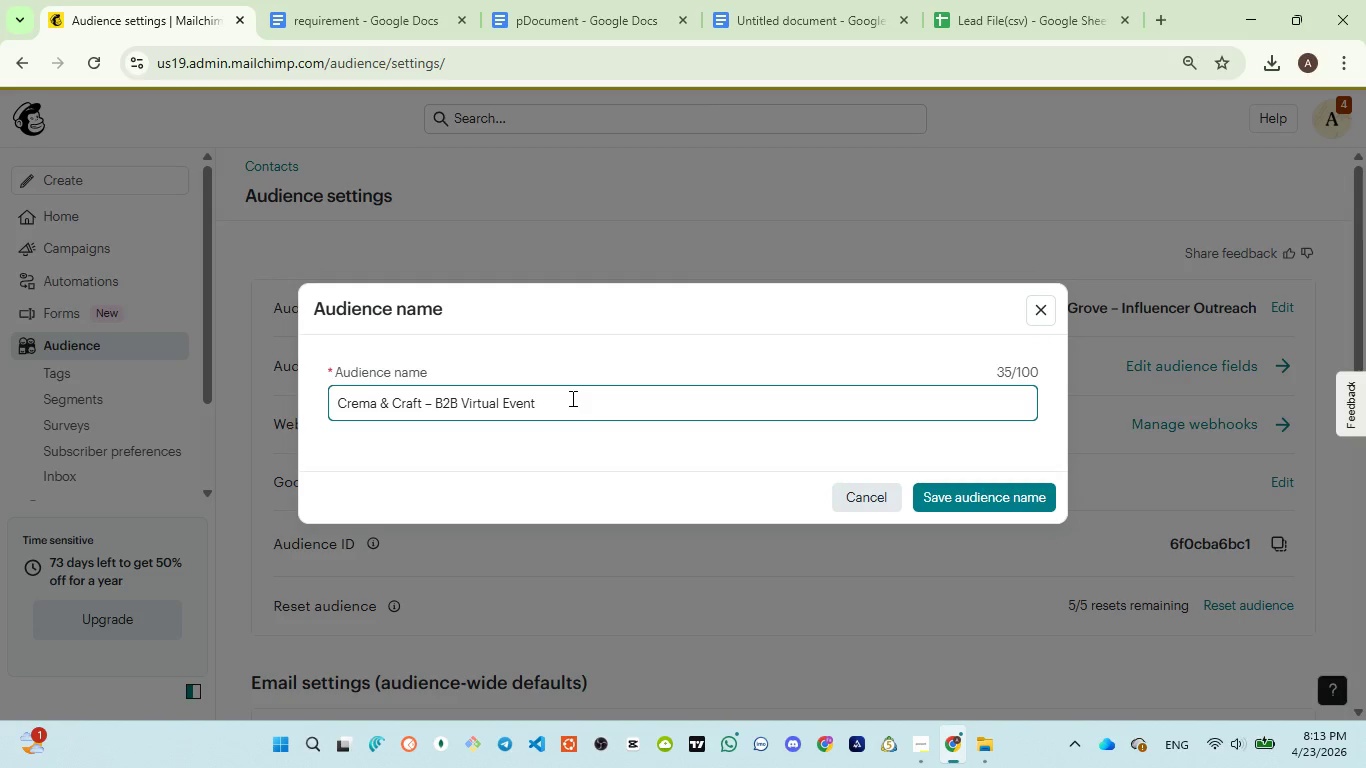 
left_click([968, 500])
 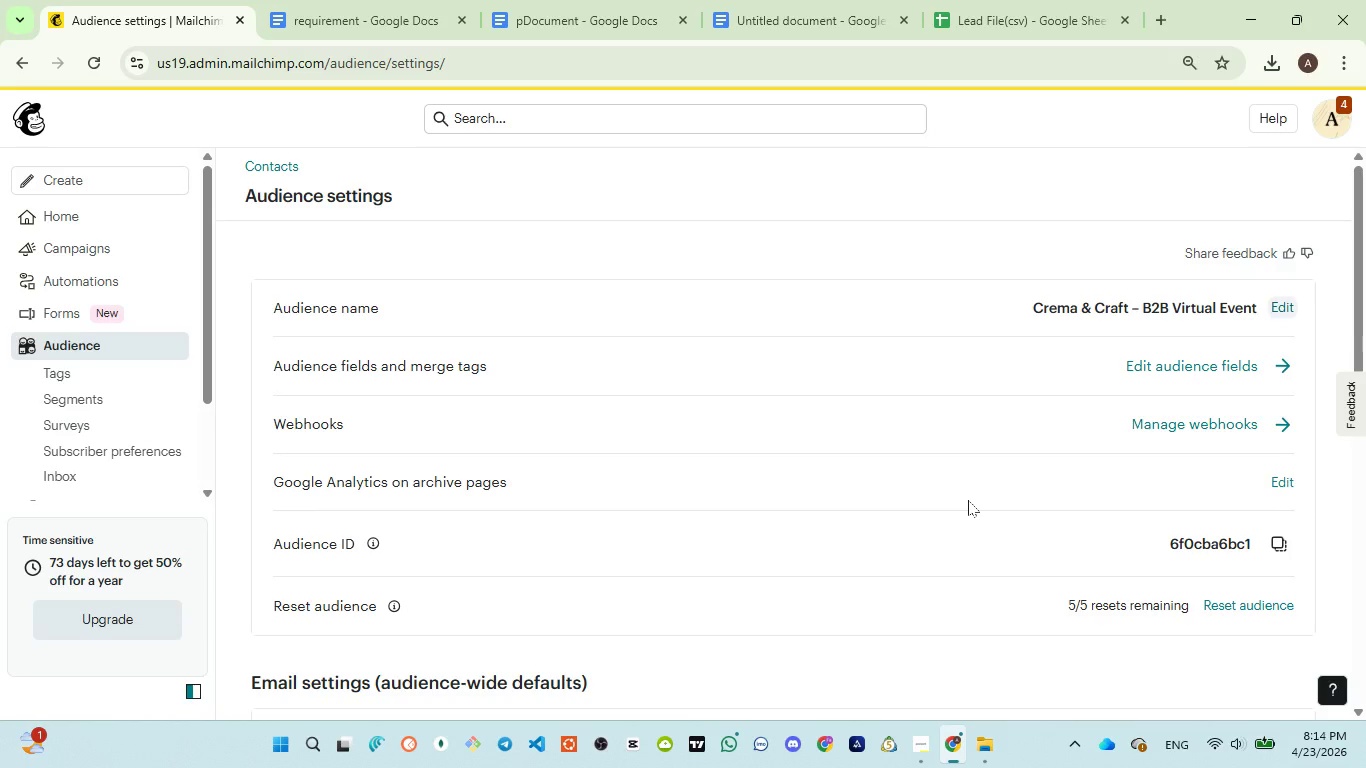 
wait(23.78)
 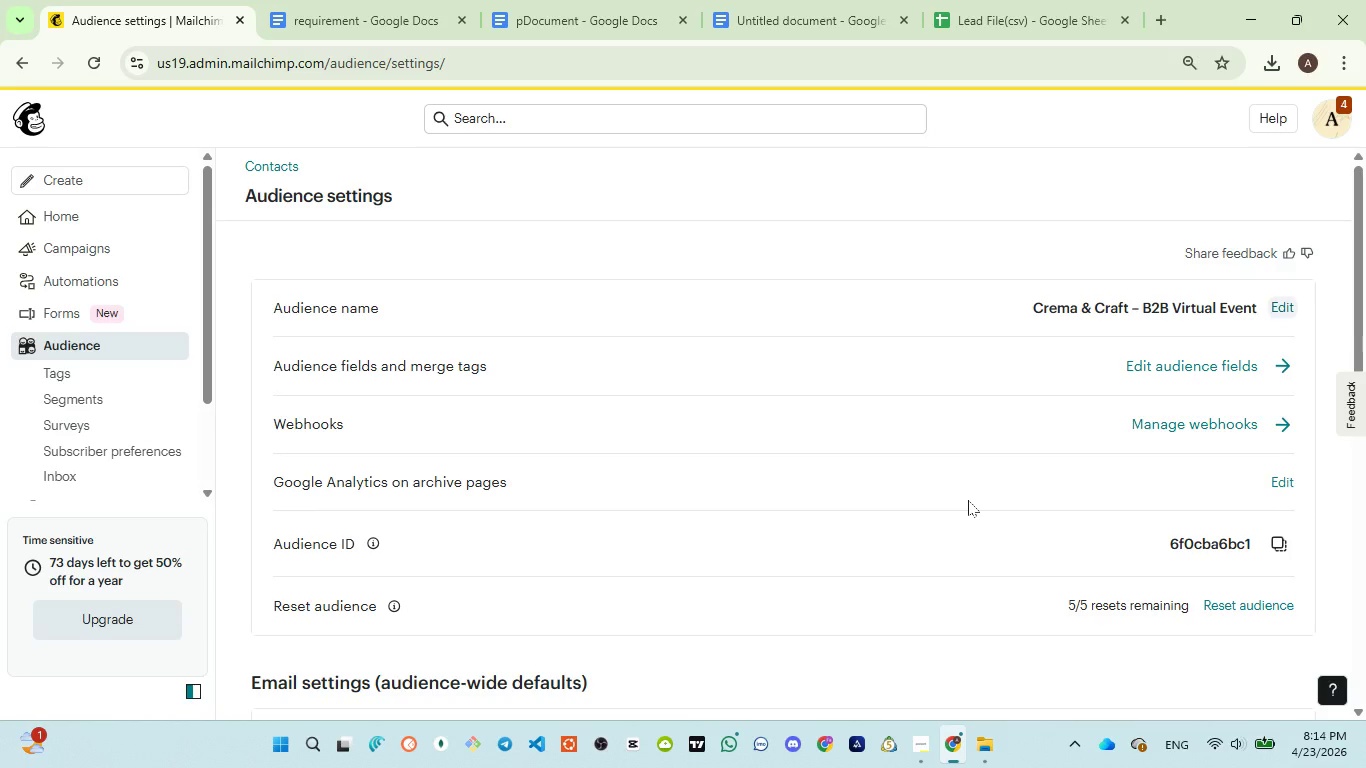 
scroll: coordinate [1080, 358], scroll_direction: up, amount: 3.0
 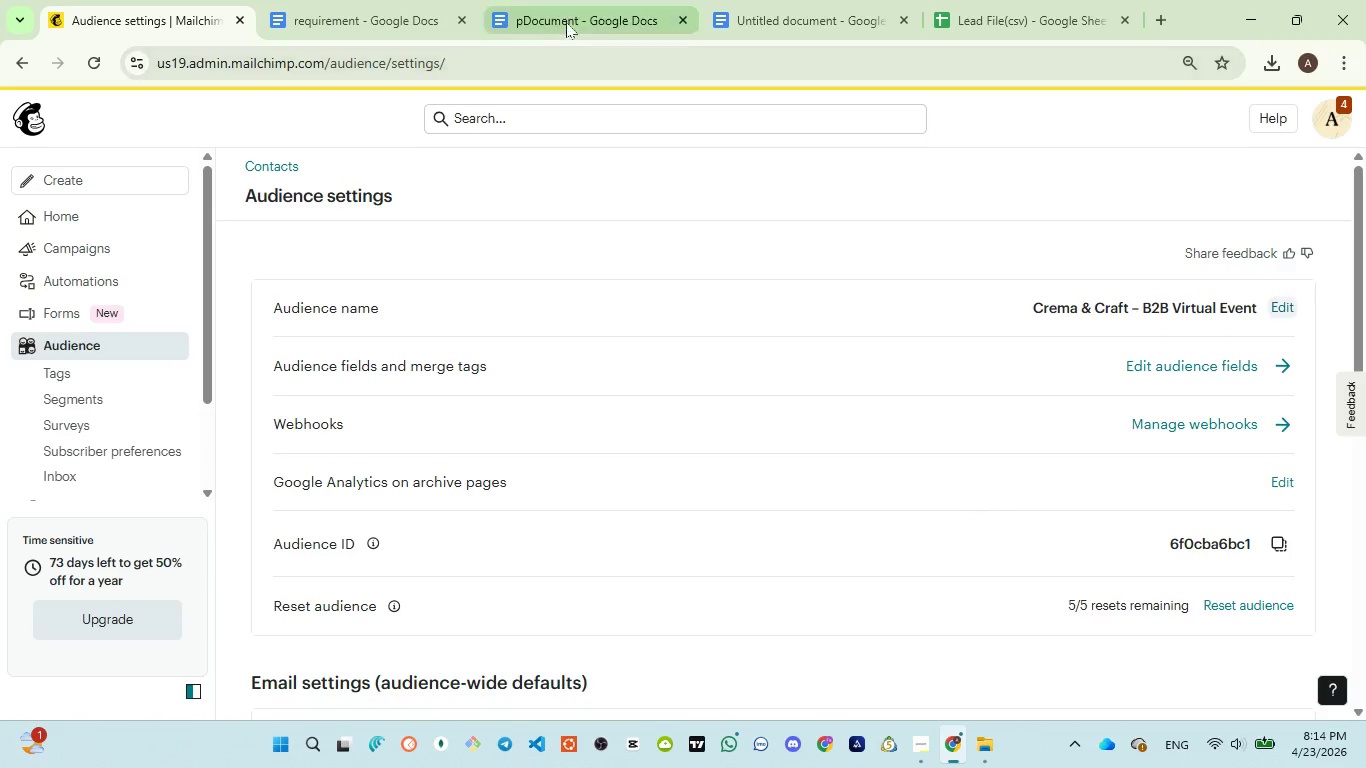 
left_click([567, 22])
 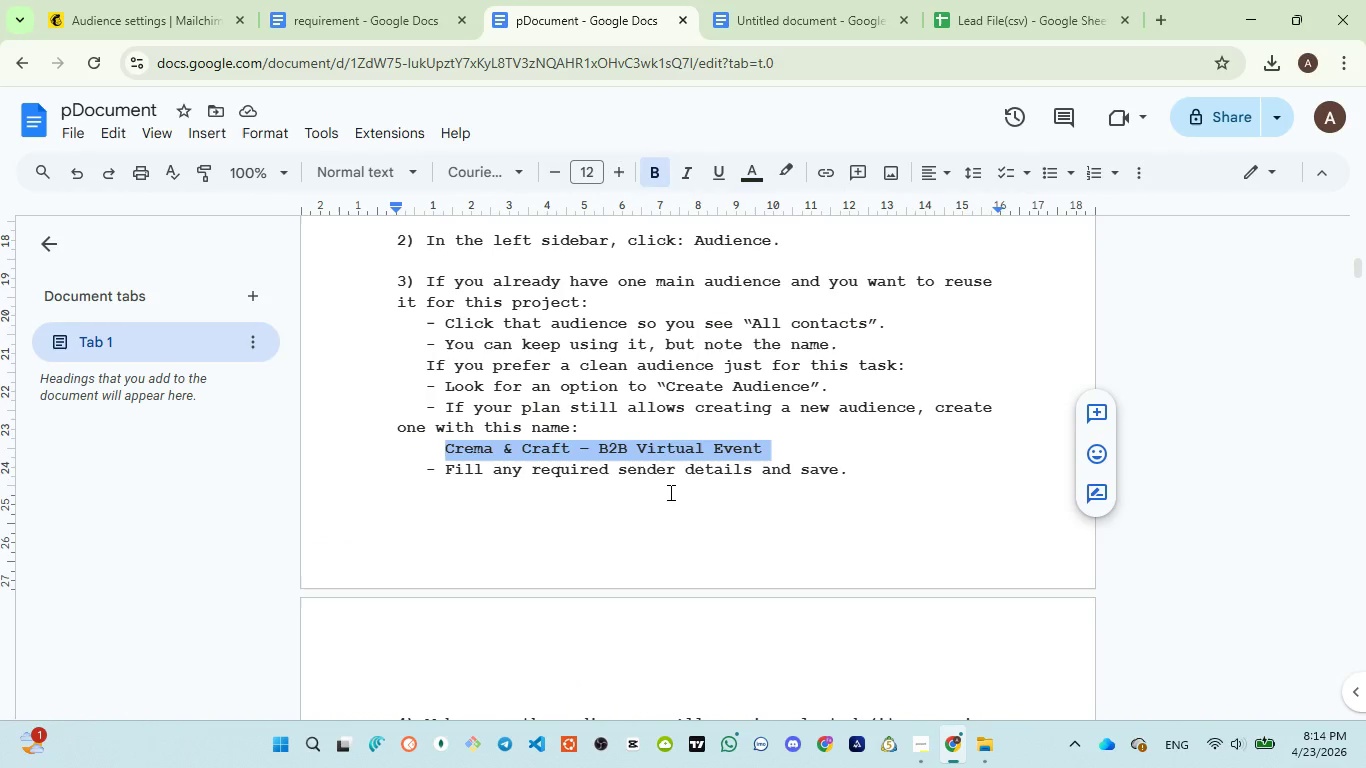 
scroll: coordinate [669, 492], scroll_direction: down, amount: 3.0
 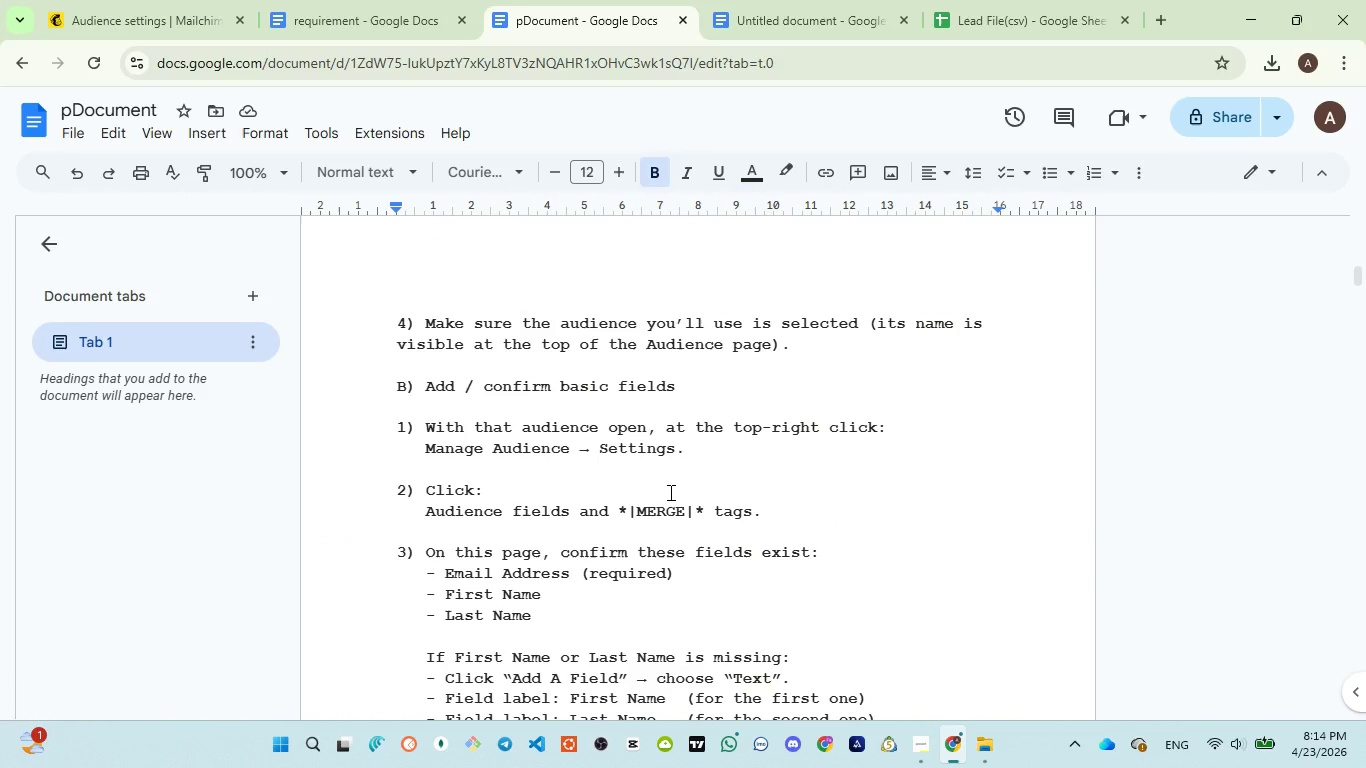 
wait(8.09)
 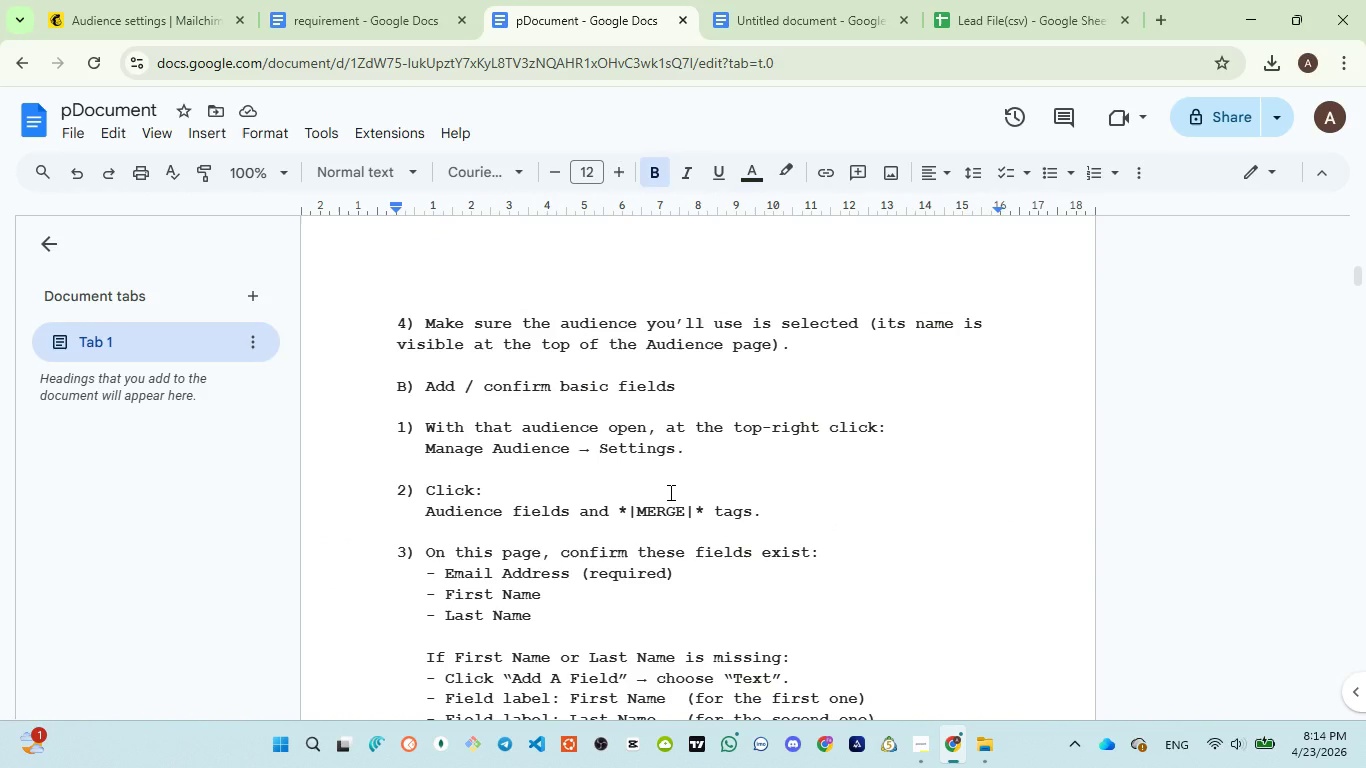 
scroll: coordinate [498, 528], scroll_direction: down, amount: 5.0
 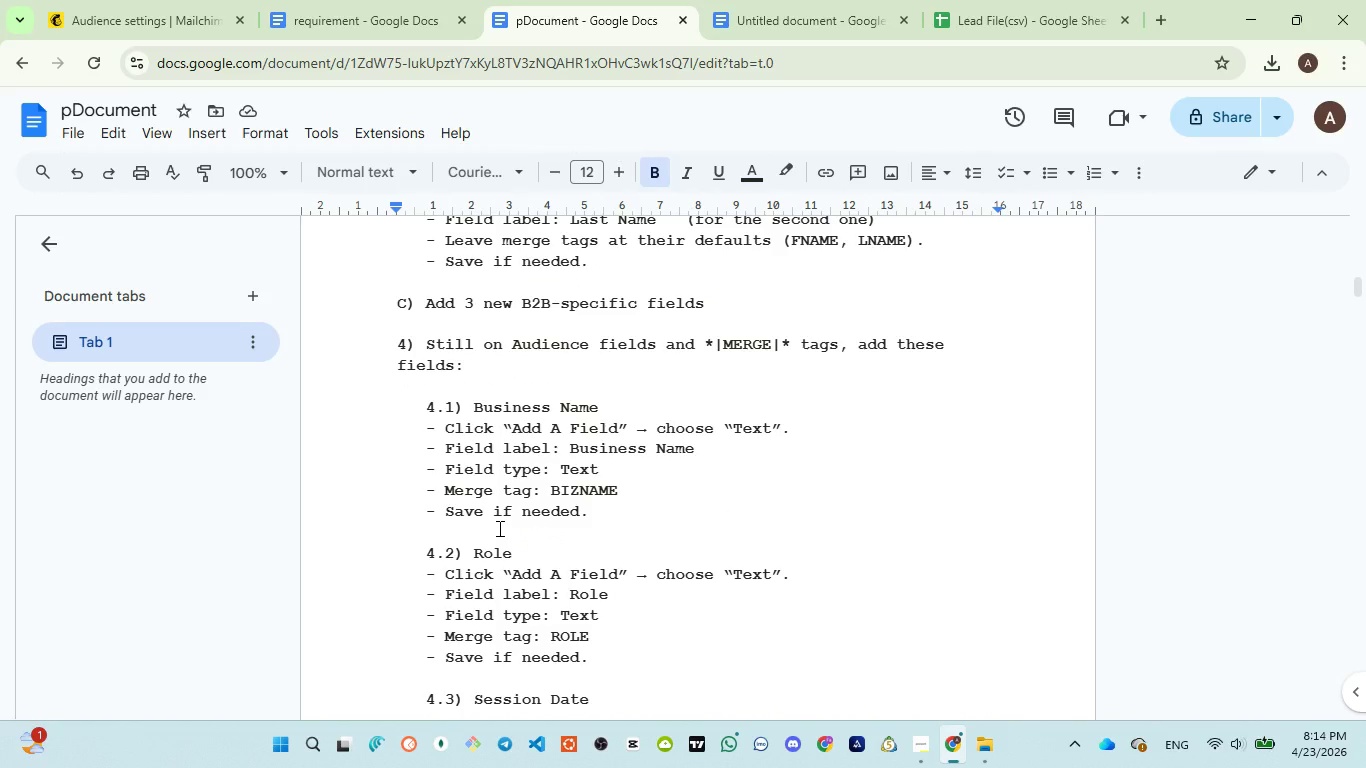 
wait(23.85)
 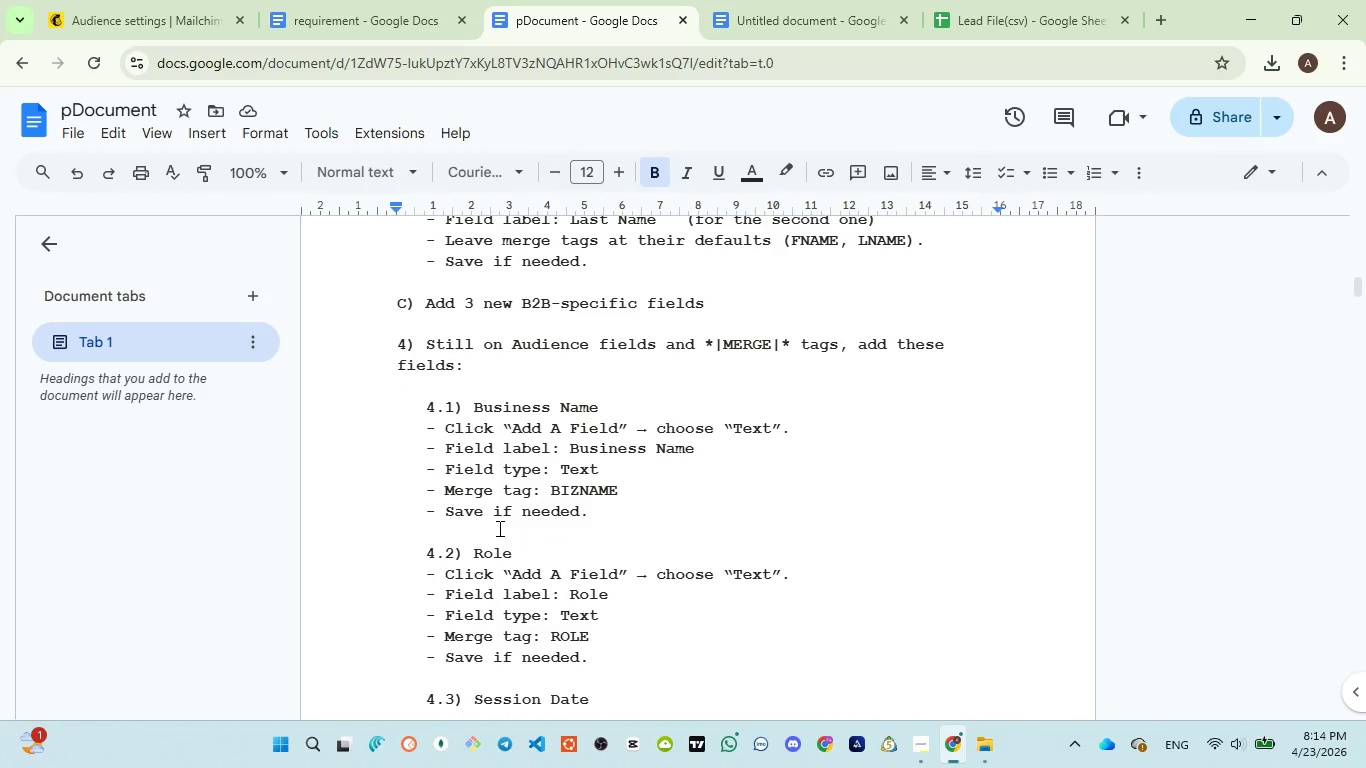 
double_click([580, 489])
 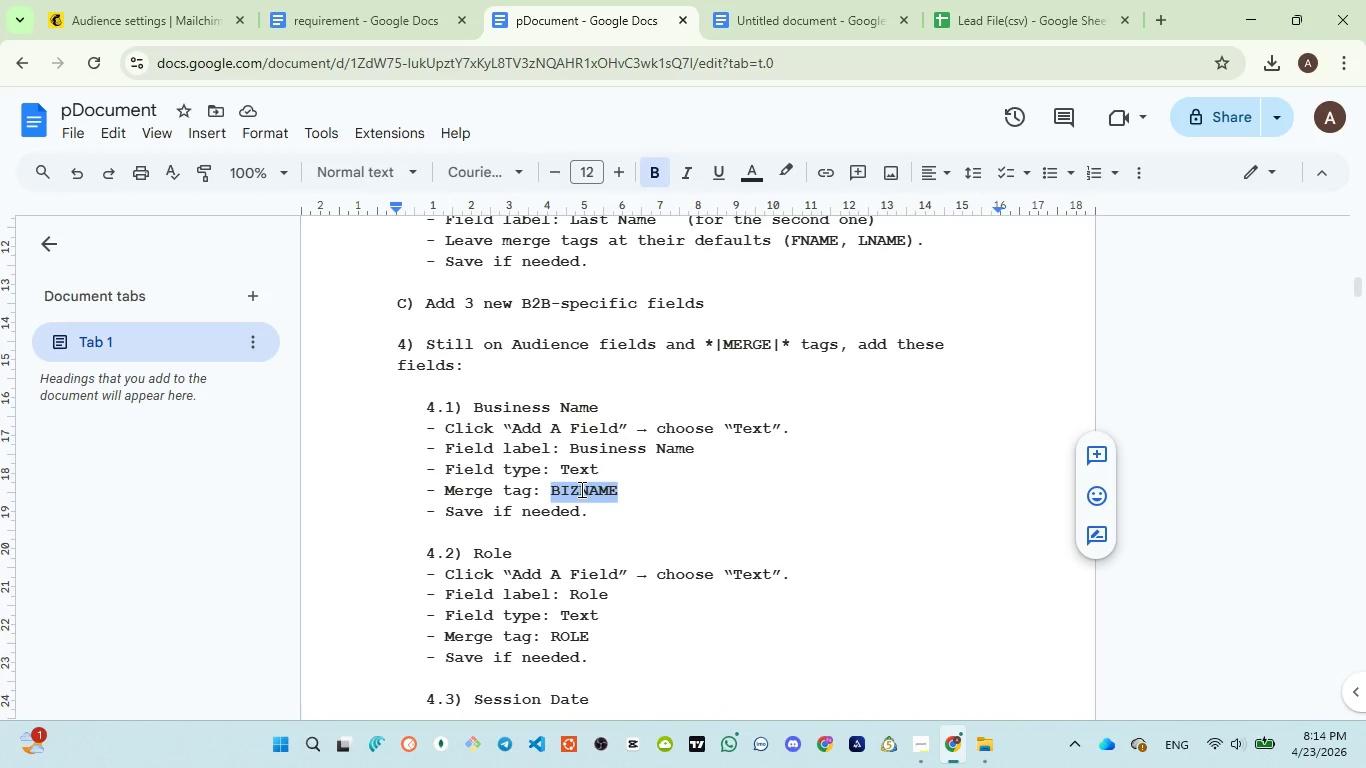 
key(Control+C)
 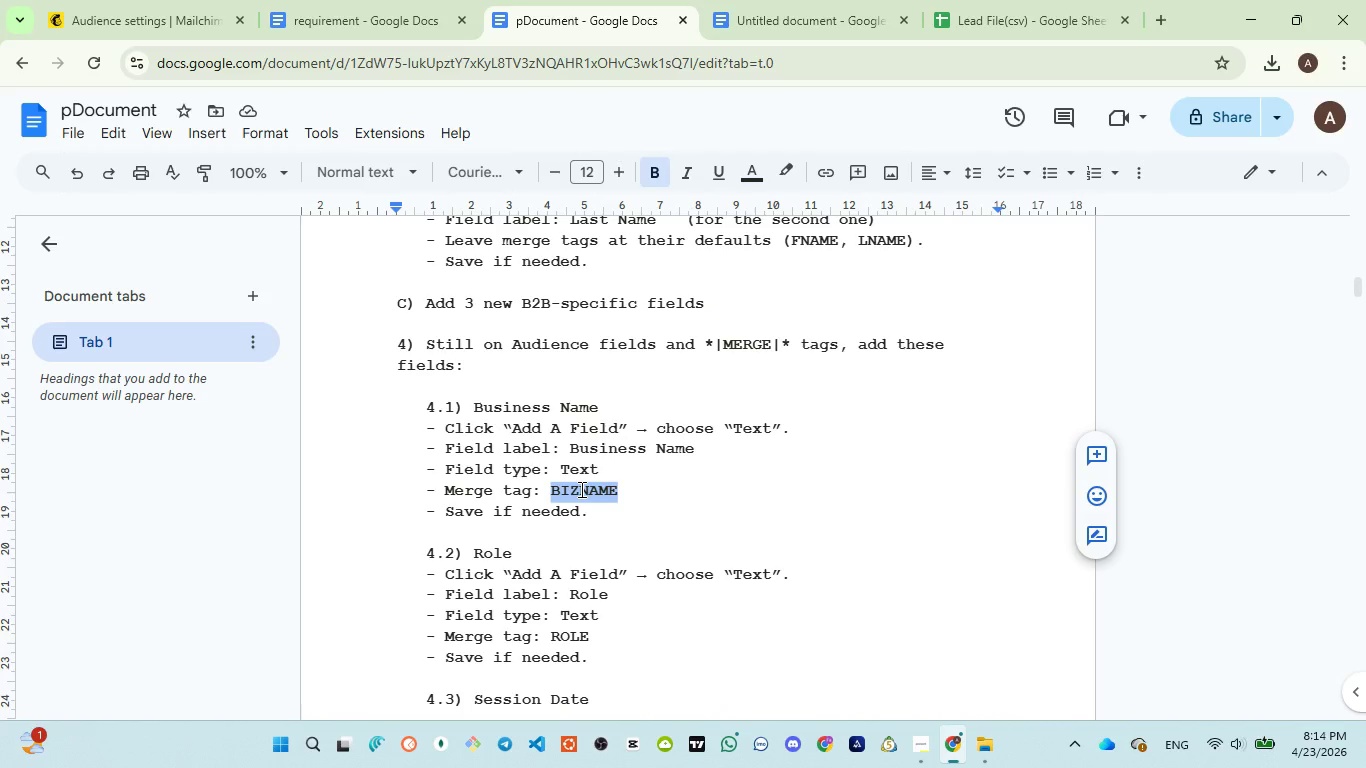 
key(Control+C)
 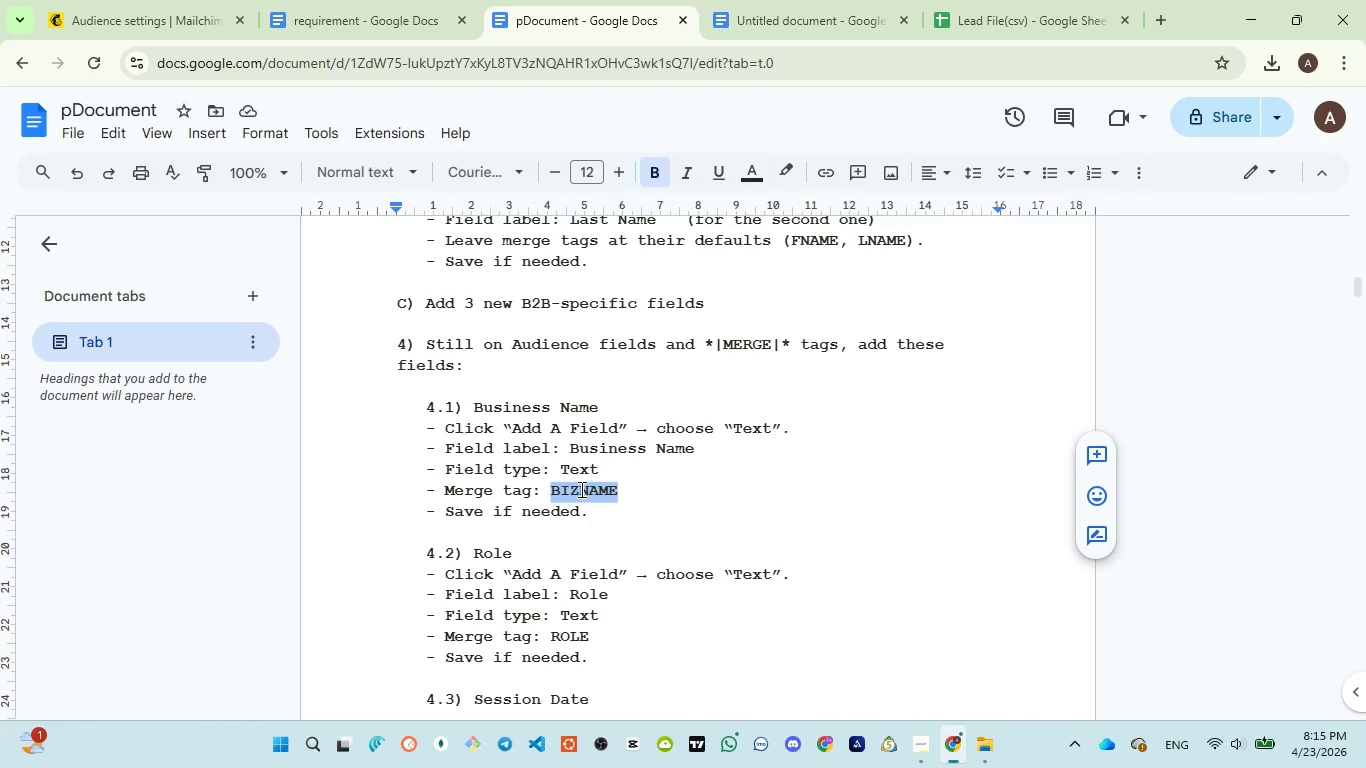 
key(Control+C)
 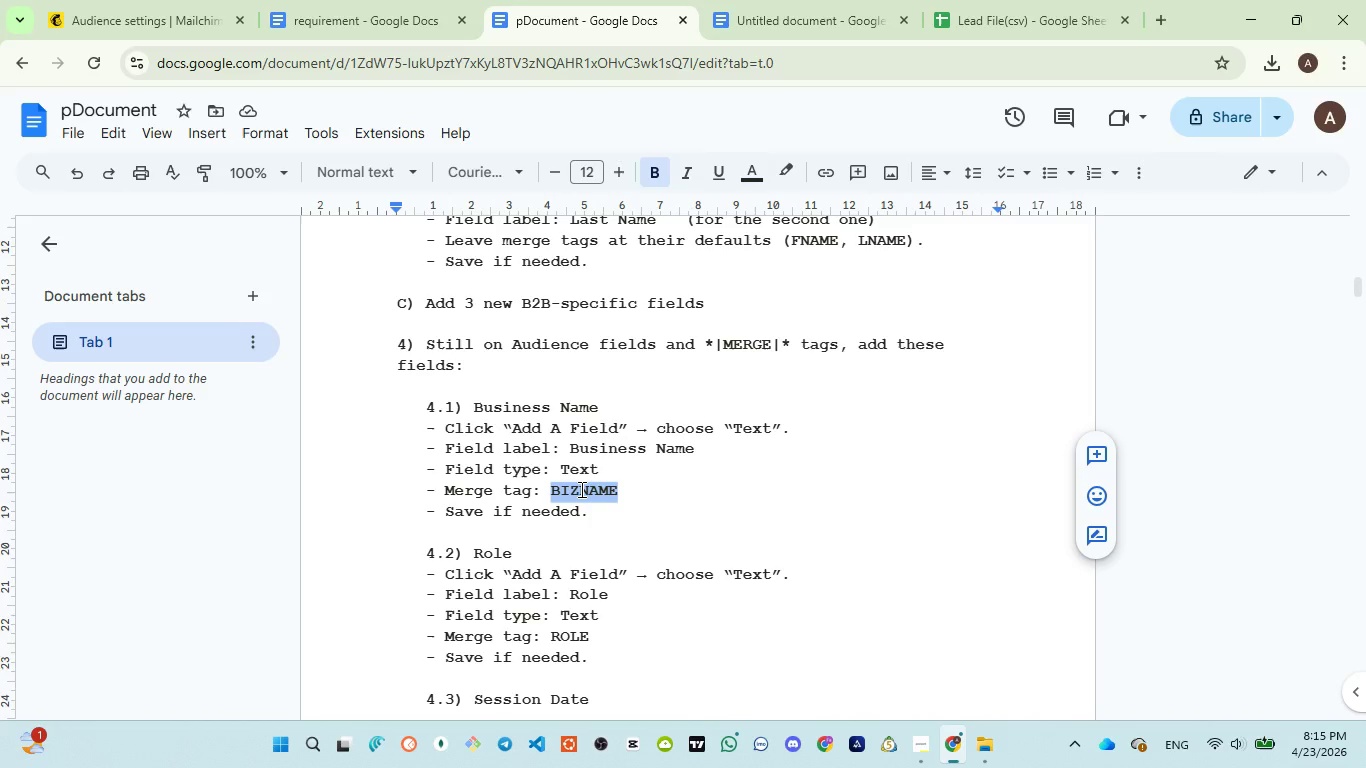 
key(Control+C)
 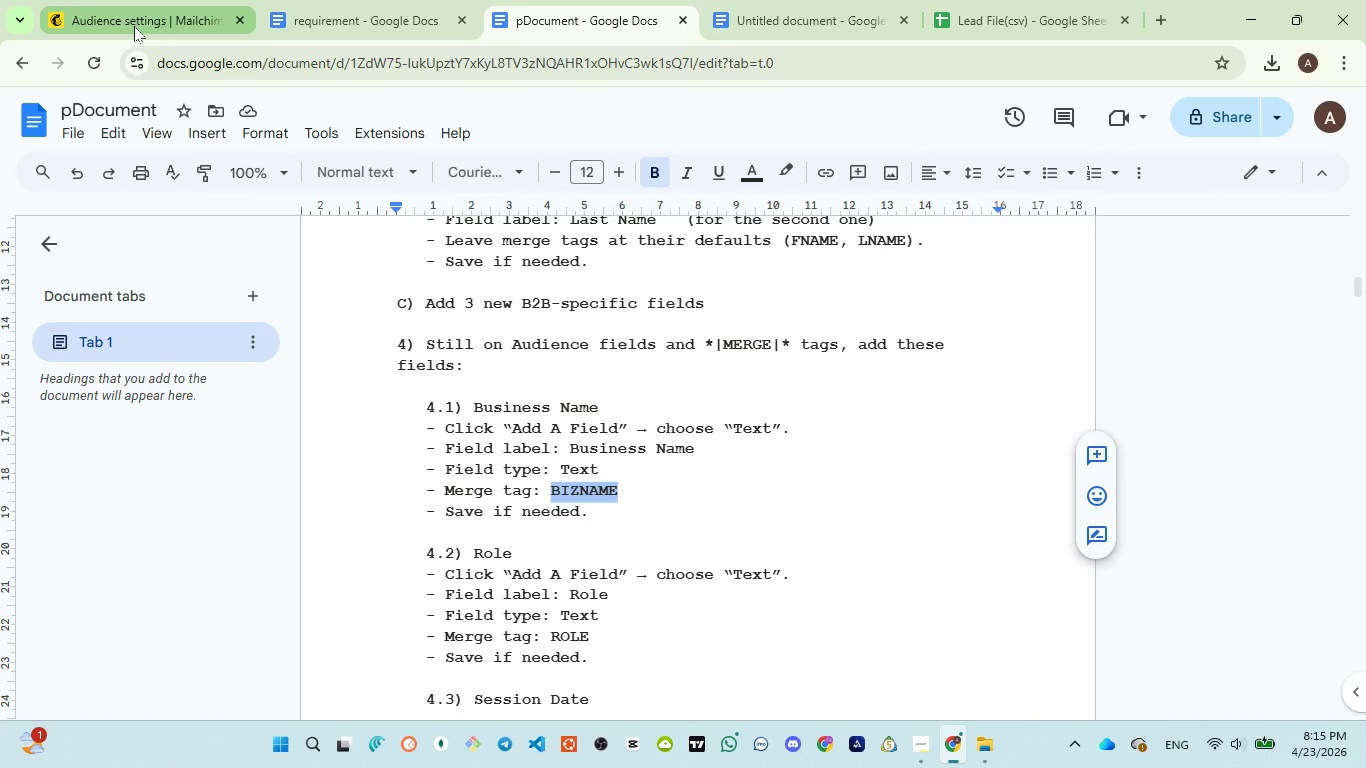 
left_click([134, 26])
 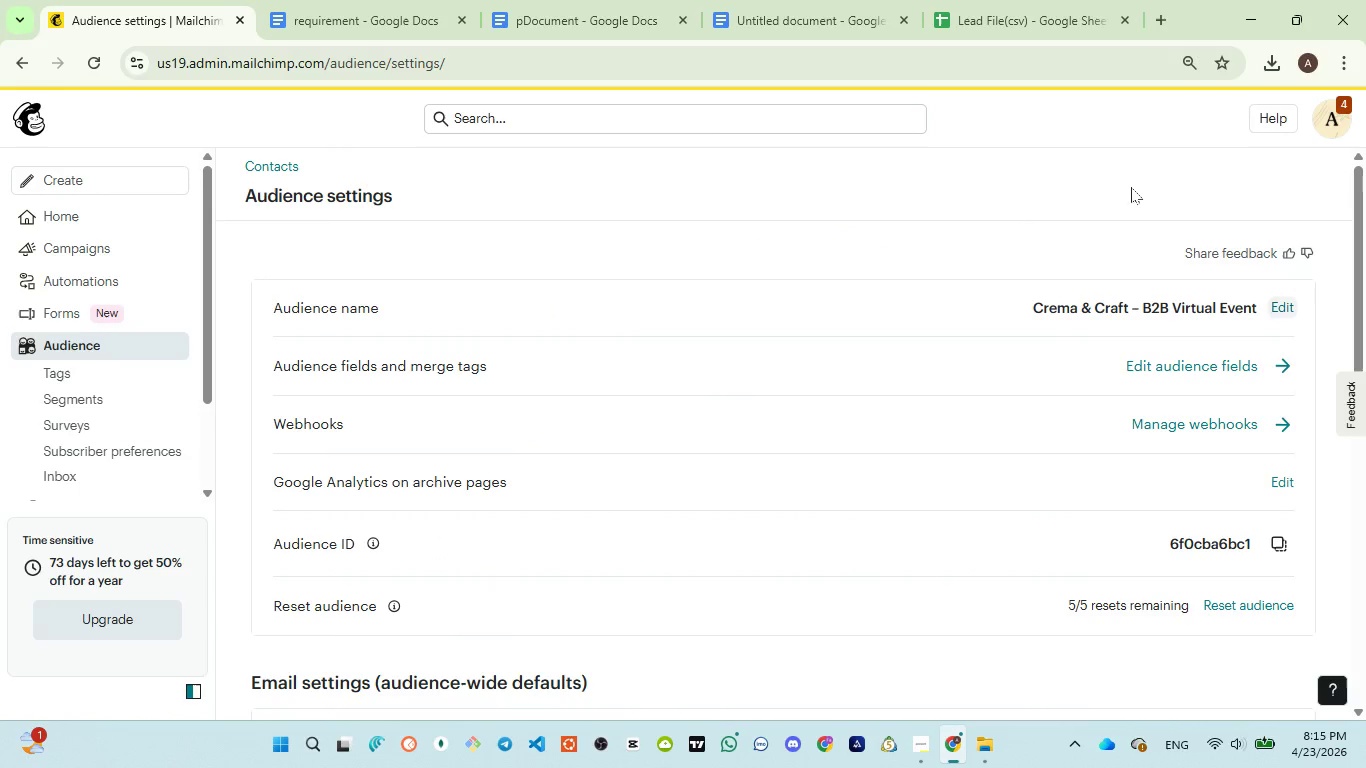 
scroll: coordinate [1096, 307], scroll_direction: up, amount: 1.0
 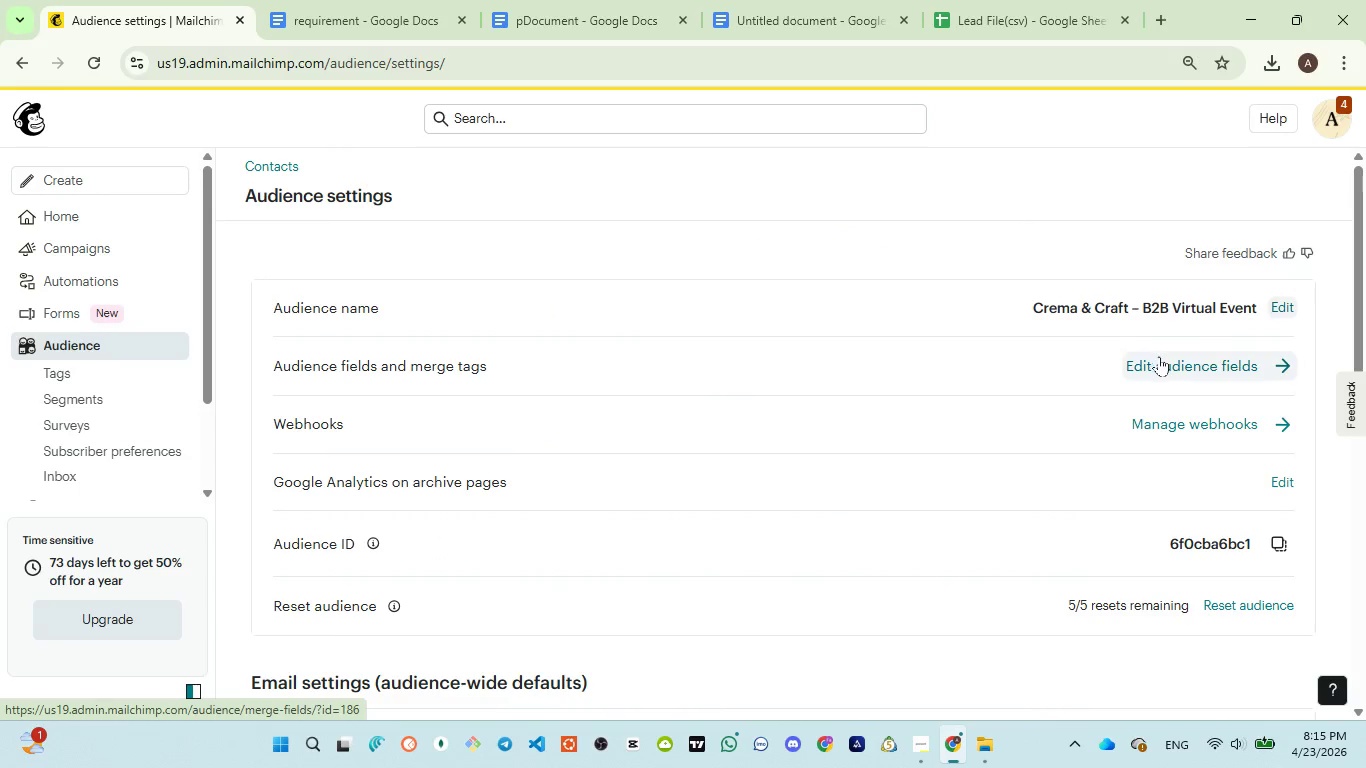 
left_click([1160, 358])
 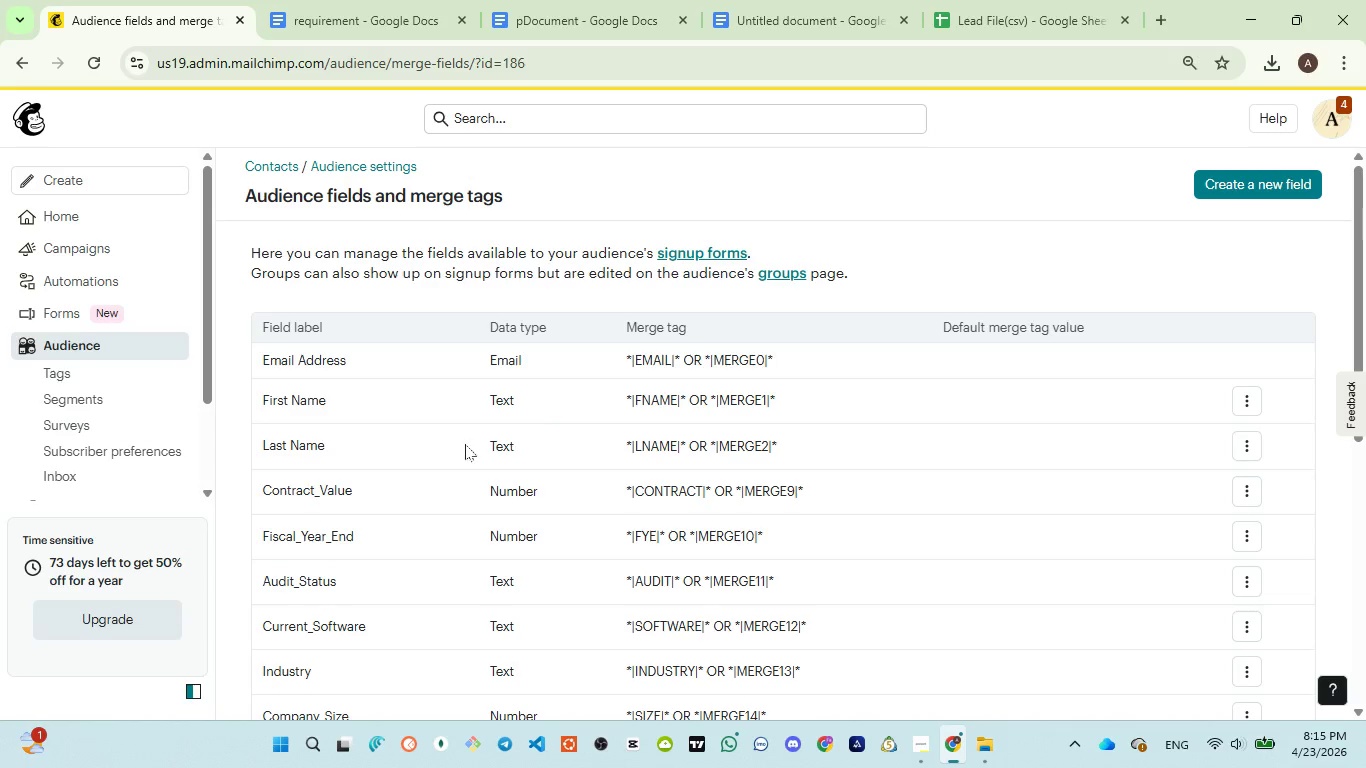 
wait(9.61)
 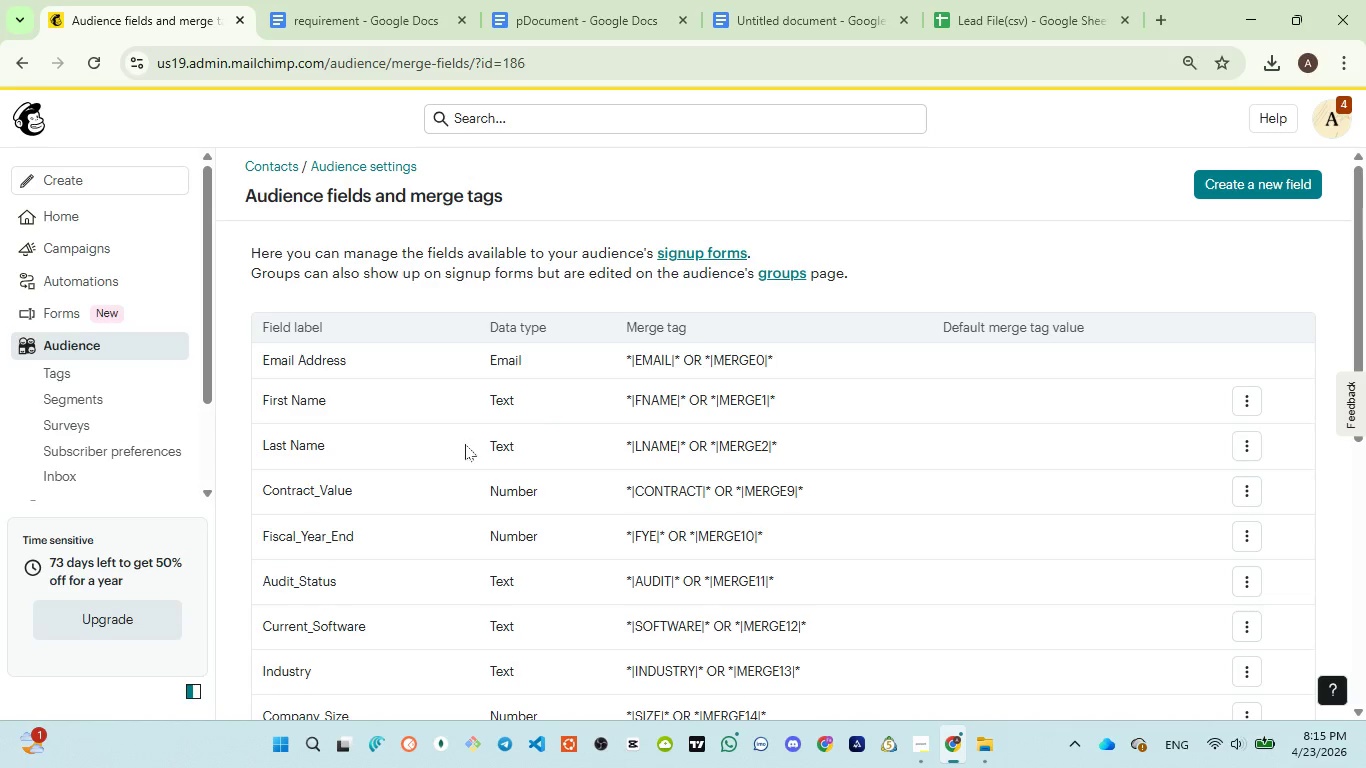 
left_click([1253, 497])
 